 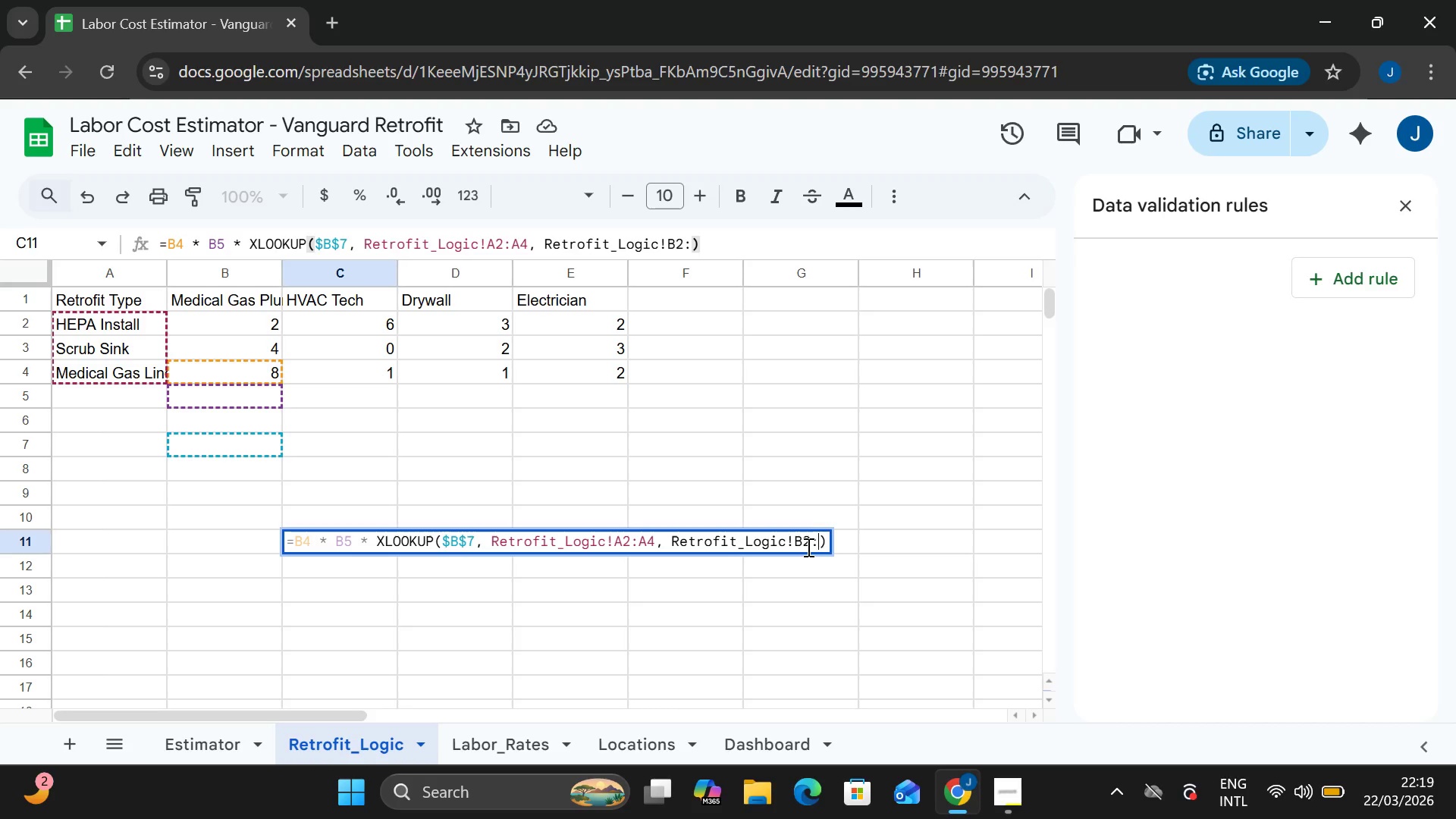 
key(ArrowRight)
 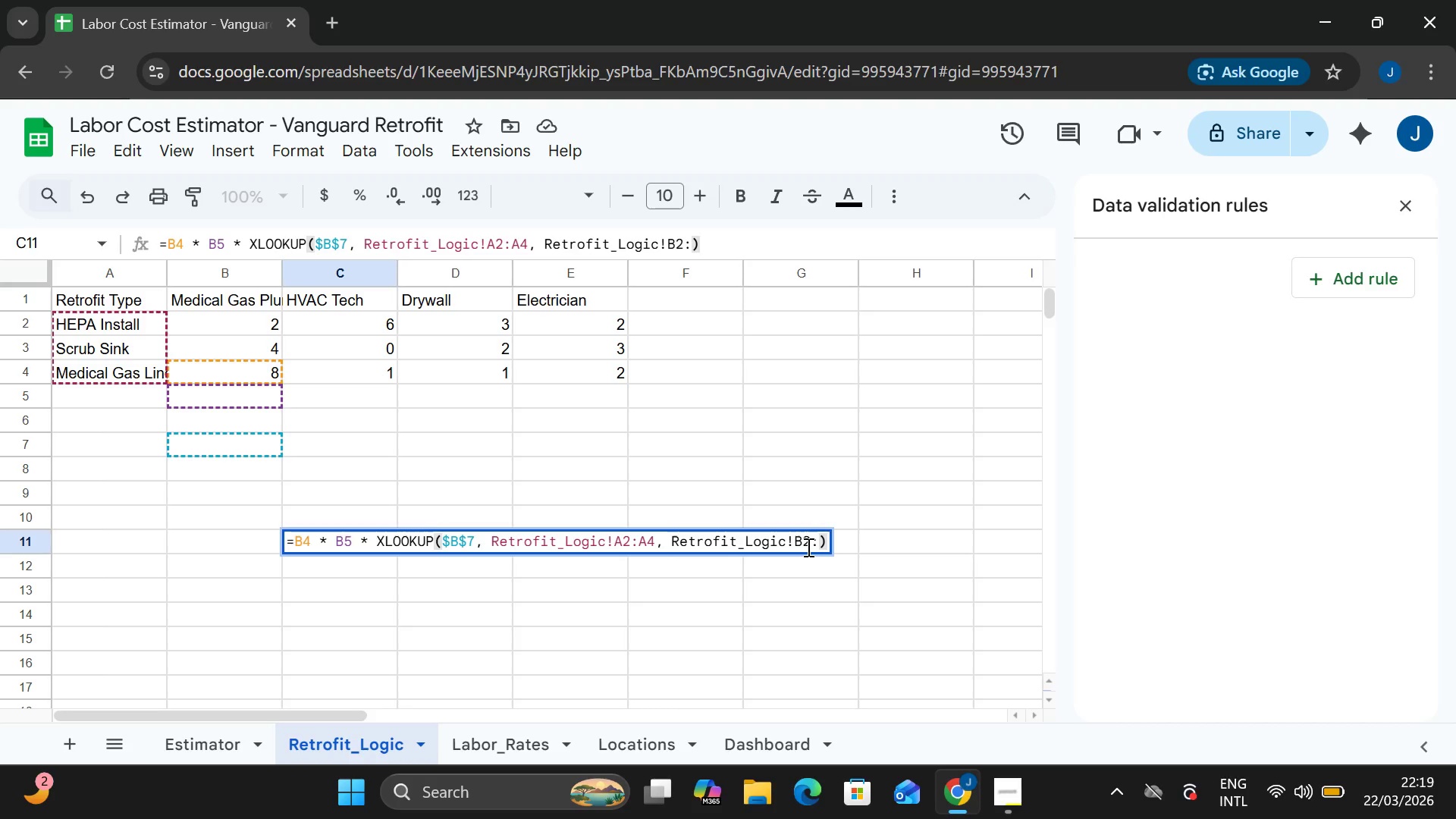 
key(ArrowLeft)
 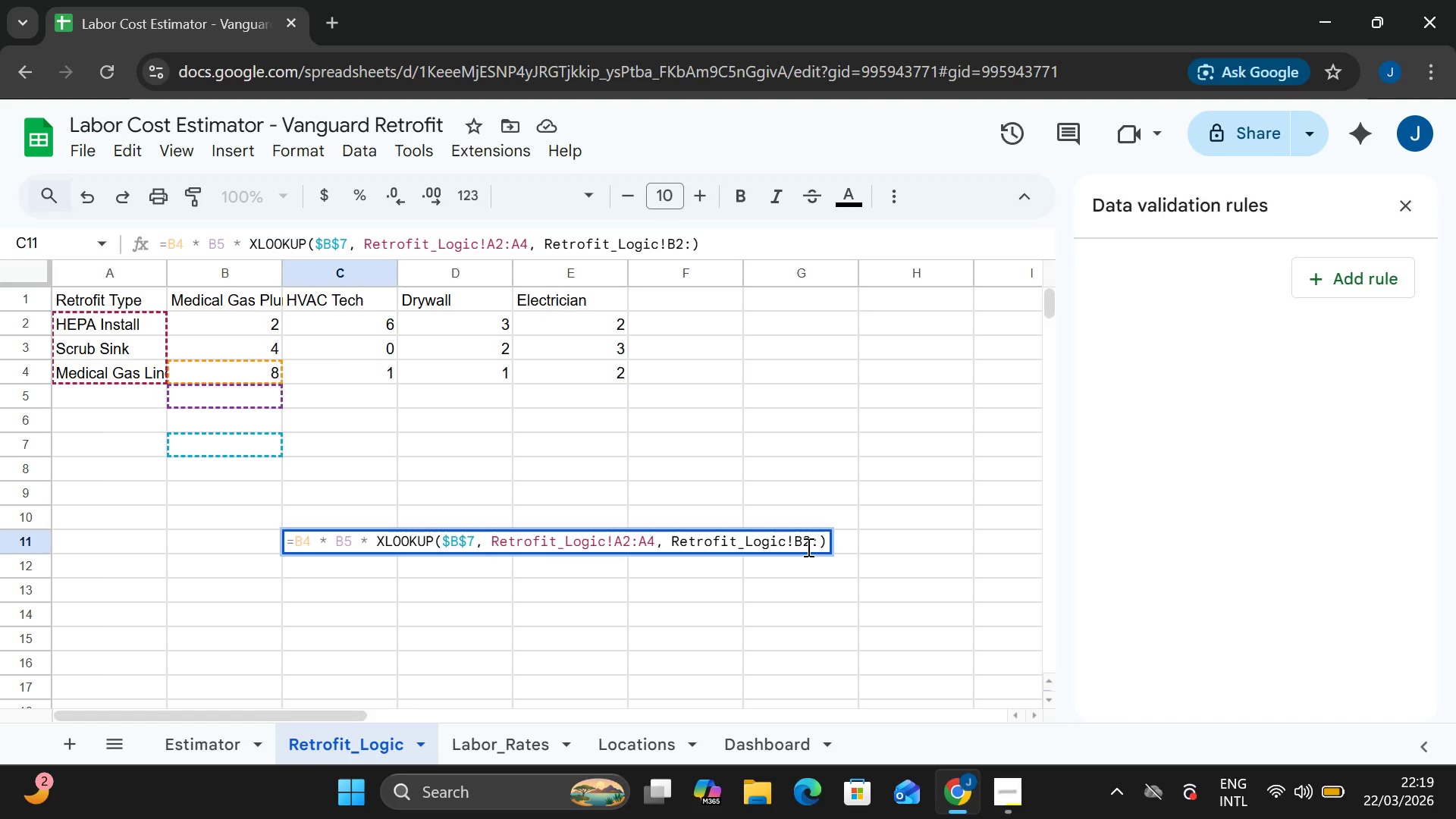 
key(CapsLock)
 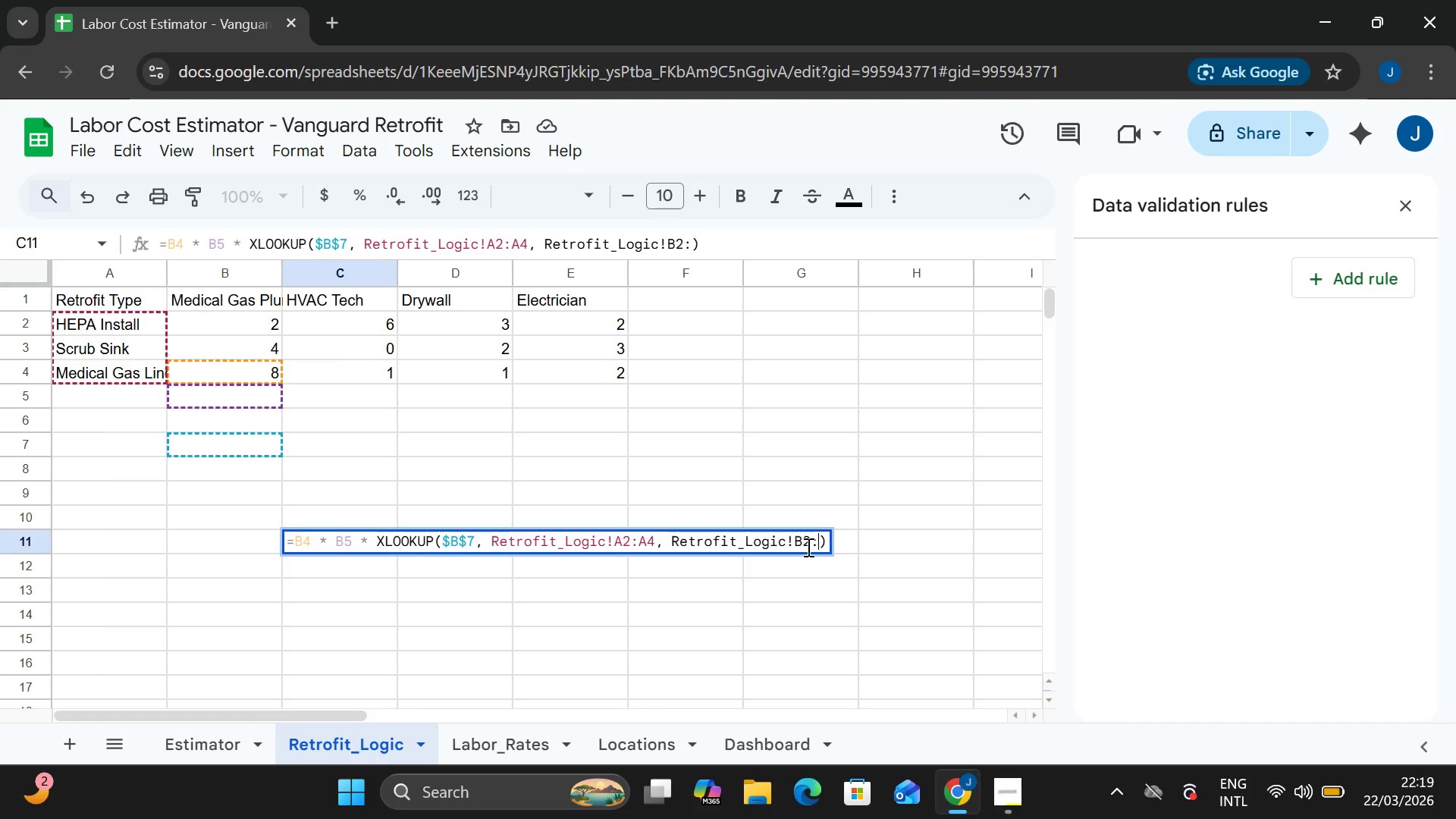 
key(B)
 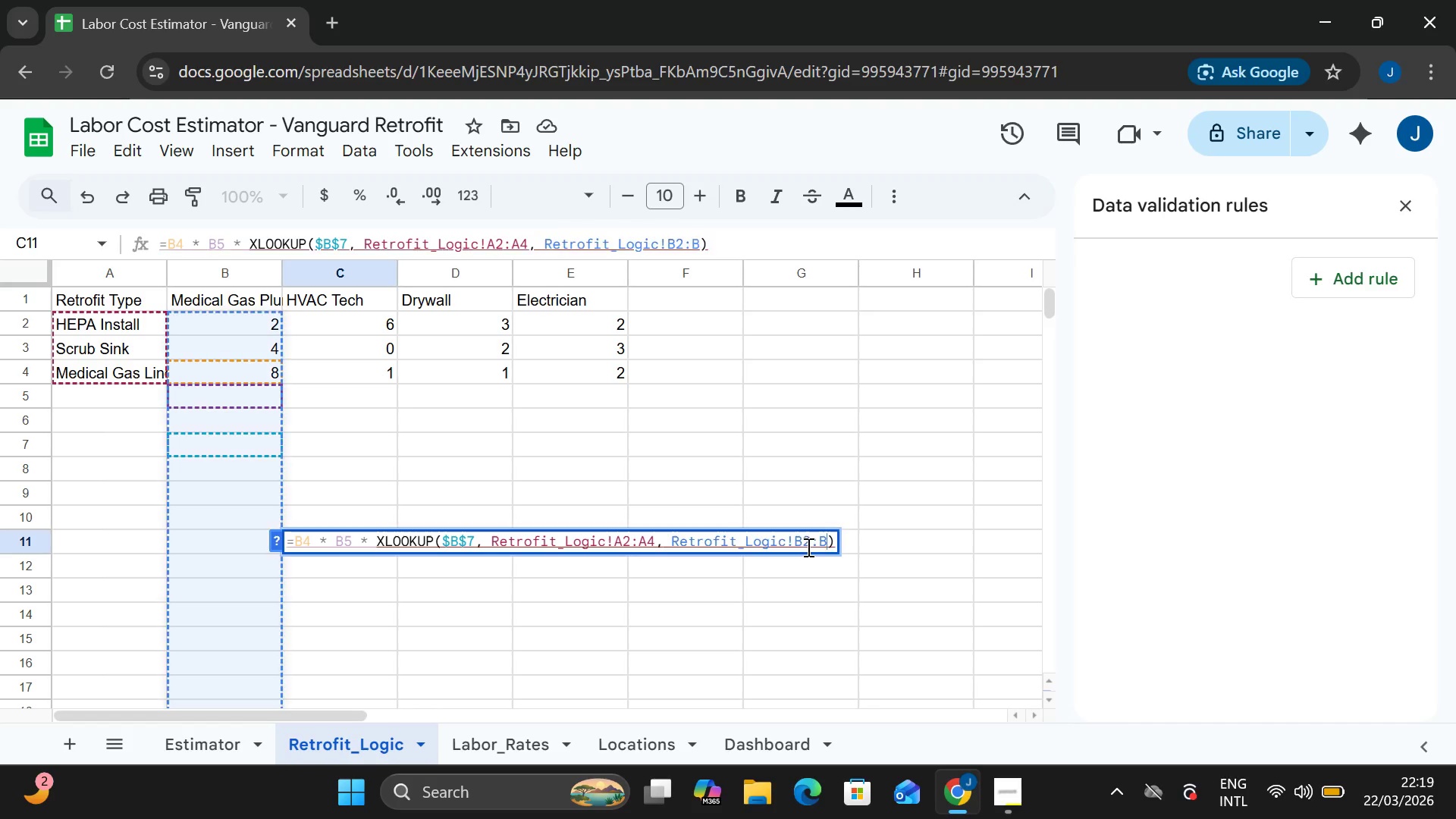 
key(CapsLock)
 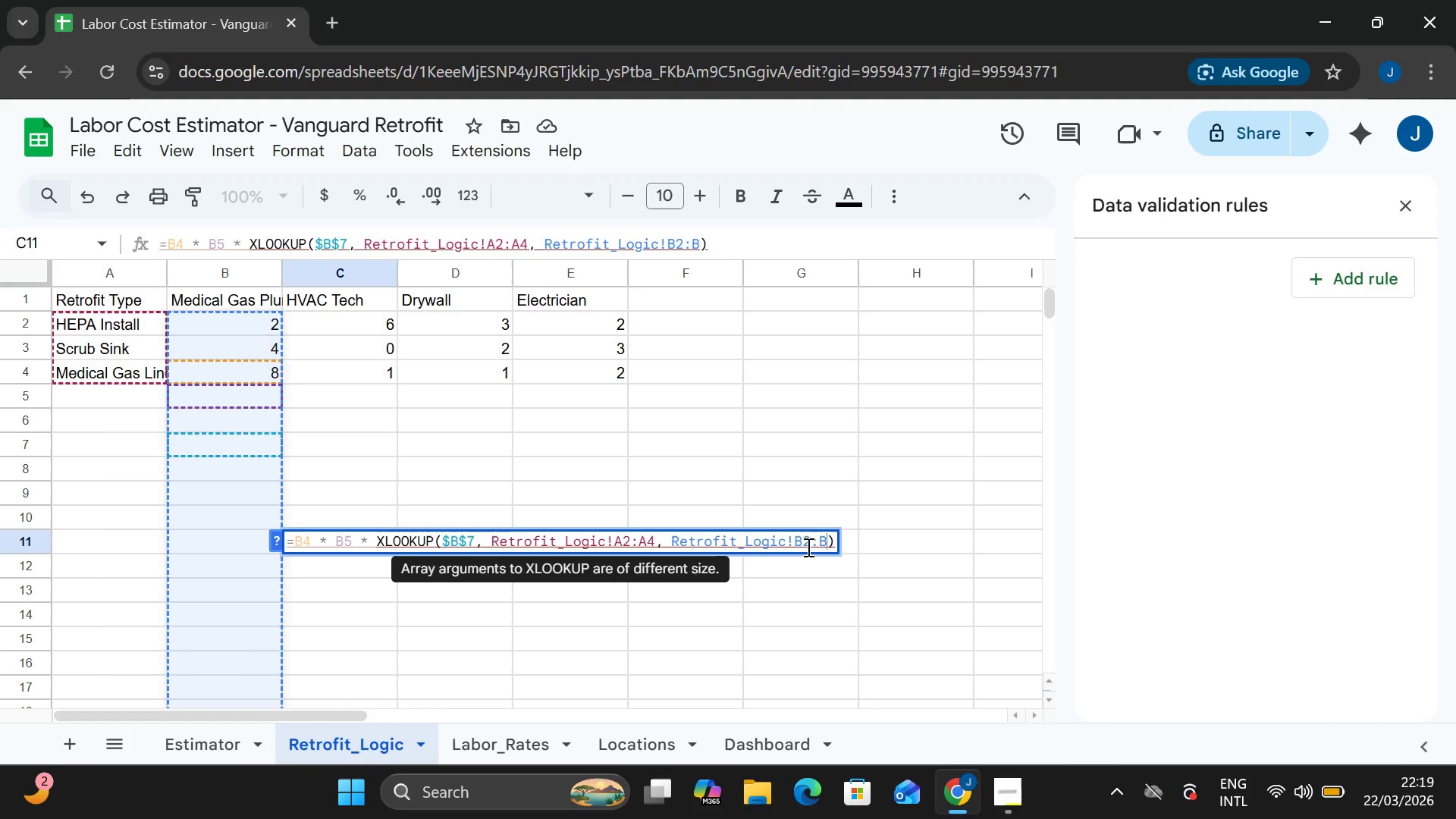 
key(4)
 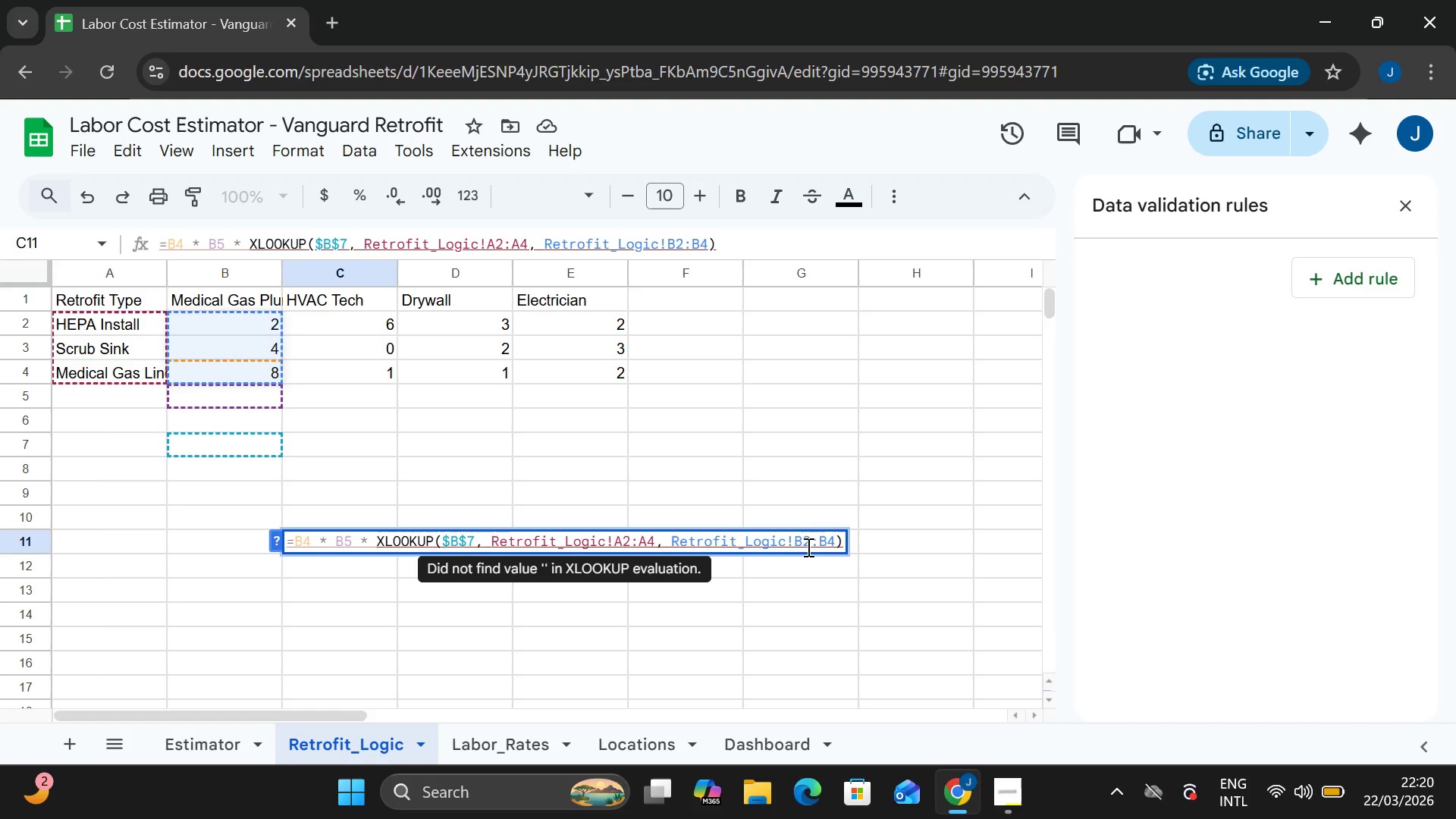 
key(Enter)
 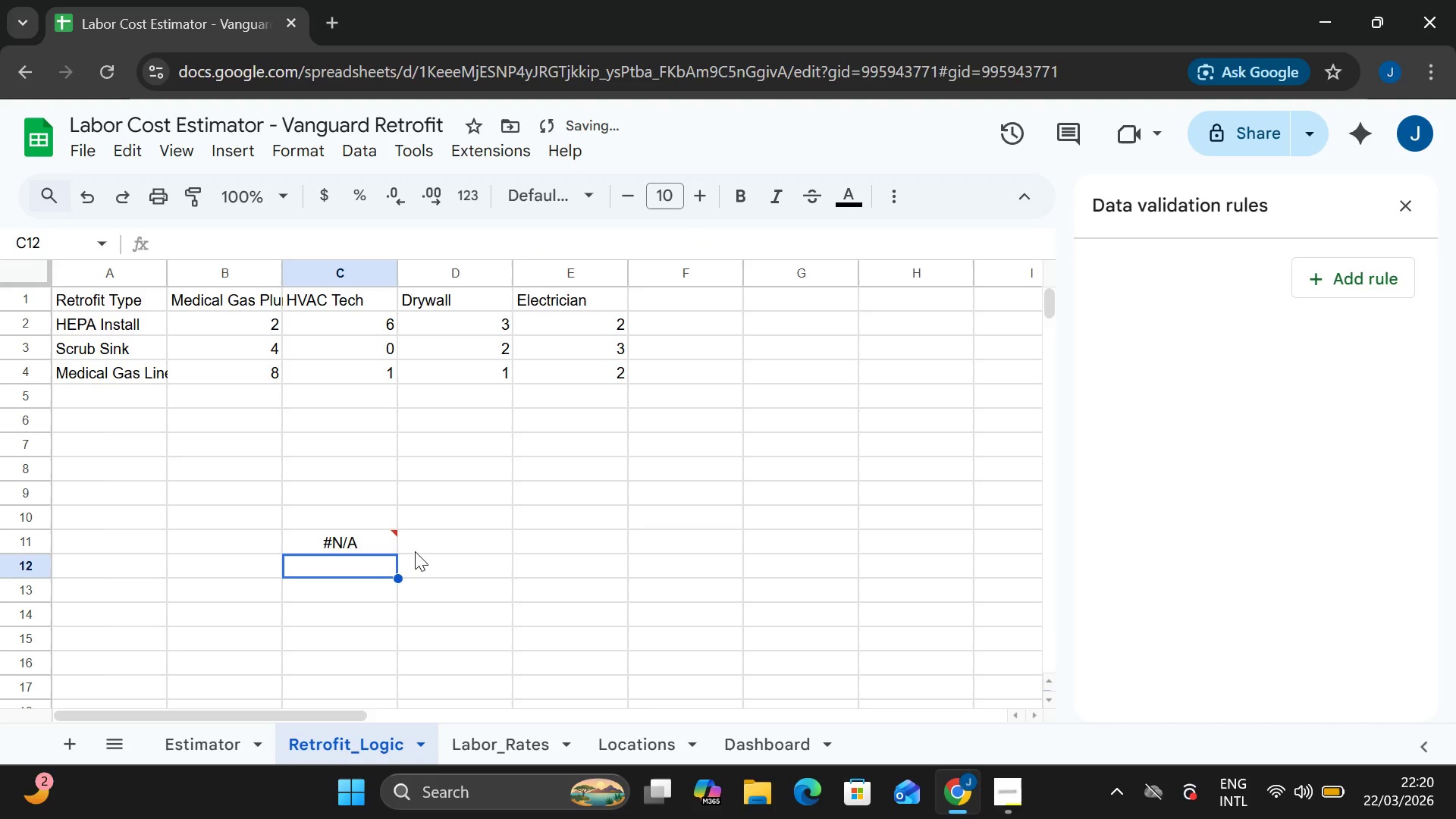 
left_click([386, 548])
 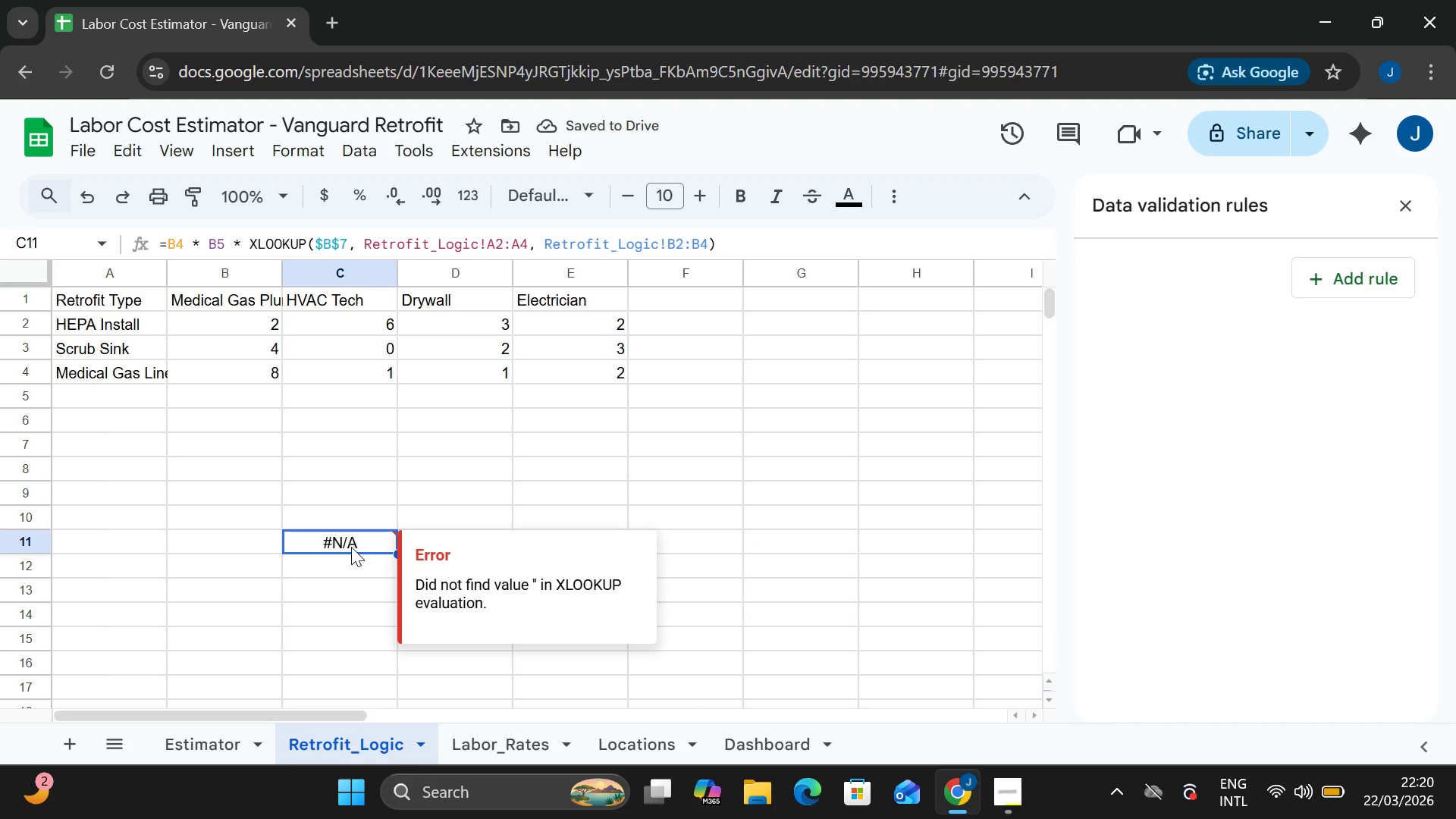 
double_click([351, 546])
 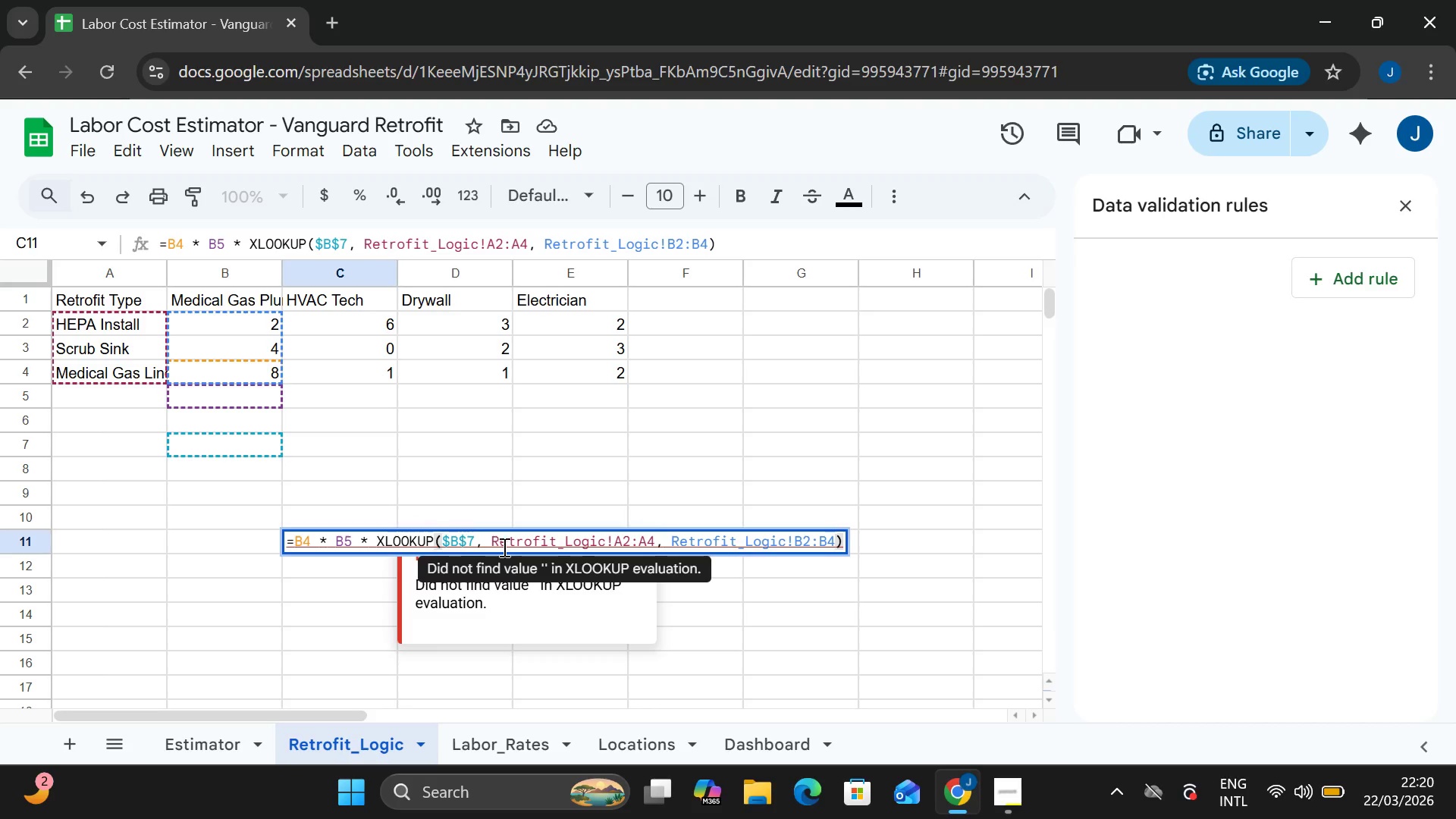 
mouse_move([490, 547])
 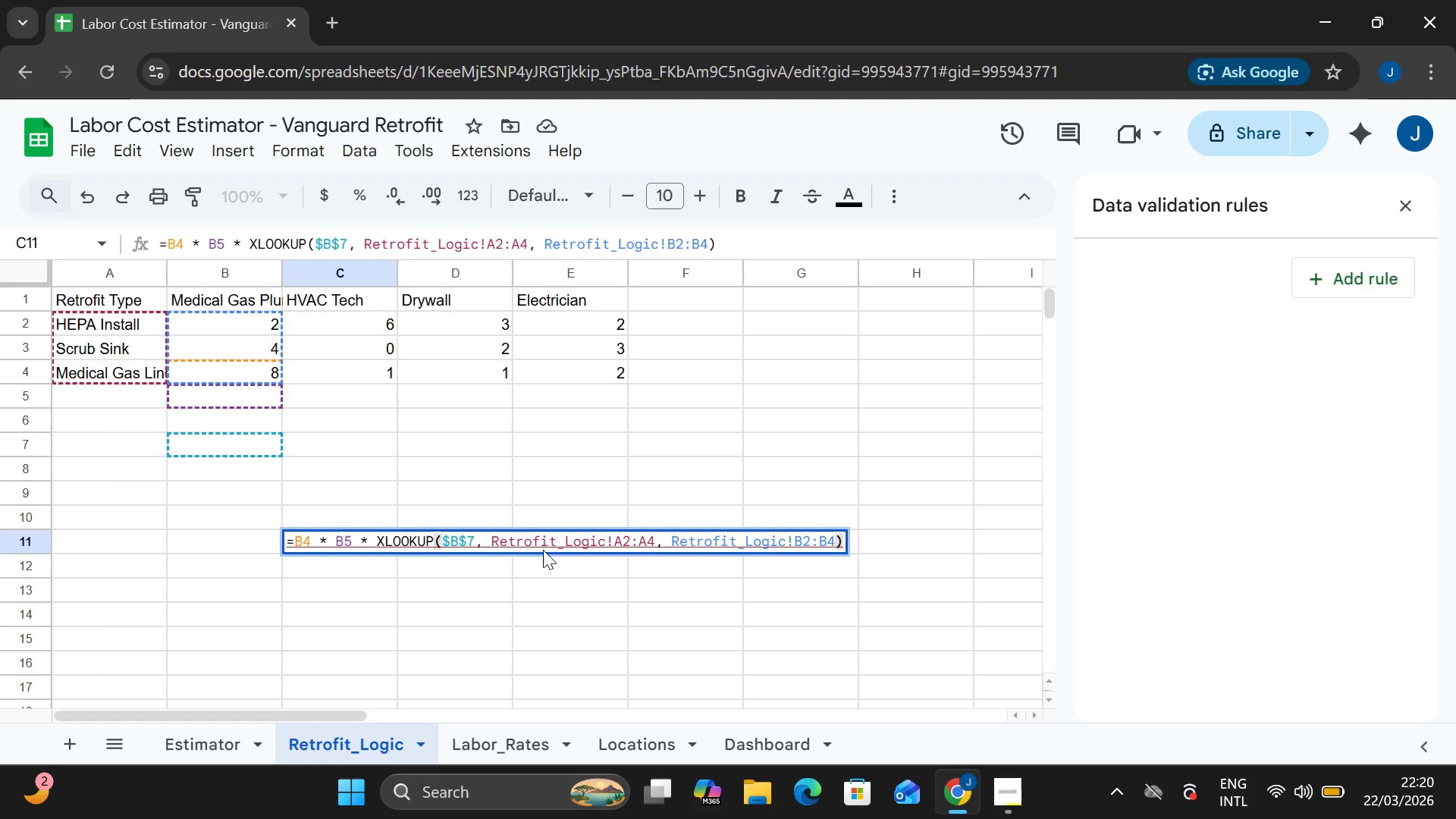 
wait(43.82)
 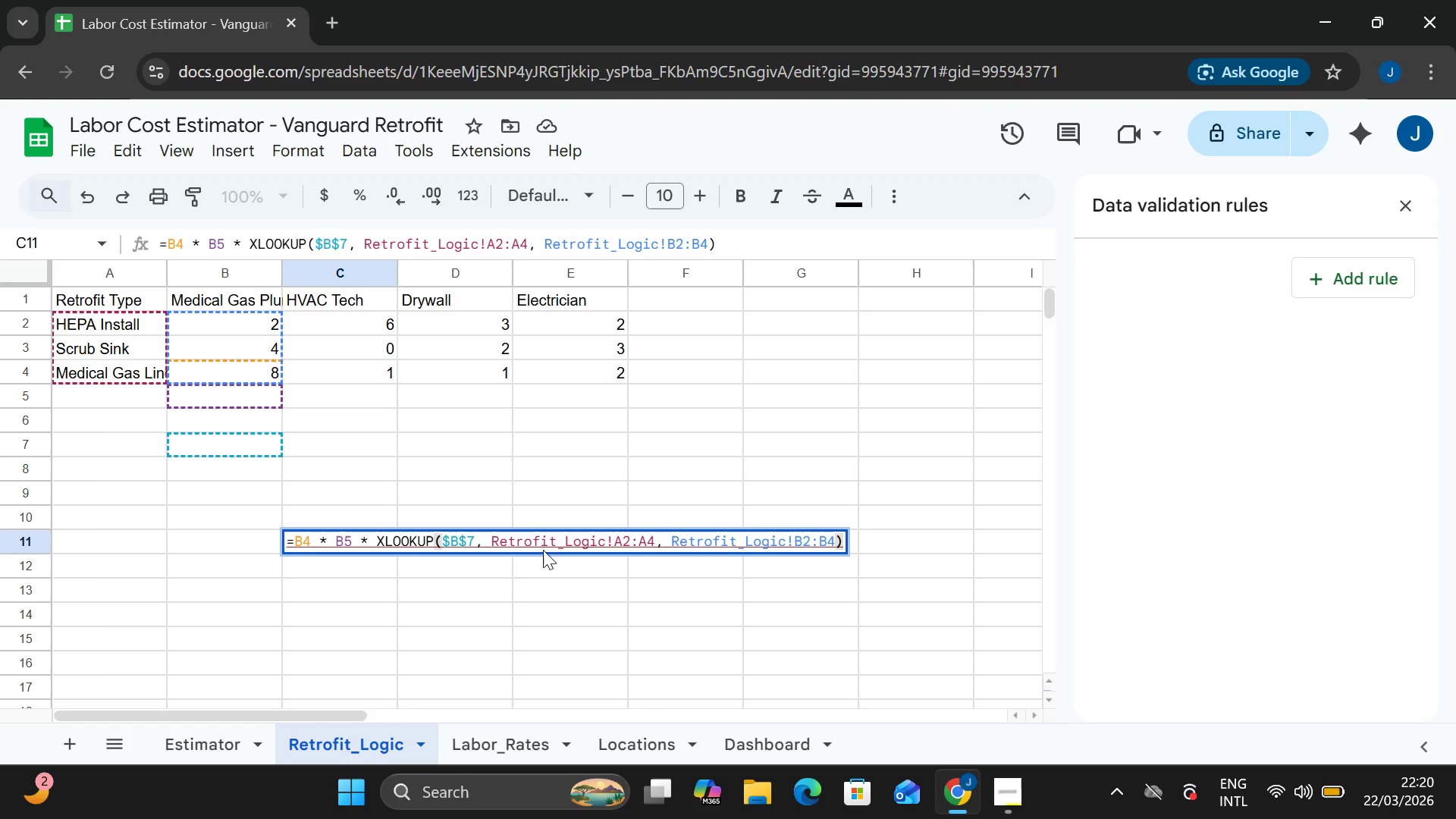 
left_click([322, 552])
 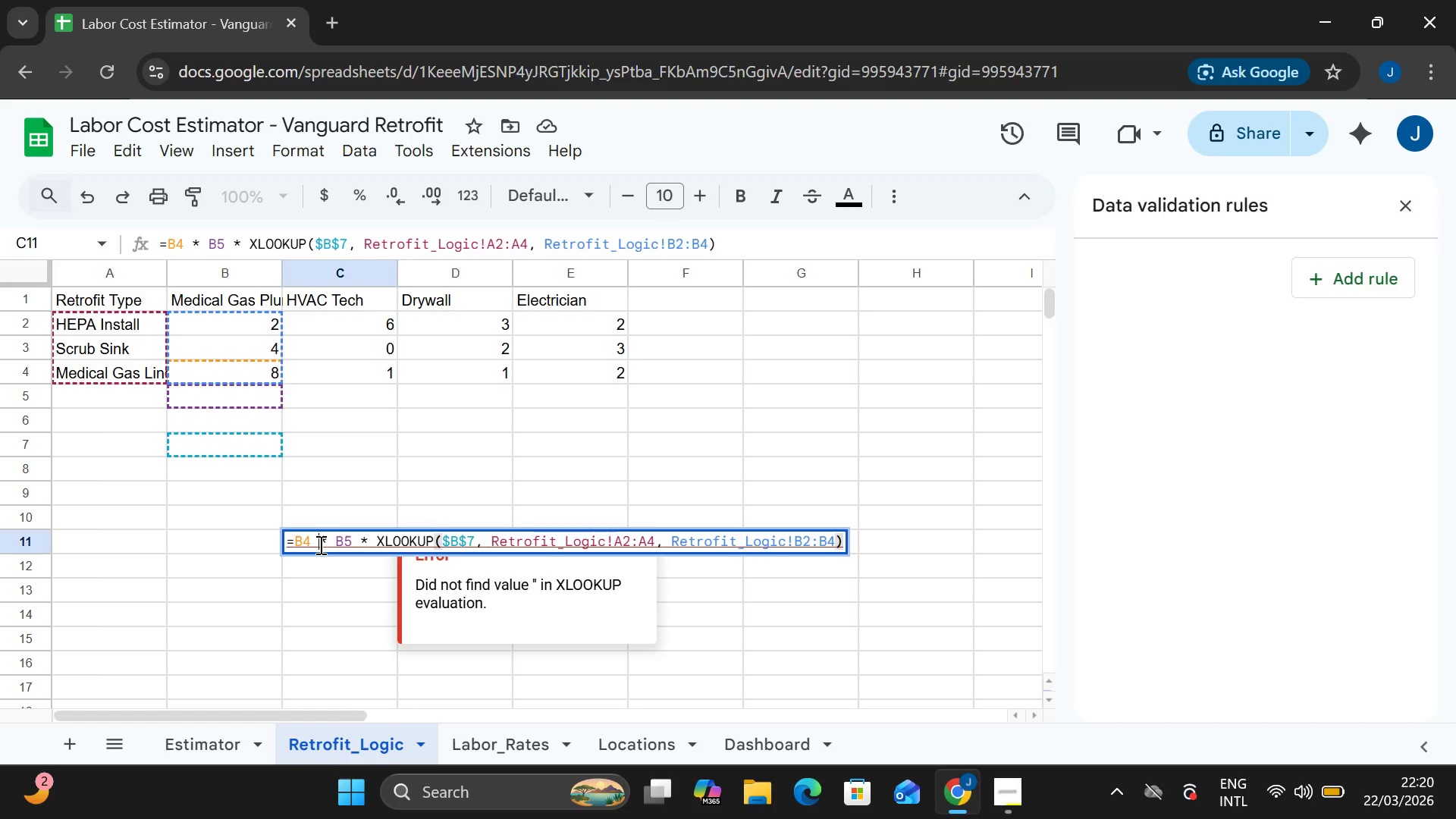 
double_click([319, 544])
 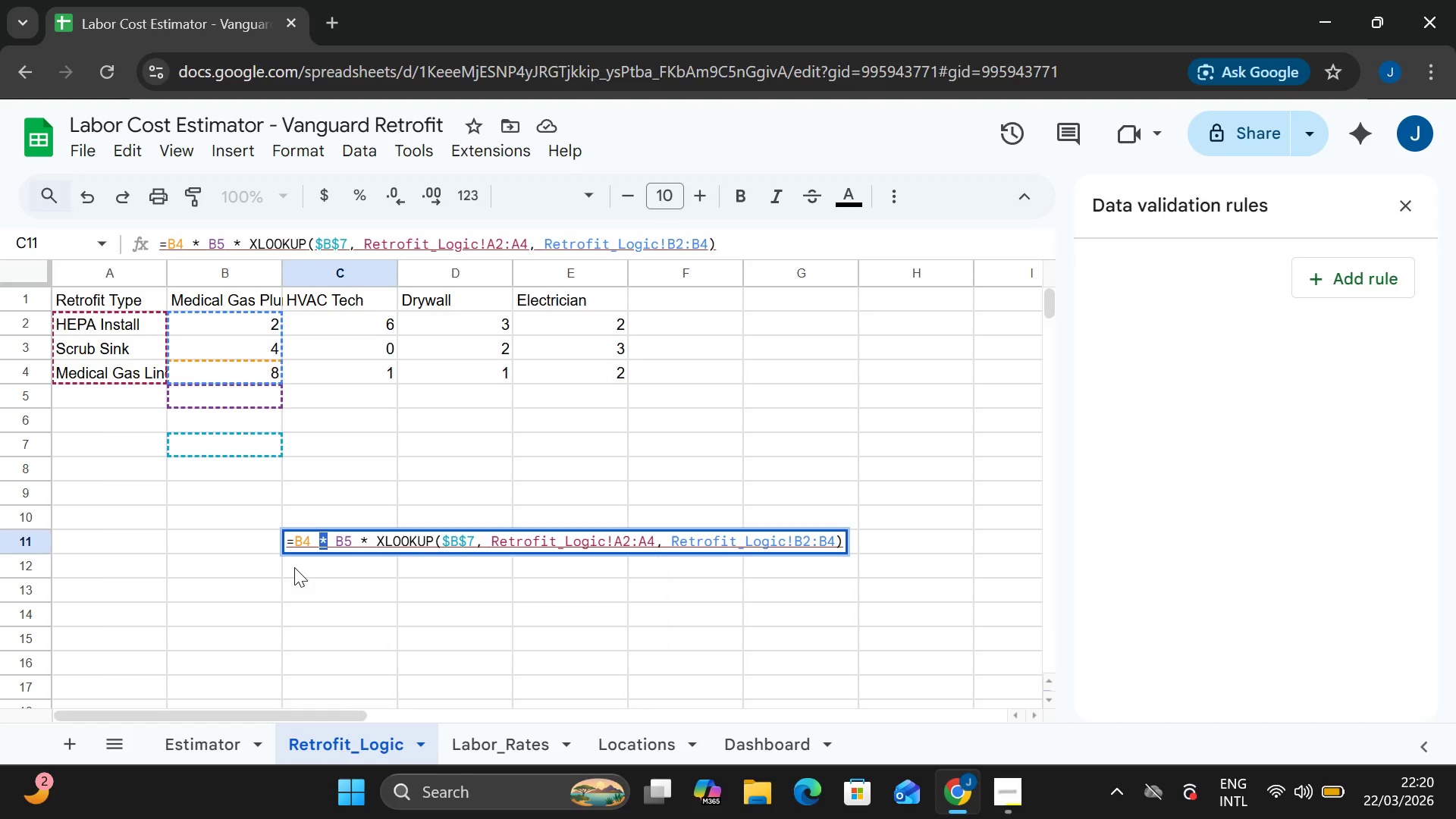 
key(Control+A)
 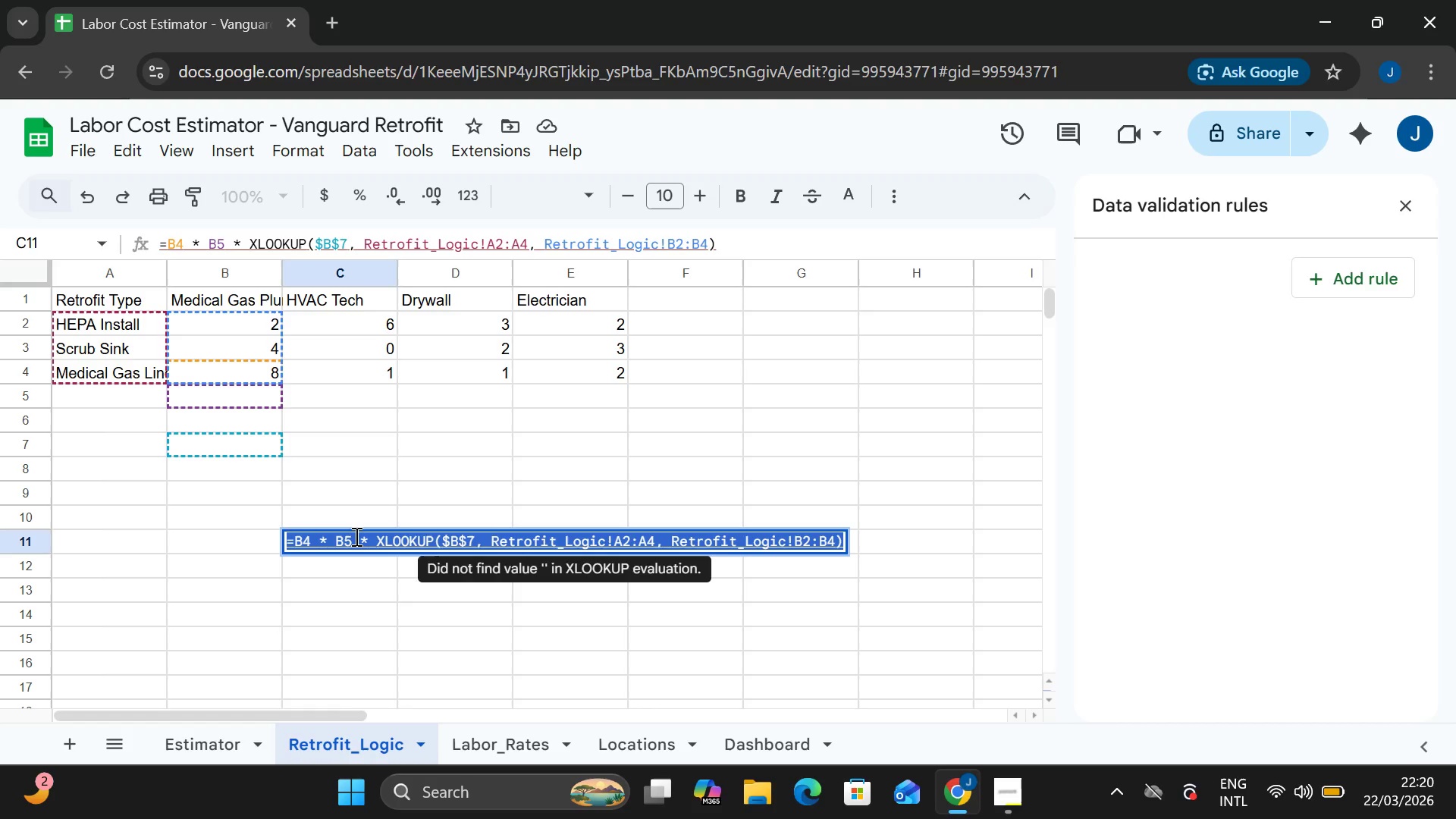 
key(Control+X)
 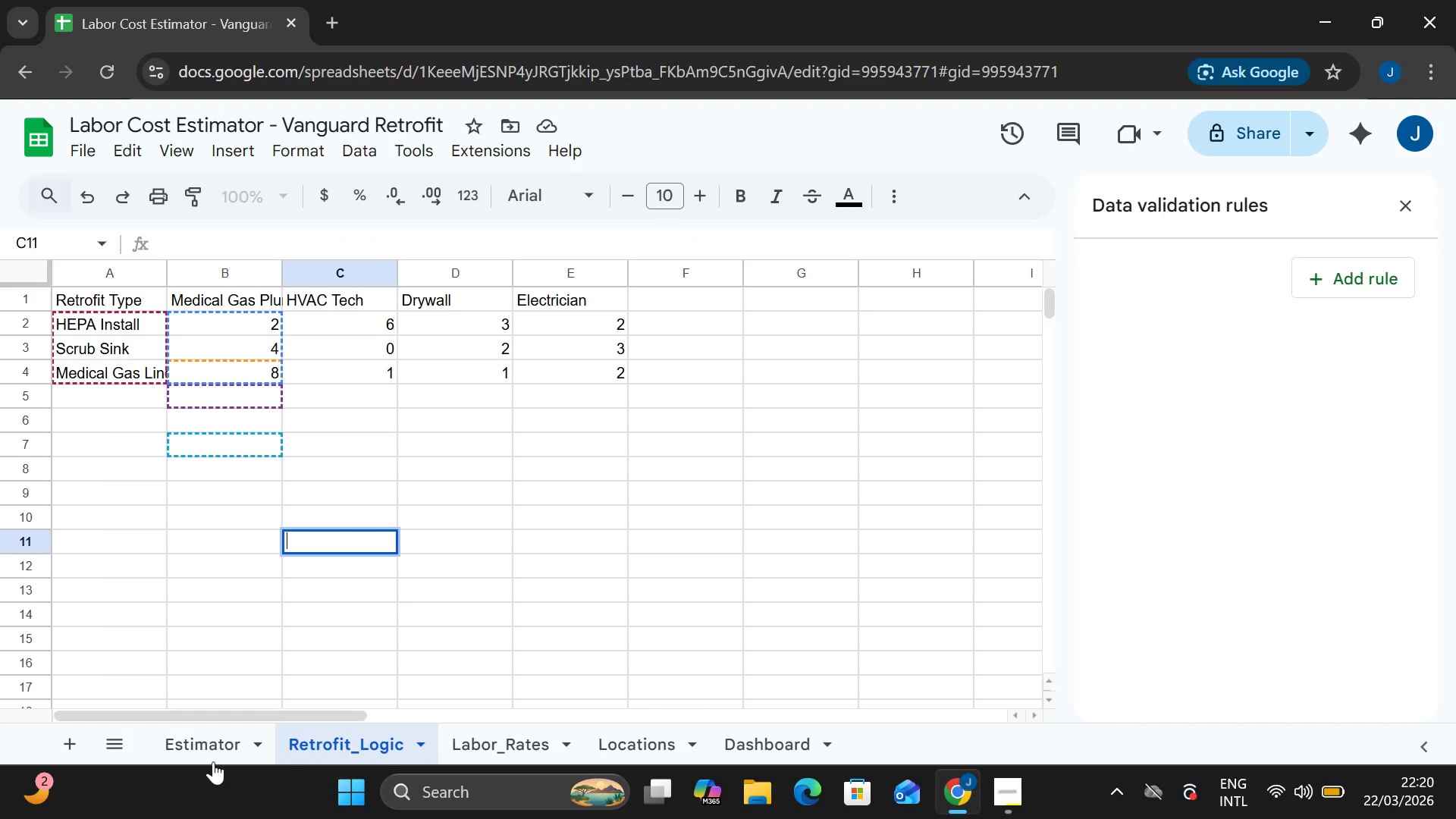 
left_click([209, 752])
 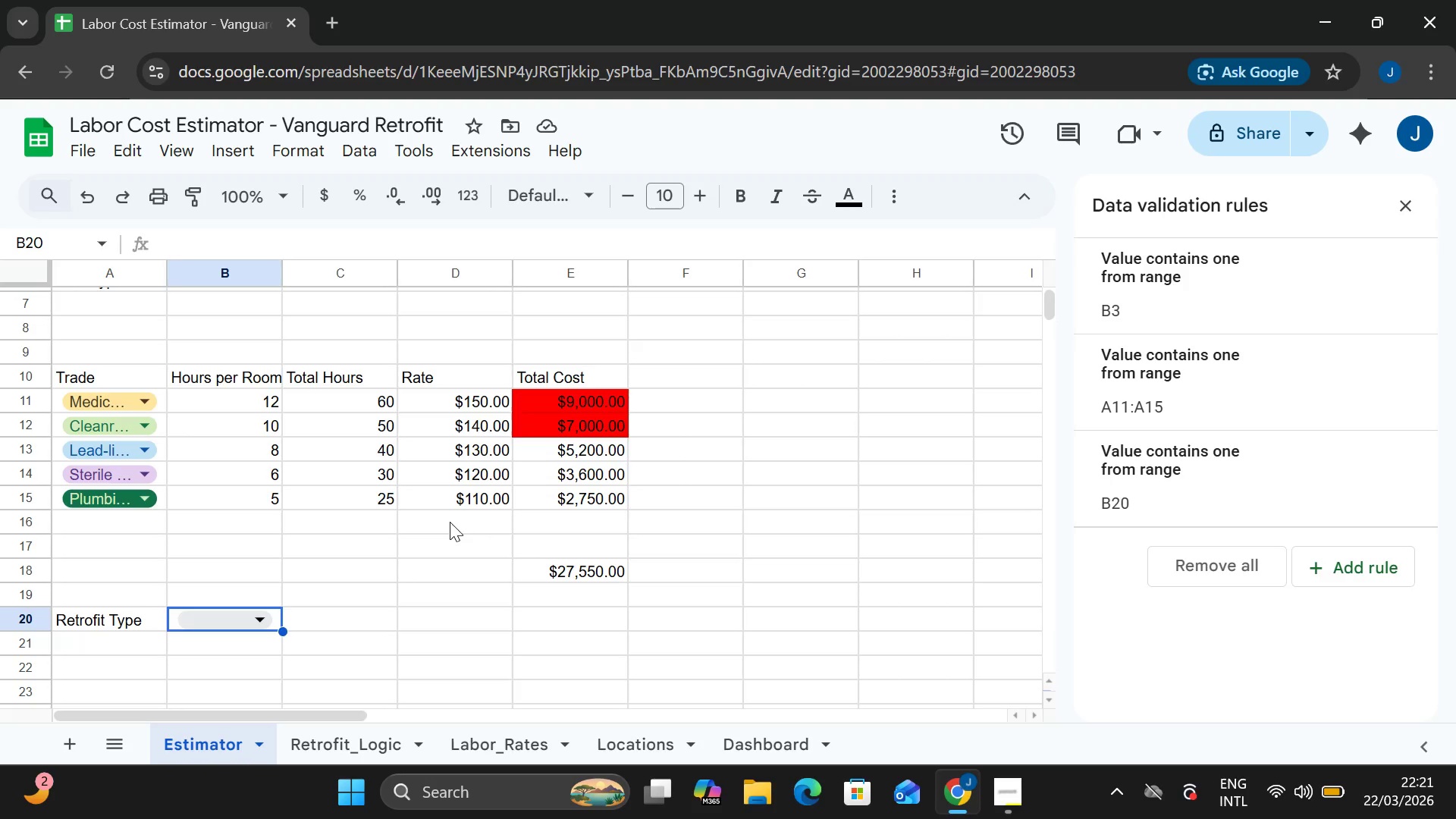 
wait(17.64)
 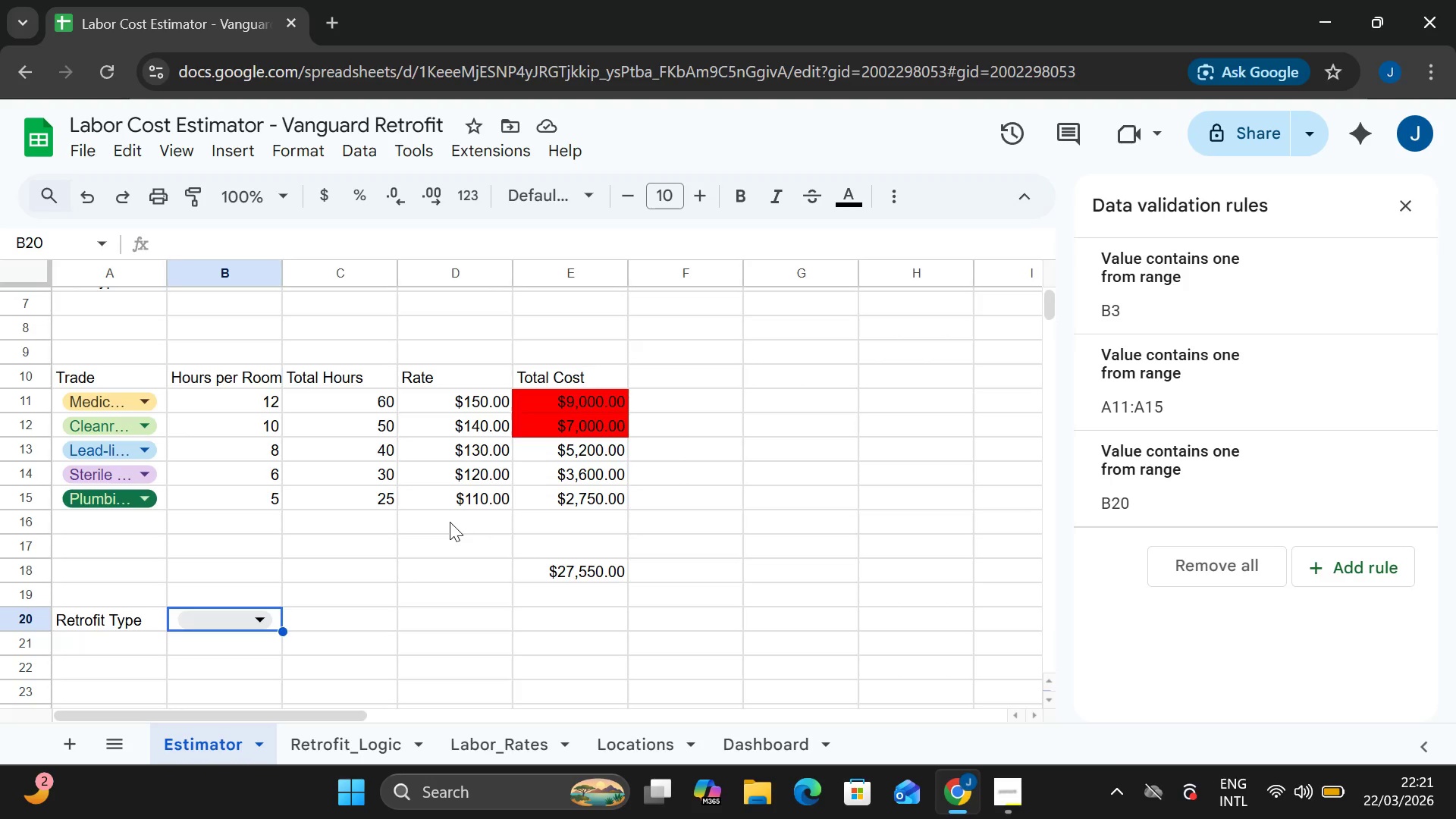 
double_click([359, 403])
 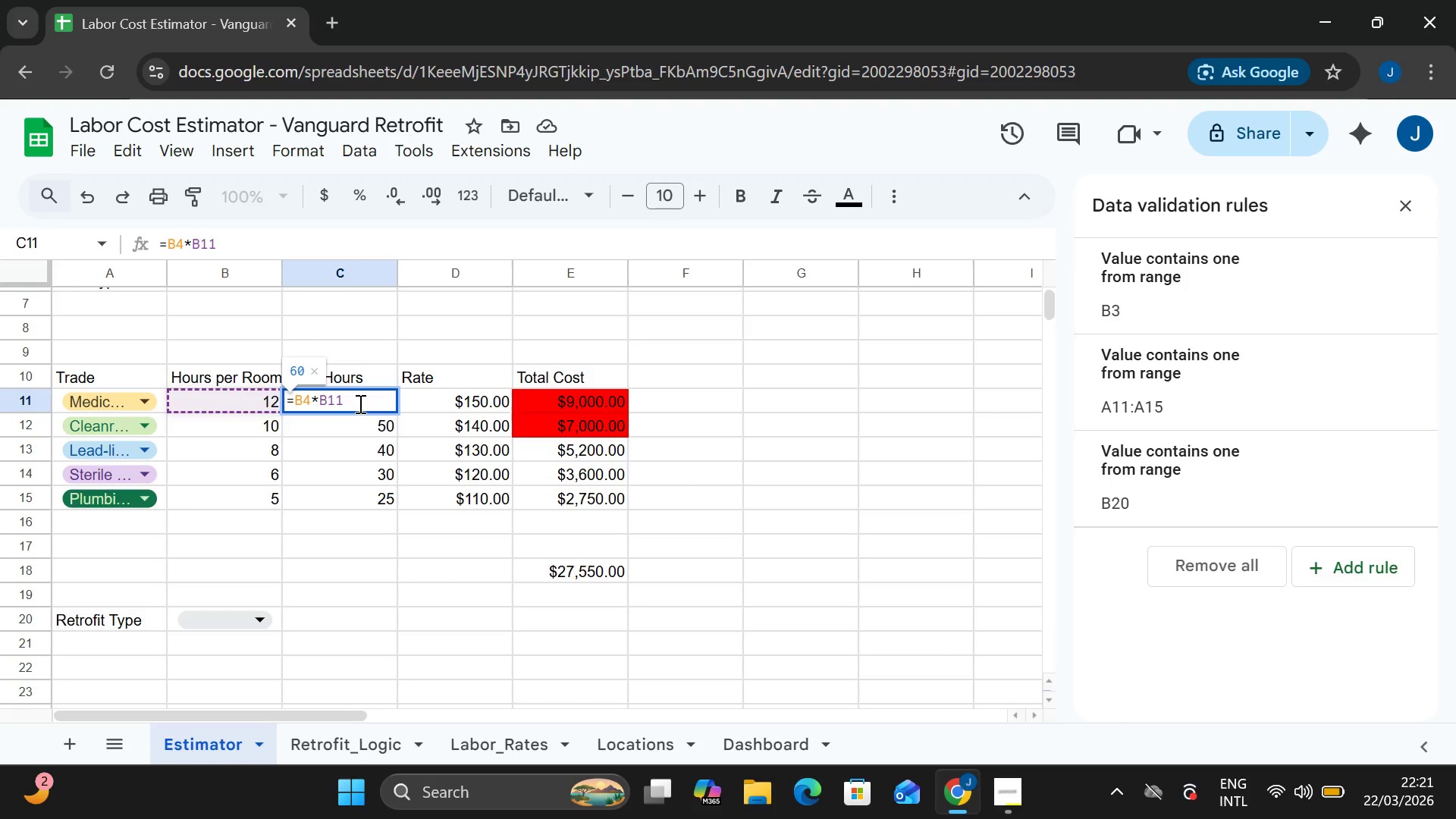 
hold_key(key=ControlLeft, duration=1.51)
 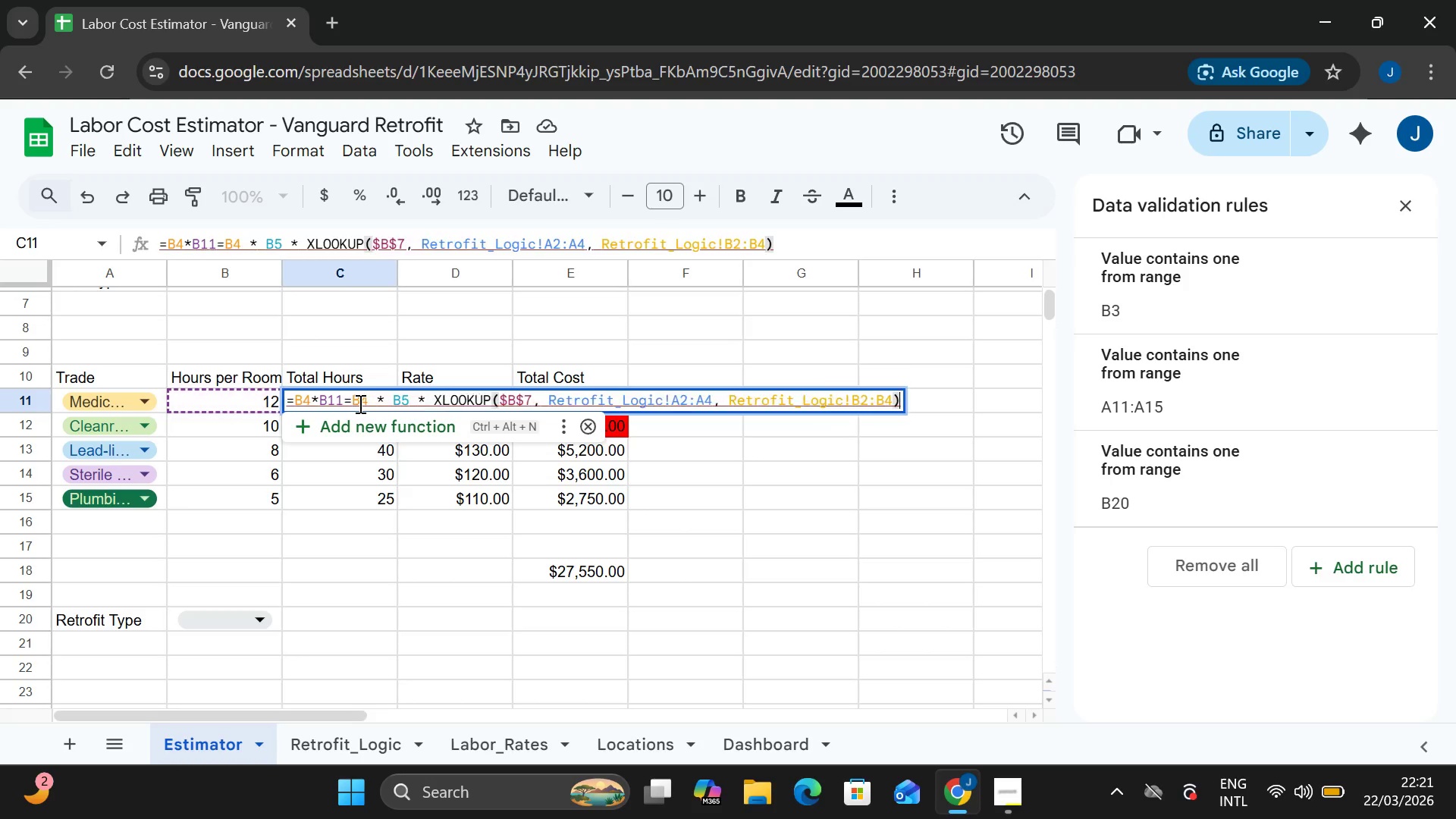 
key(Control+V)
 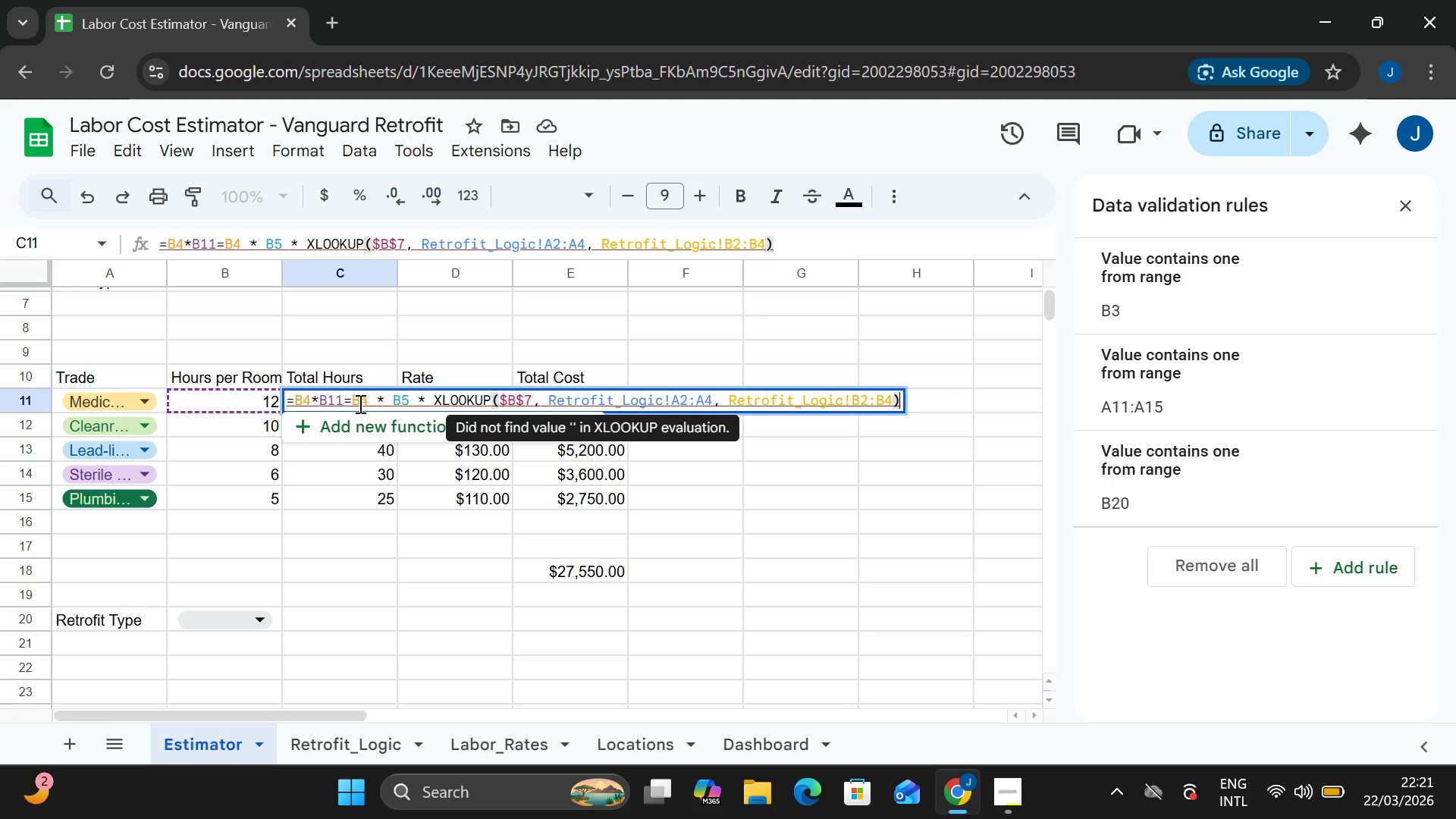 
key(Control+Enter)
 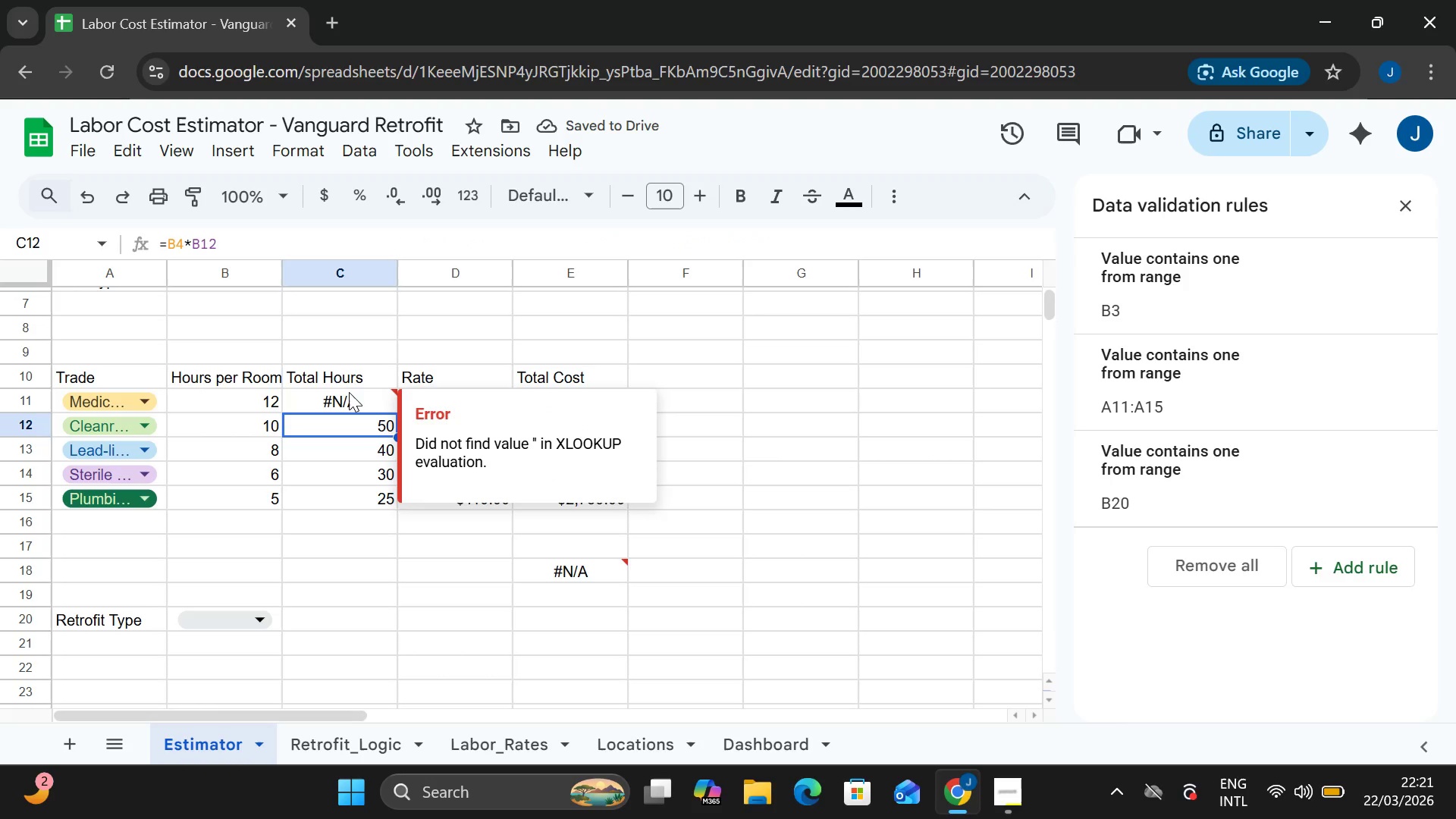 
wait(5.22)
 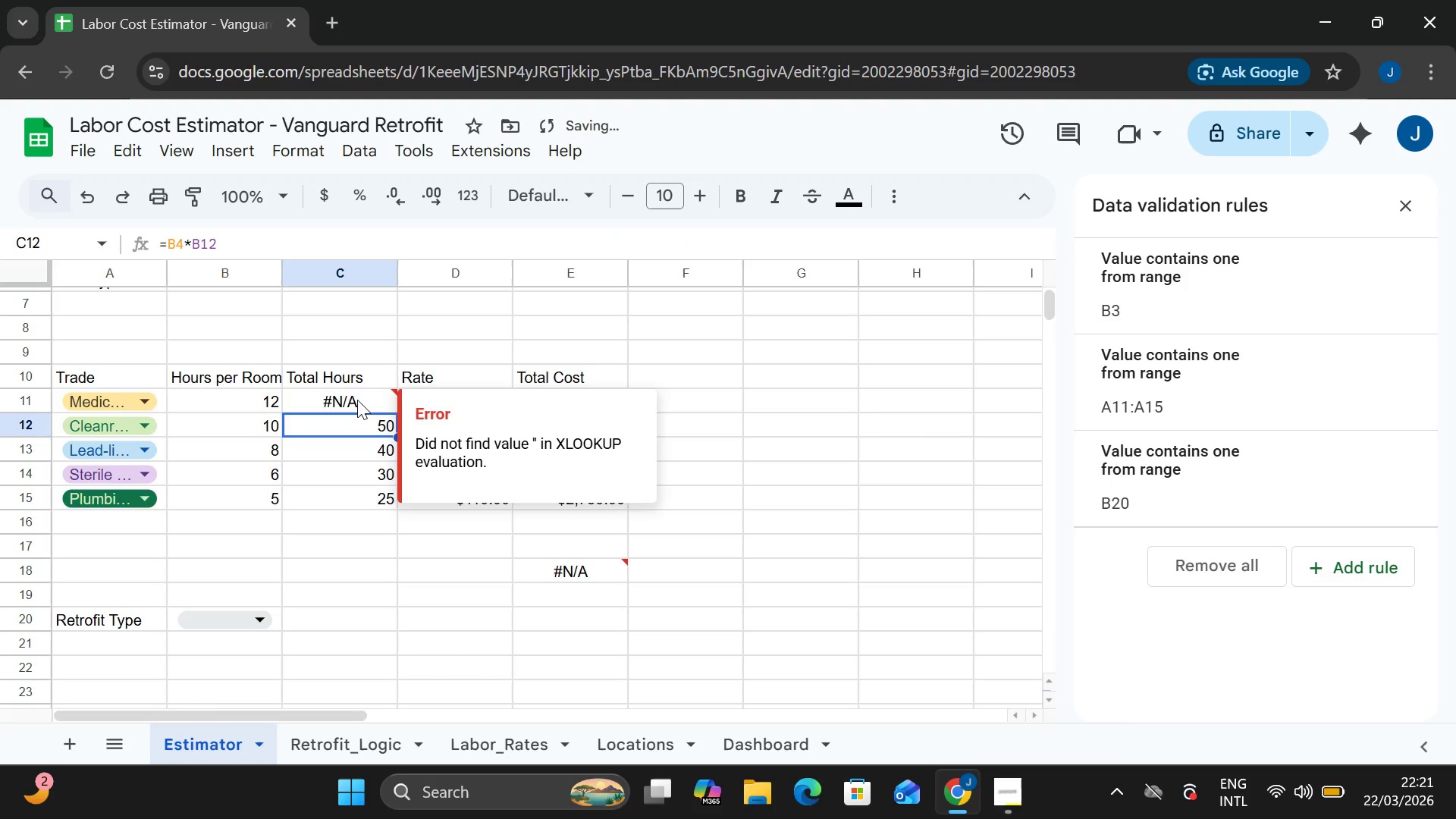 
double_click([381, 394])
 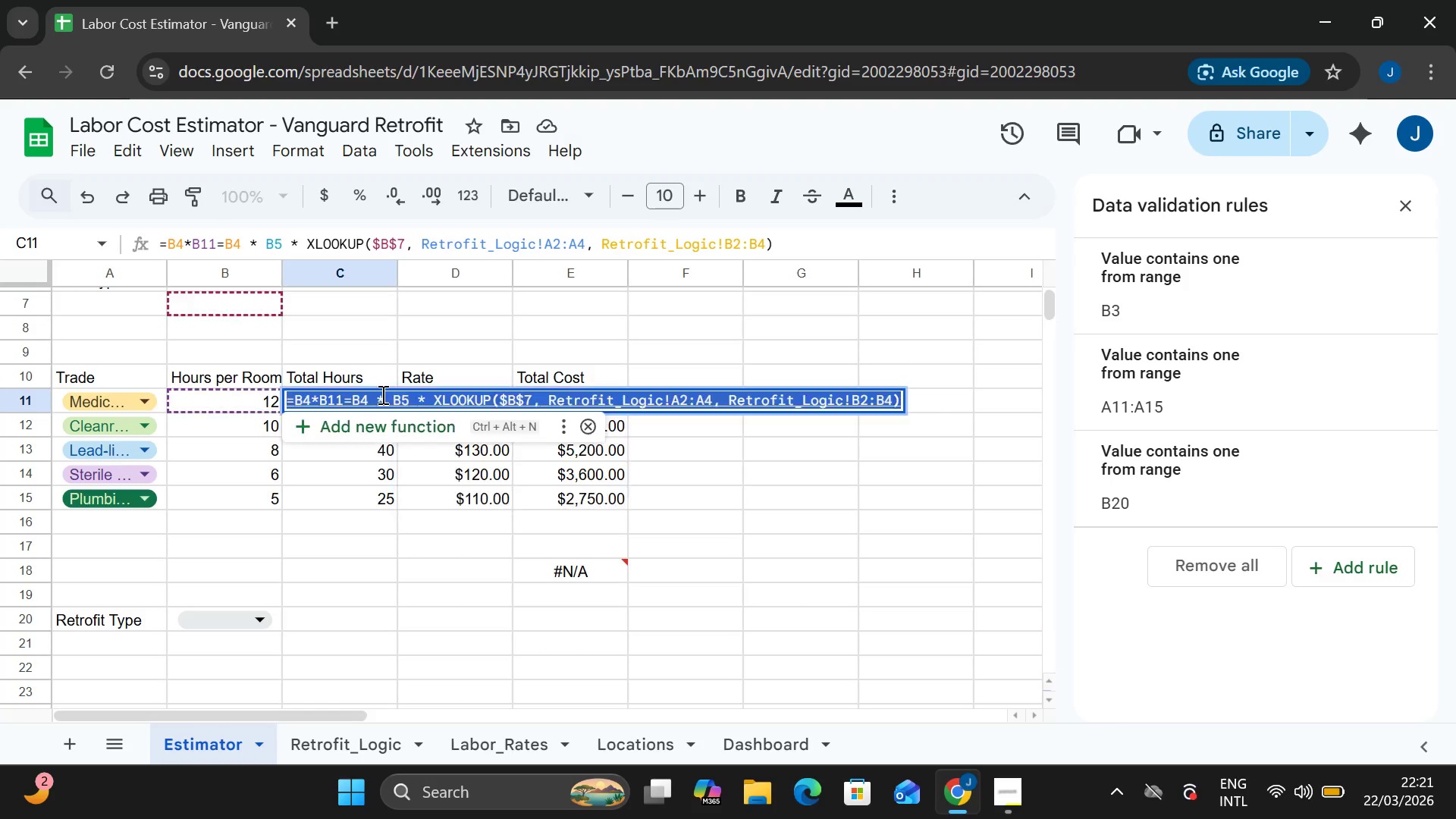 
triple_click([381, 394])
 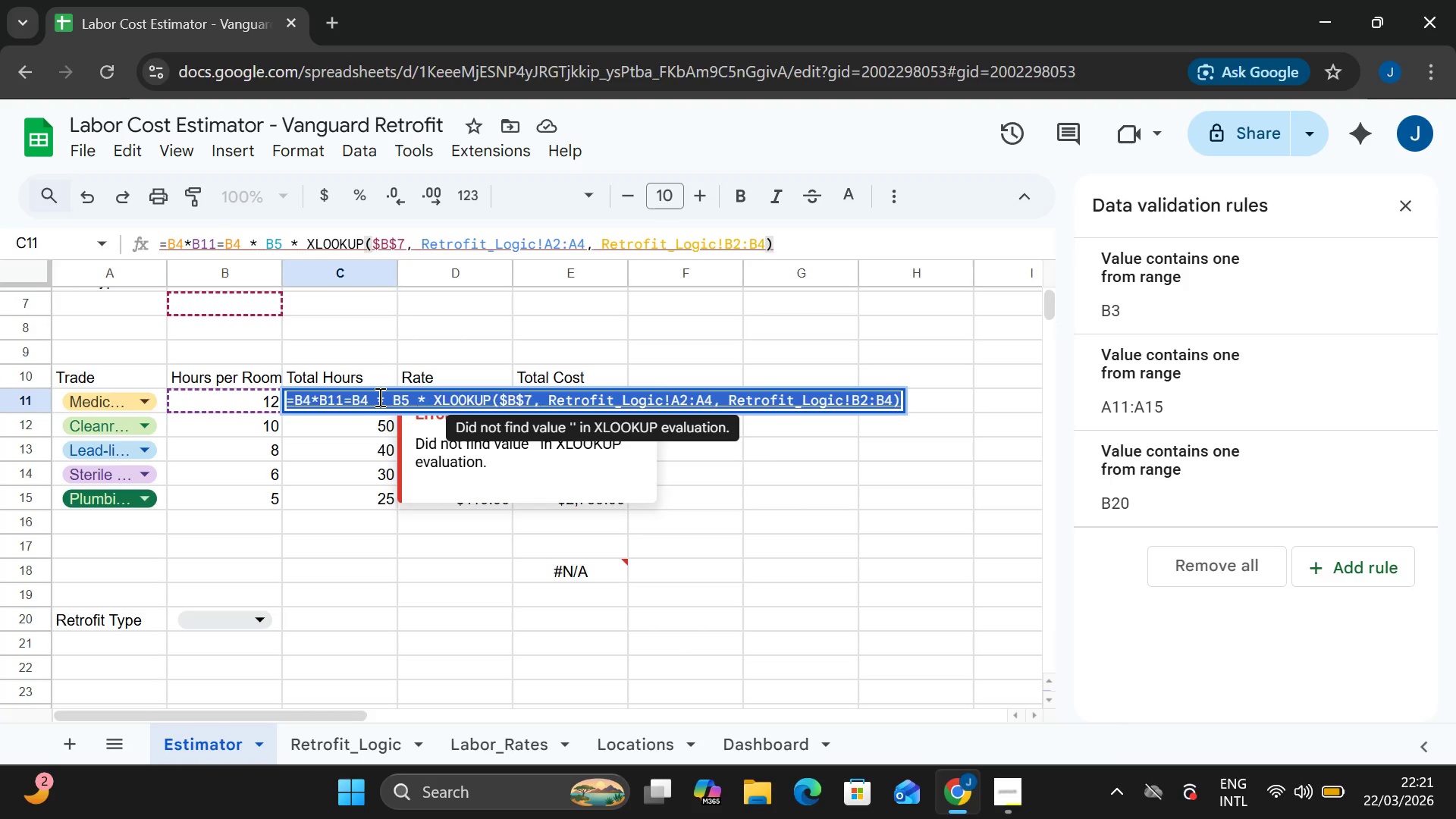 
left_click([378, 397])
 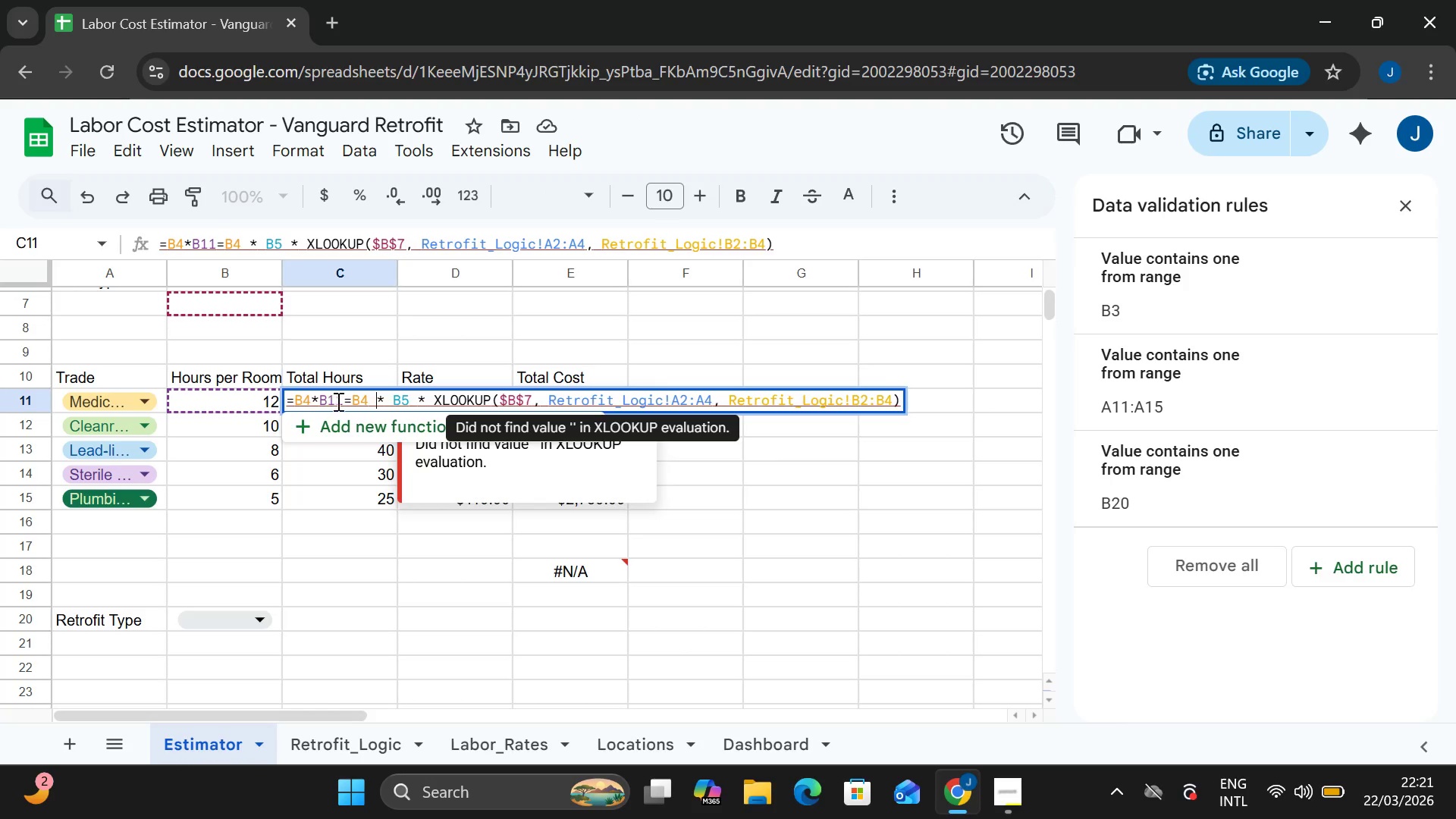 
left_click([356, 397])
 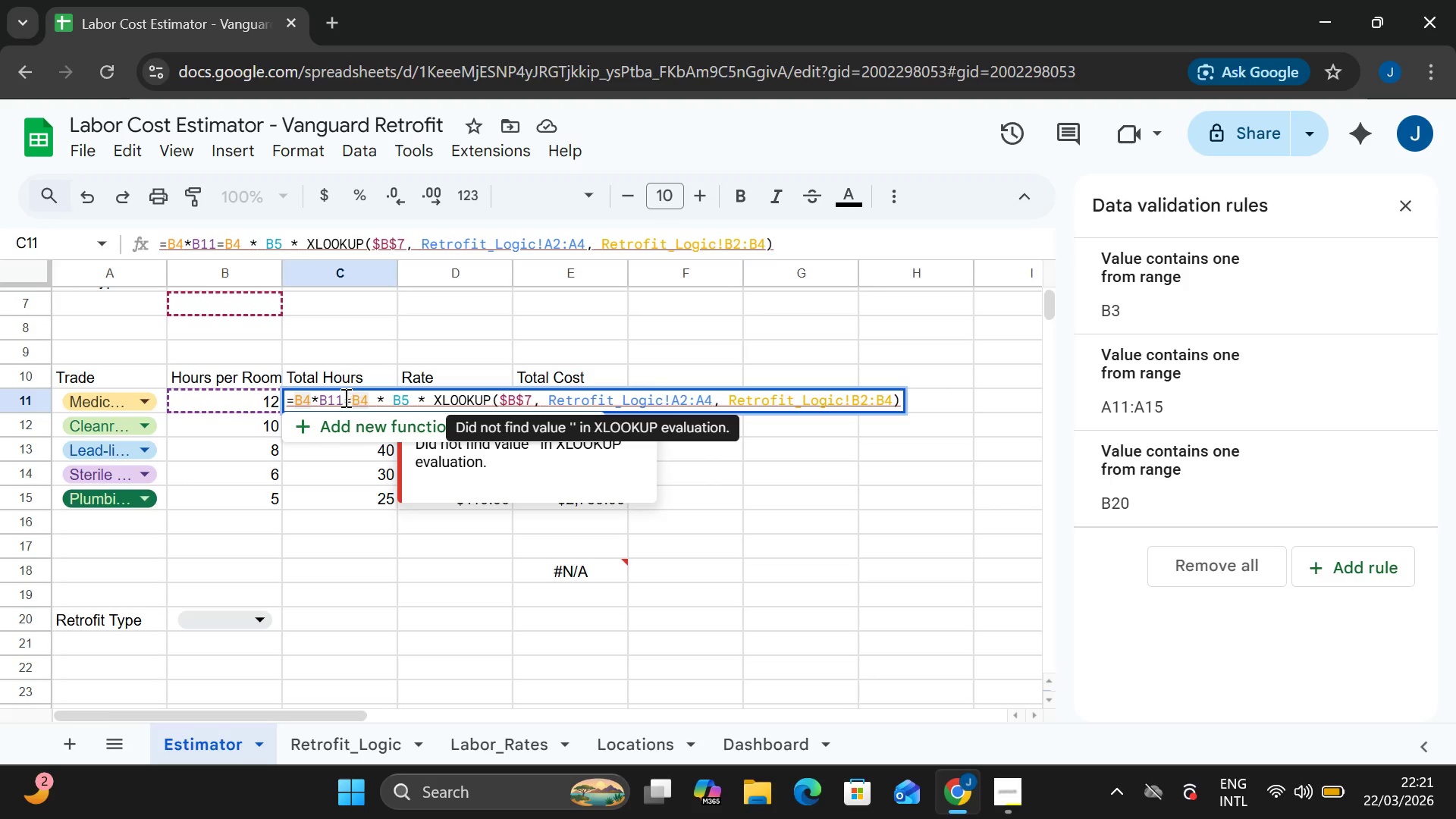 
left_click([344, 397])
 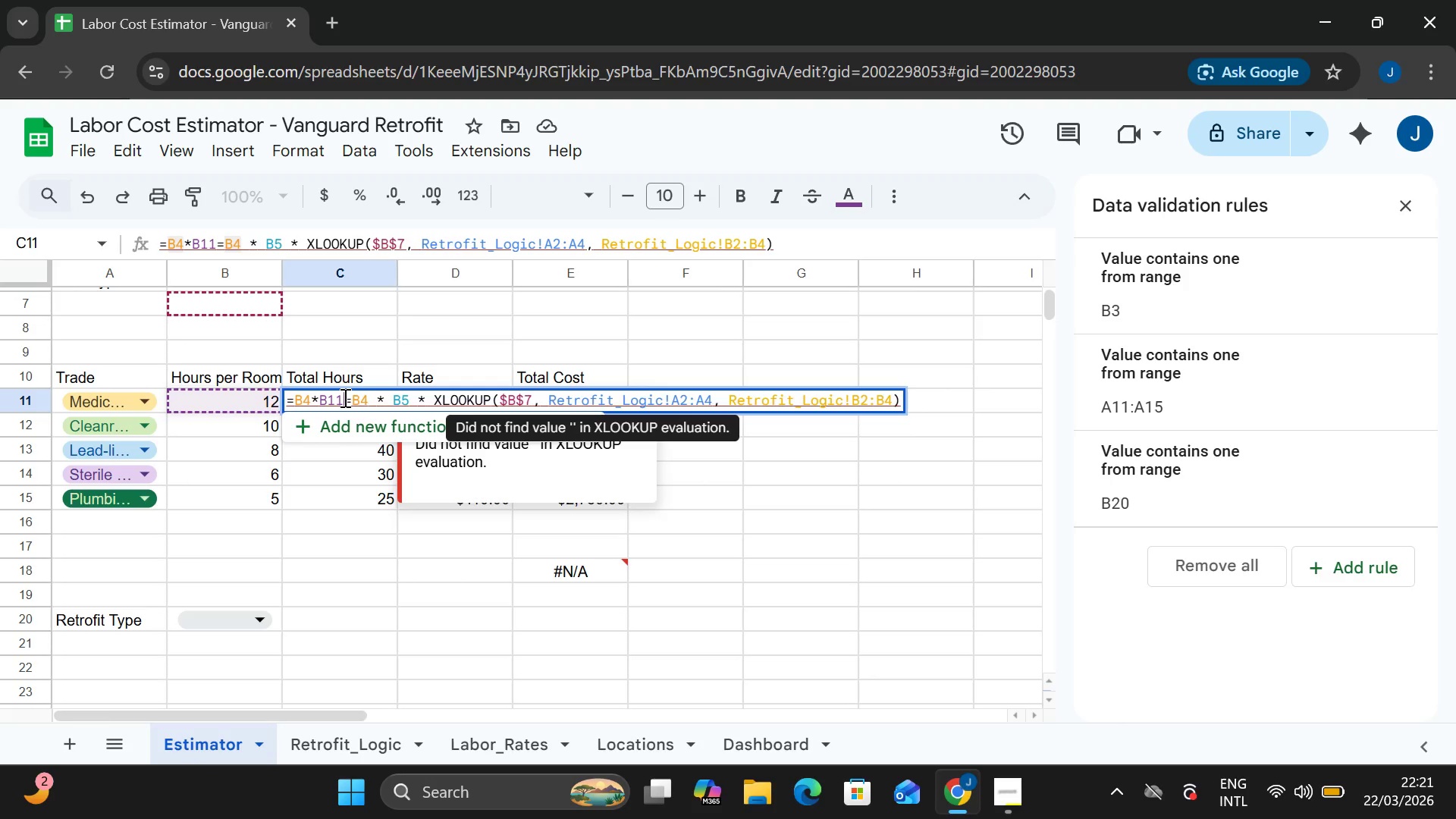 
key(Backspace)
 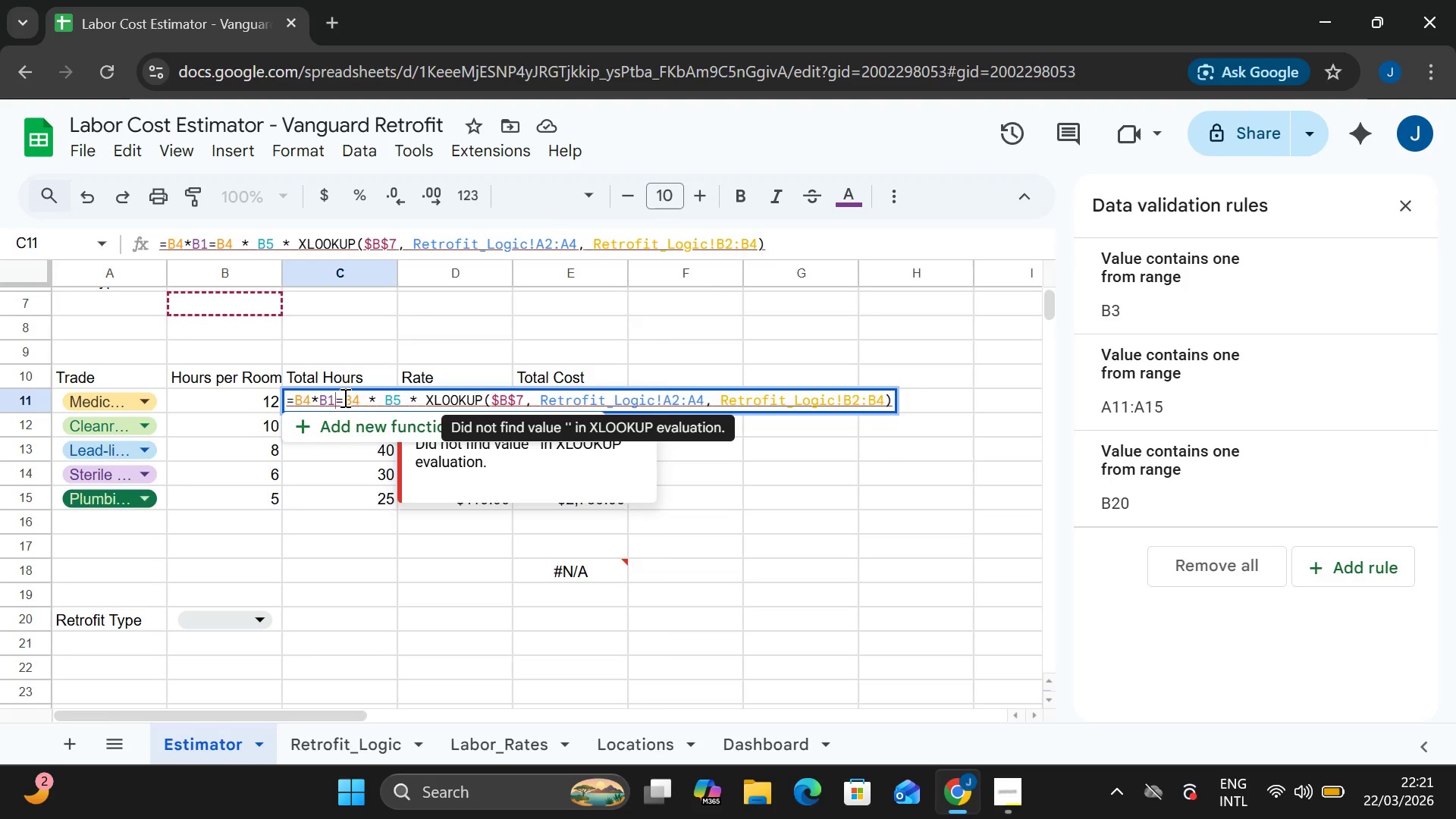 
key(Backspace)
 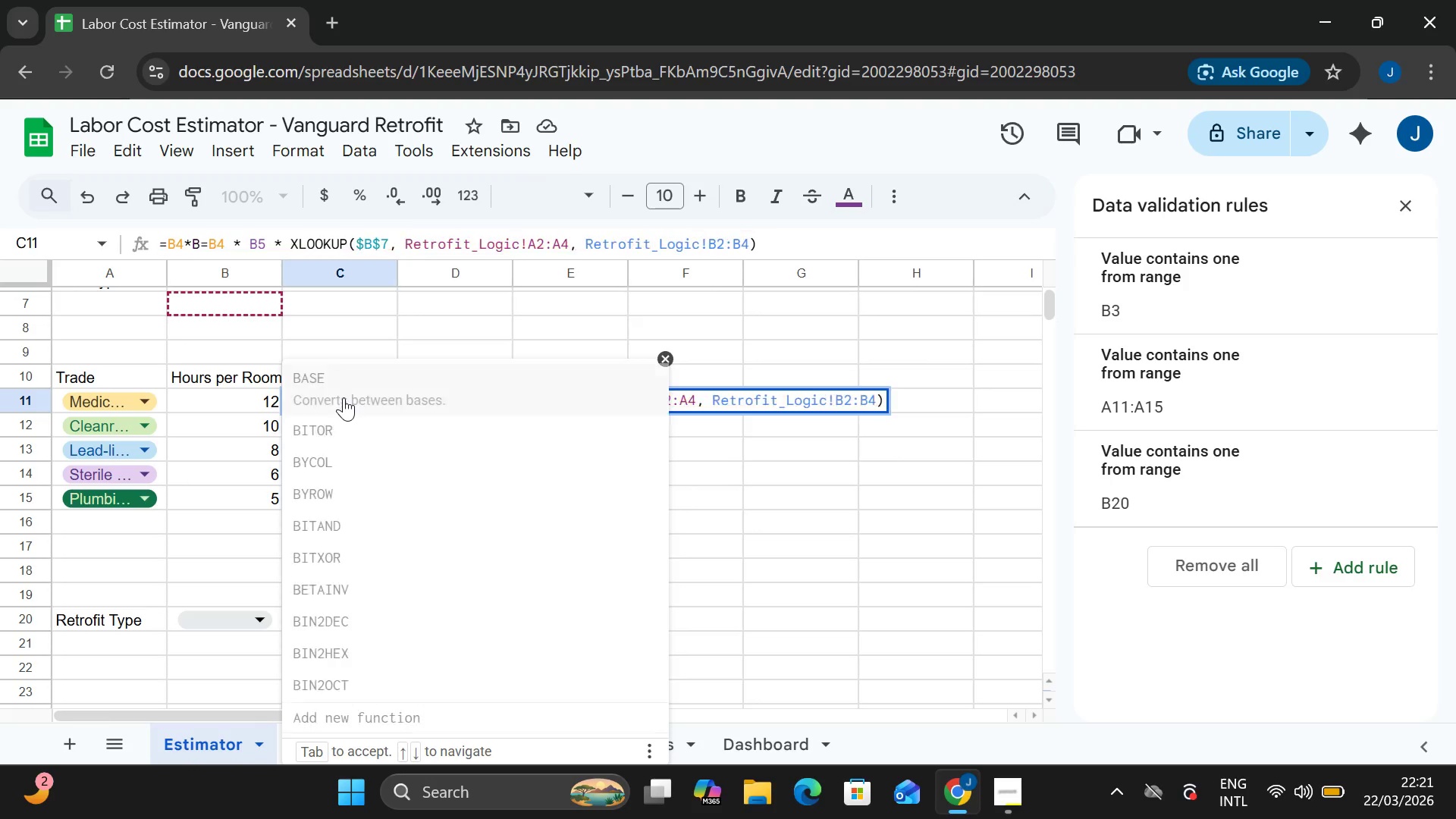 
key(Backspace)
 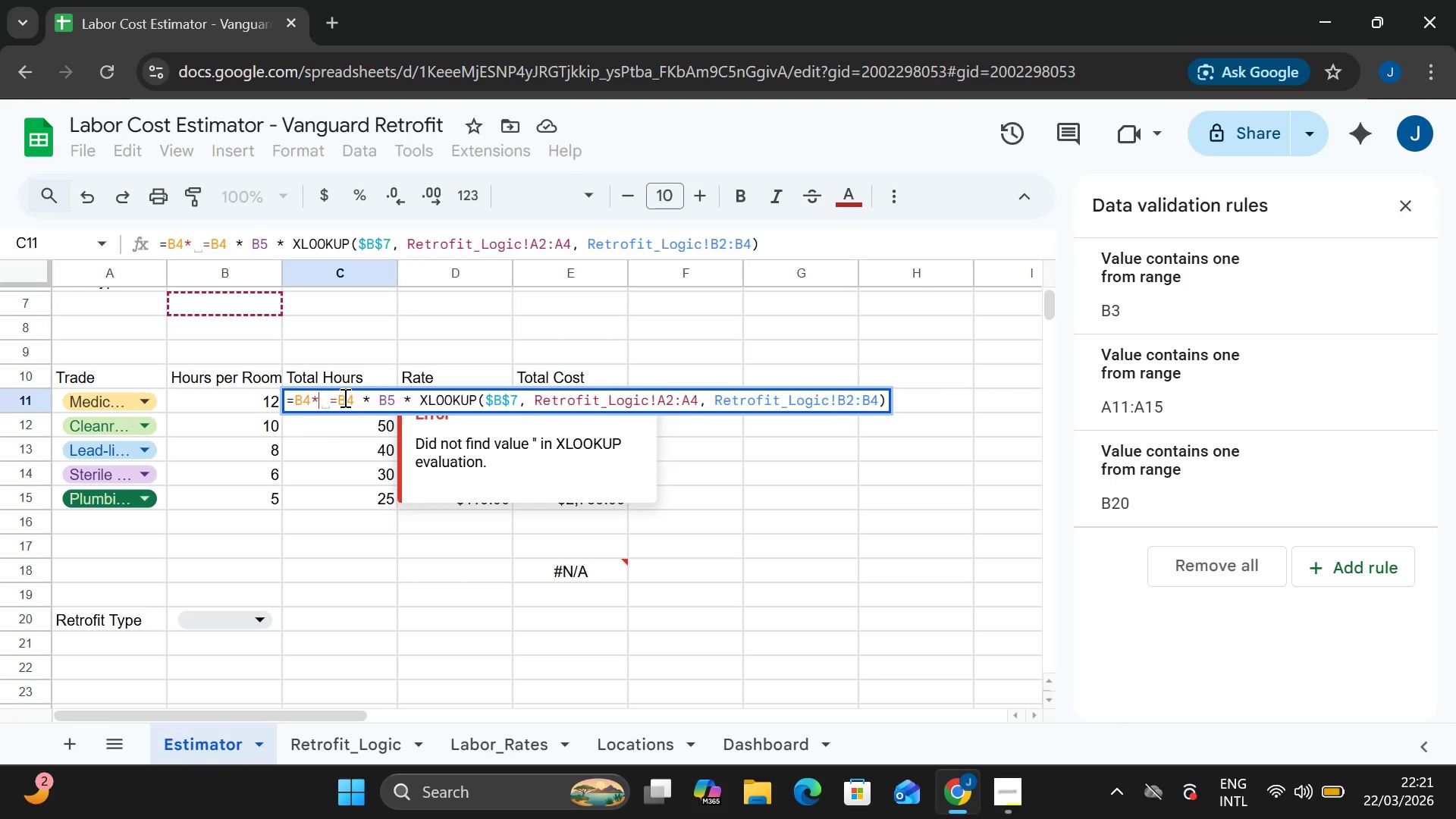 
key(Backspace)
 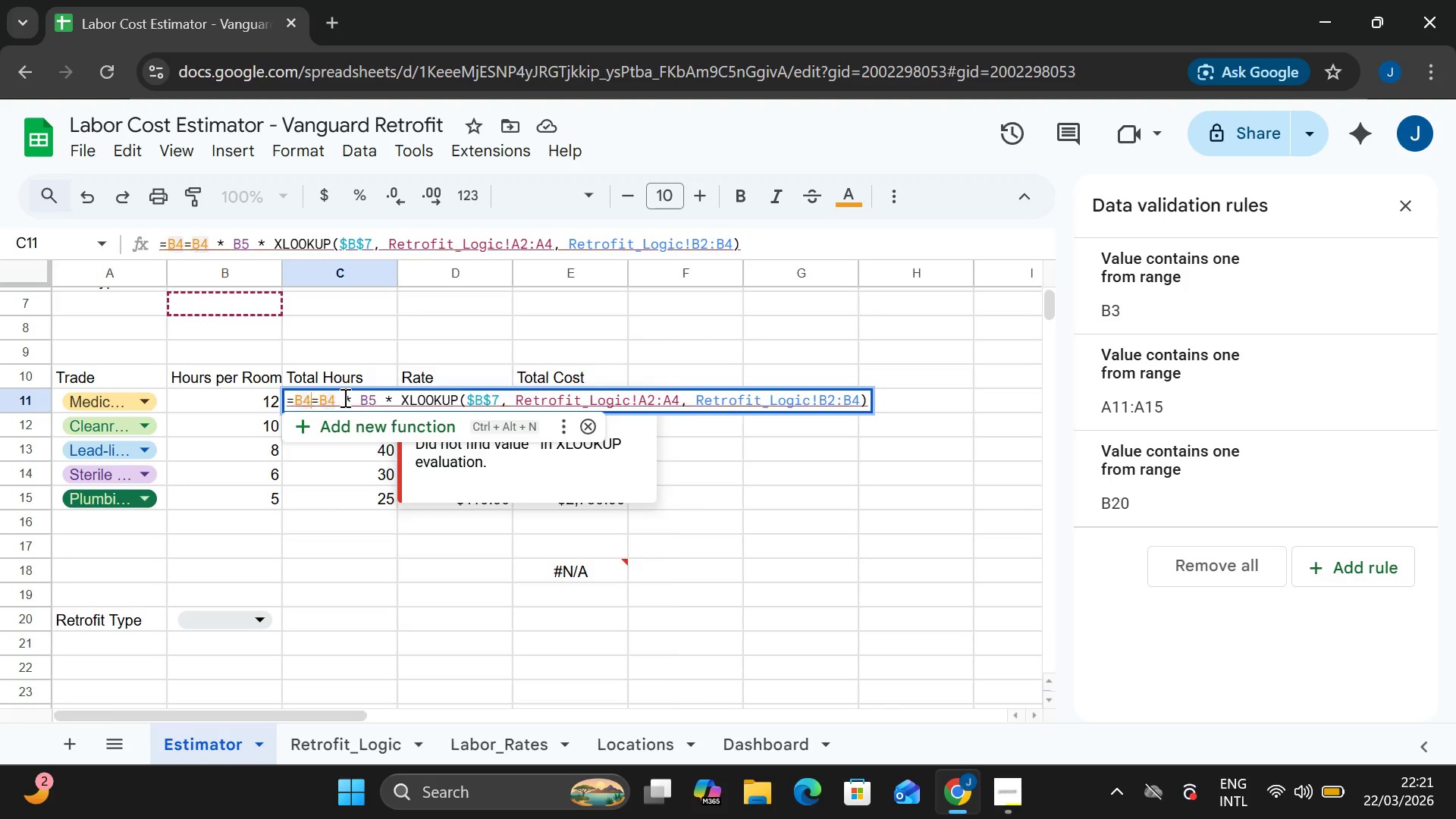 
key(Backspace)
 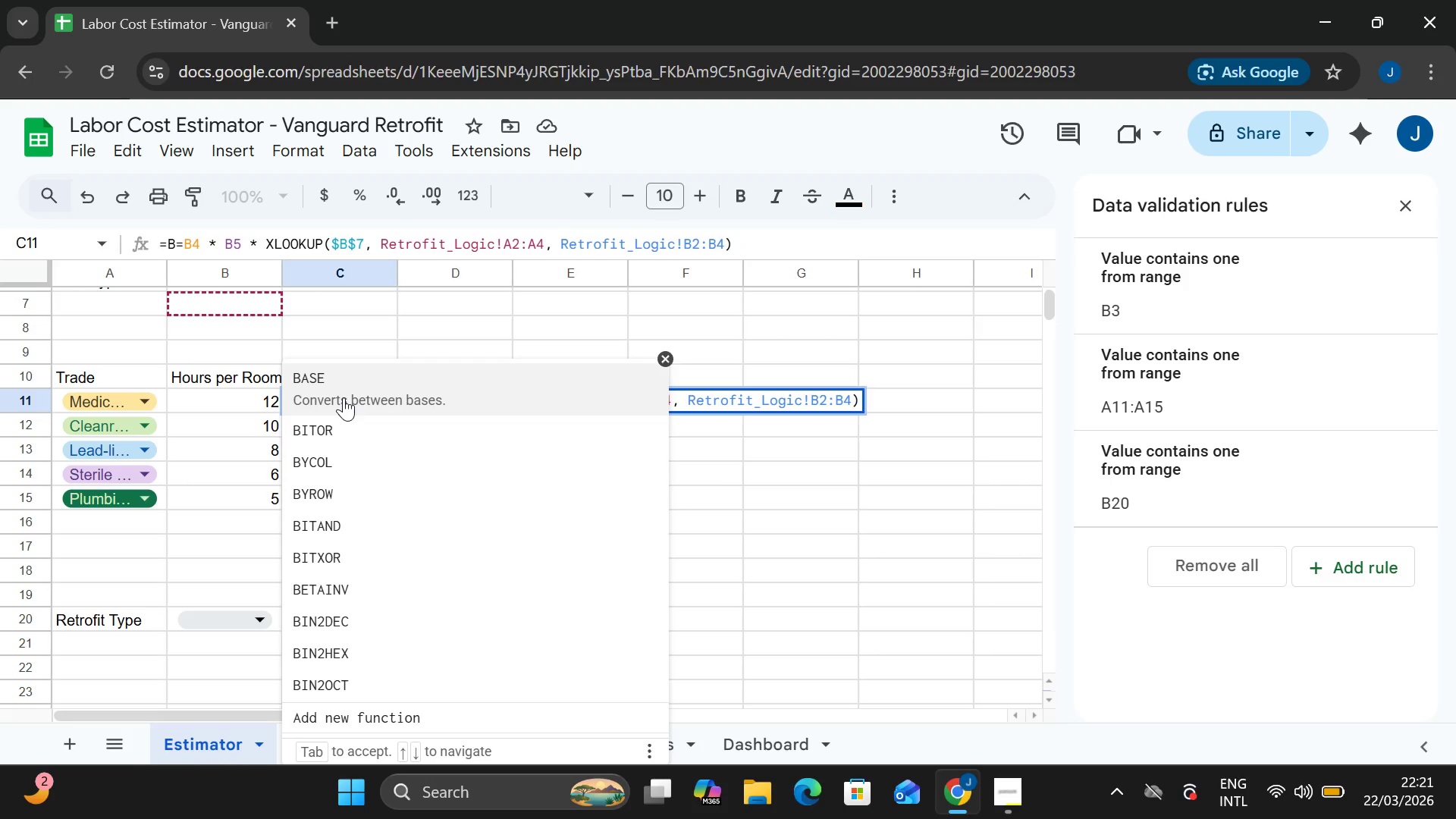 
key(Backspace)
 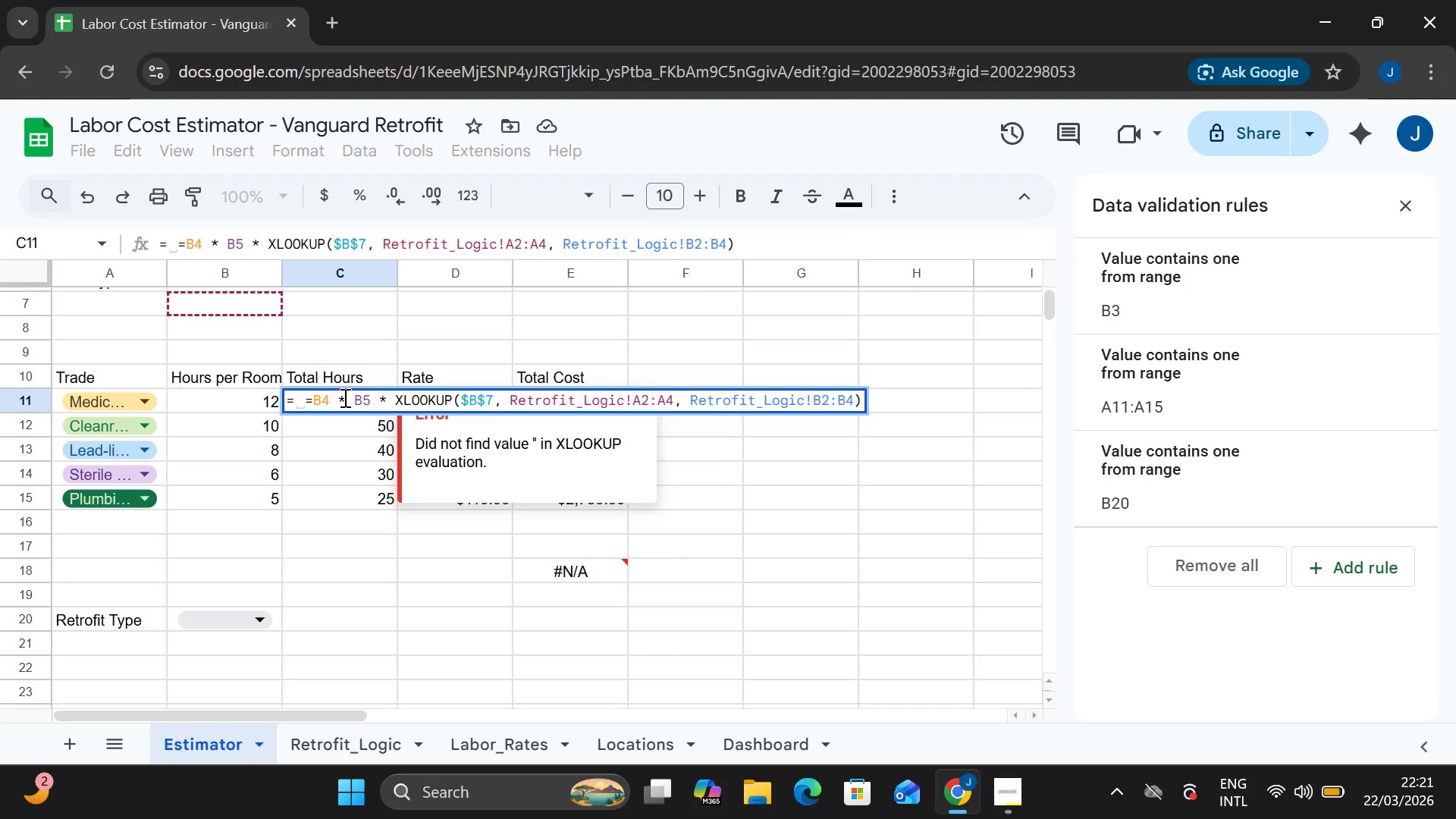 
key(Backspace)
 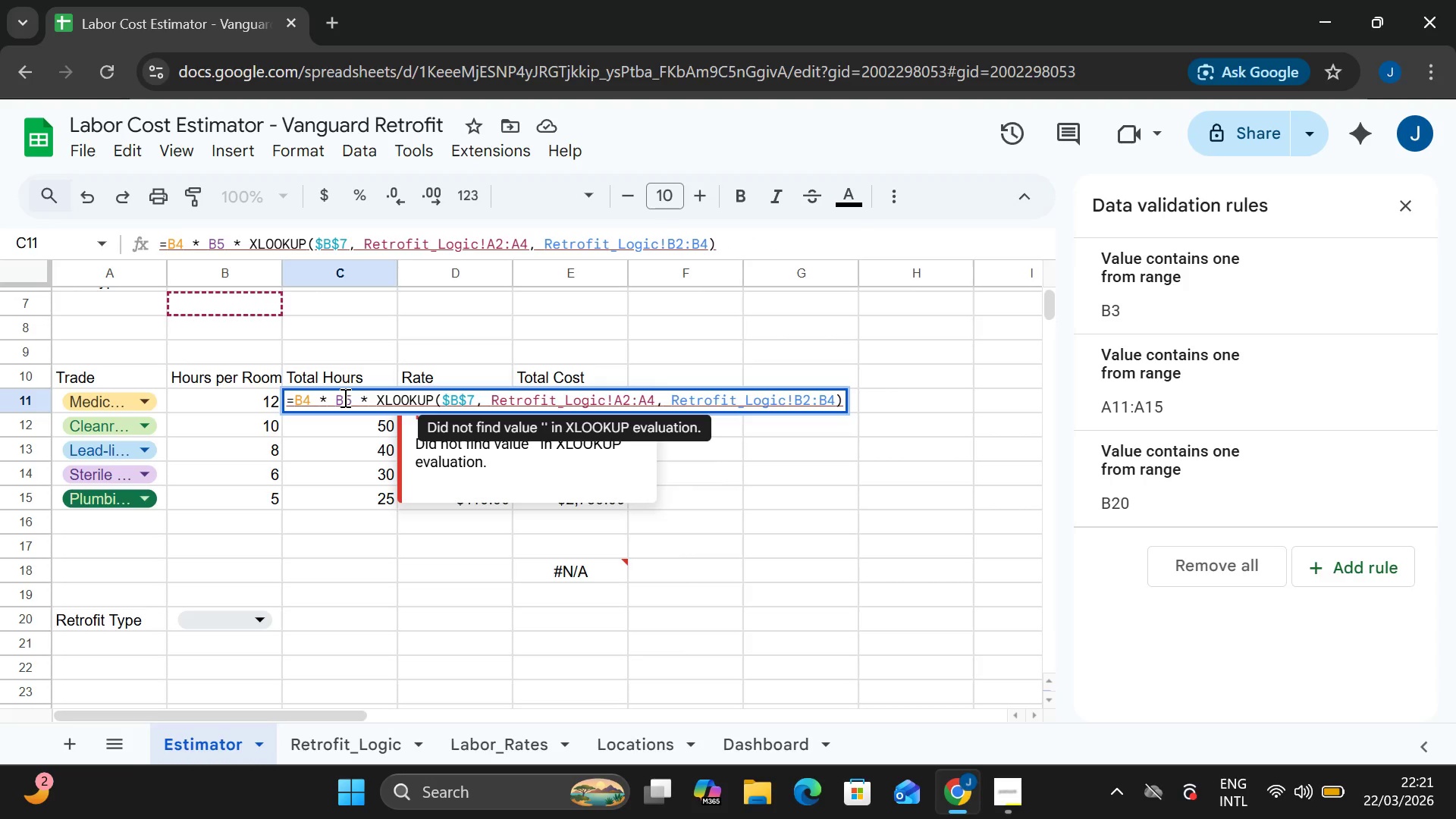 
key(Enter)
 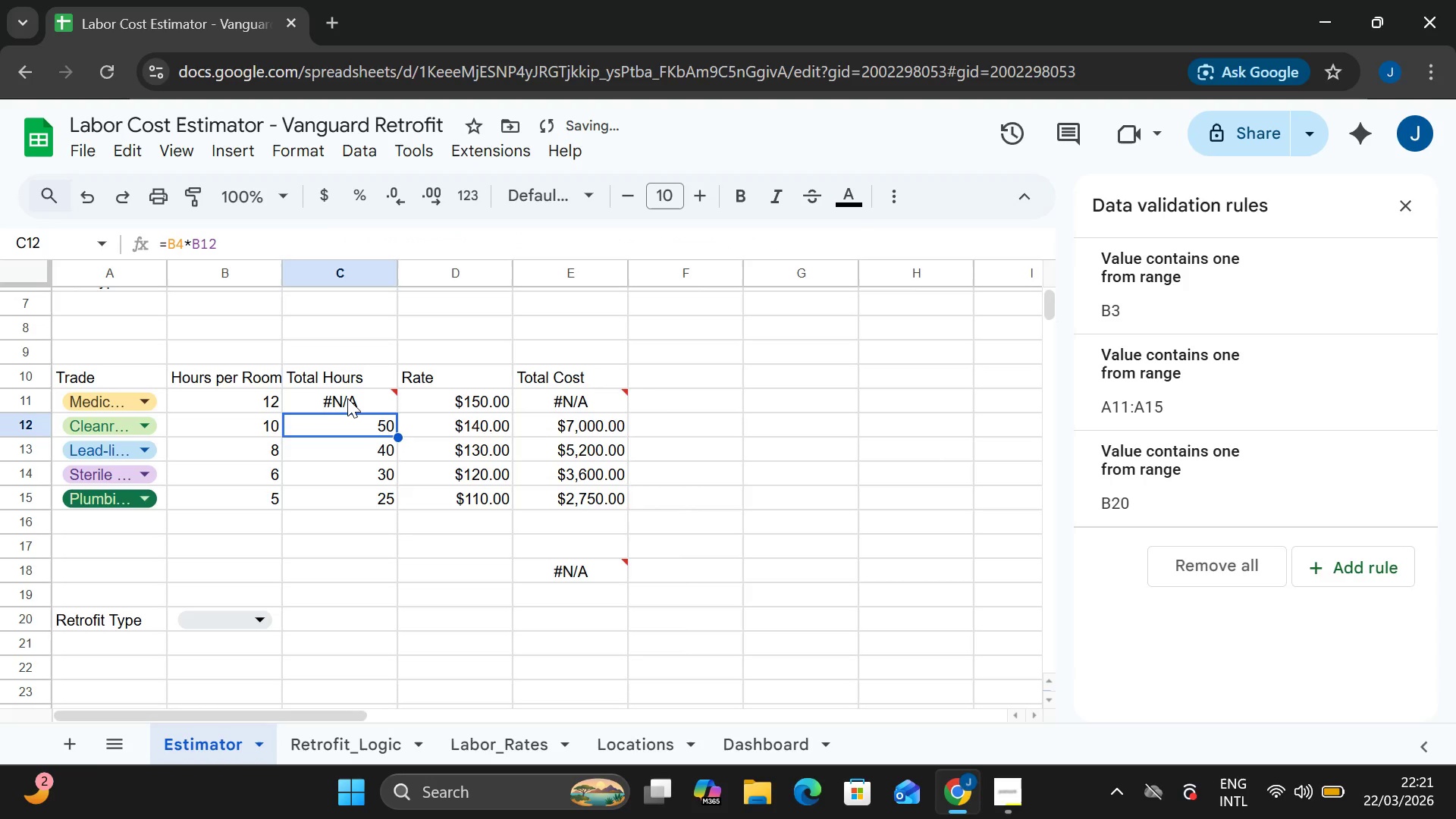 
left_click([351, 400])
 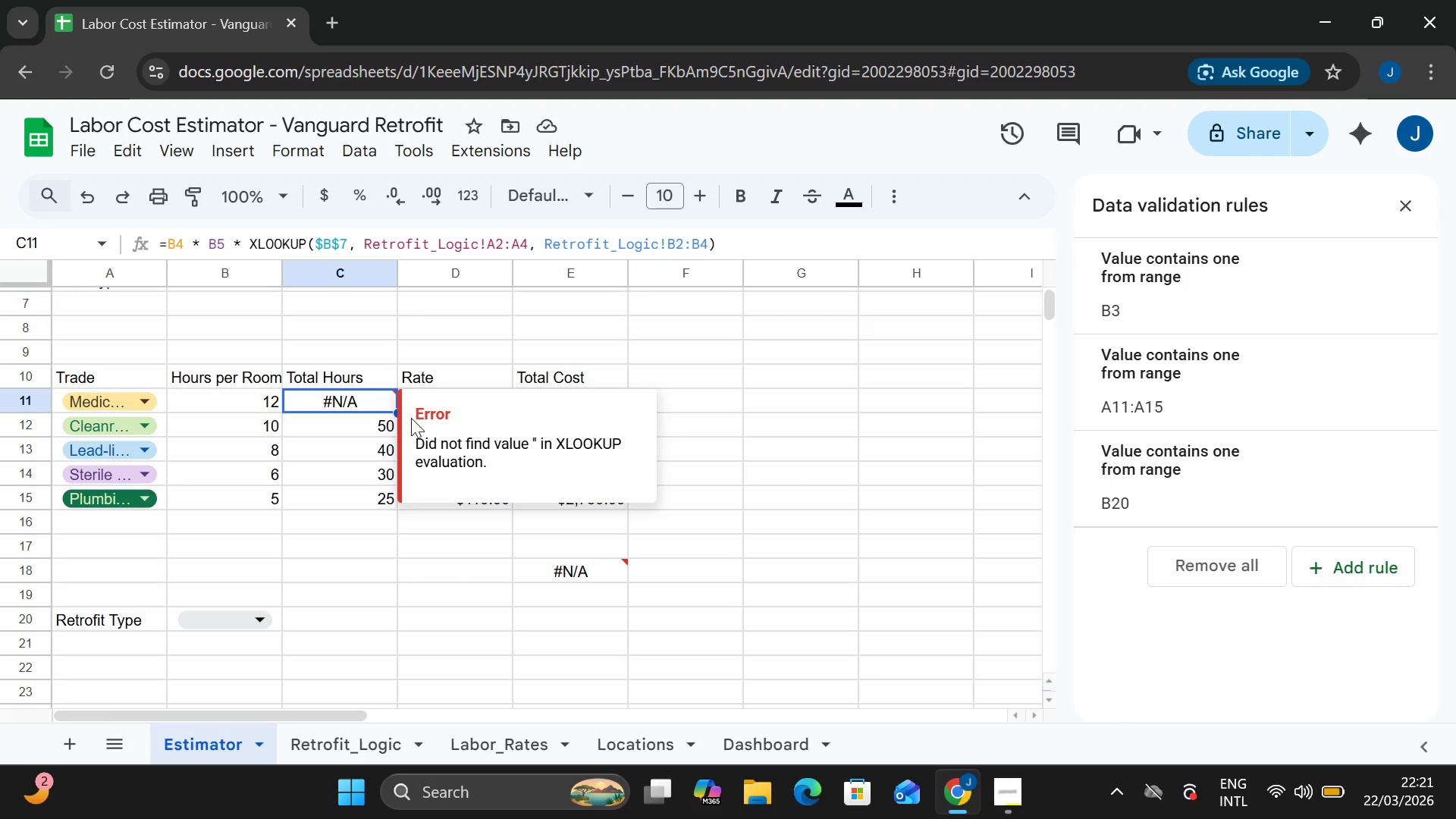 
wait(5.2)
 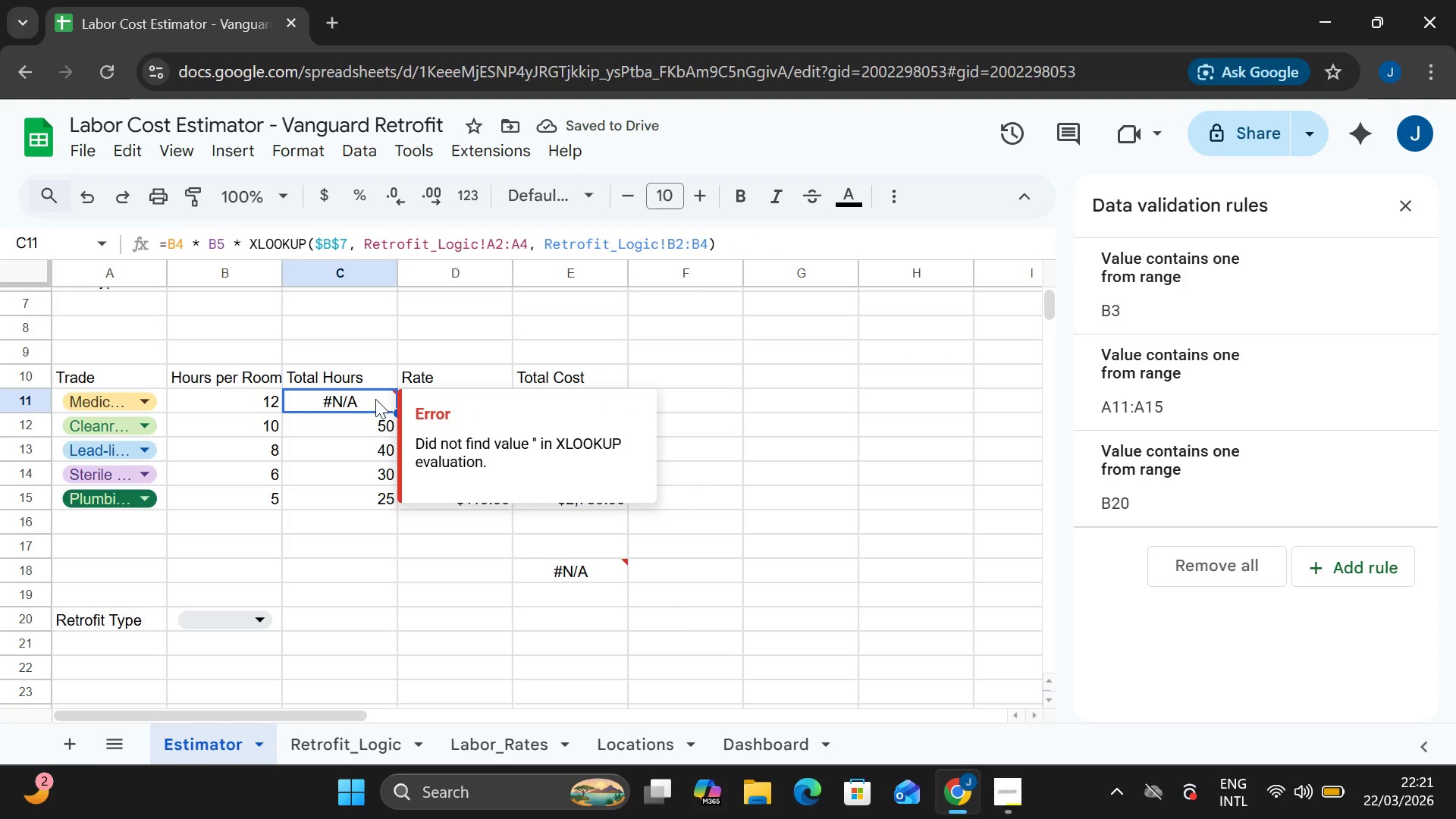 
left_click([363, 397])
 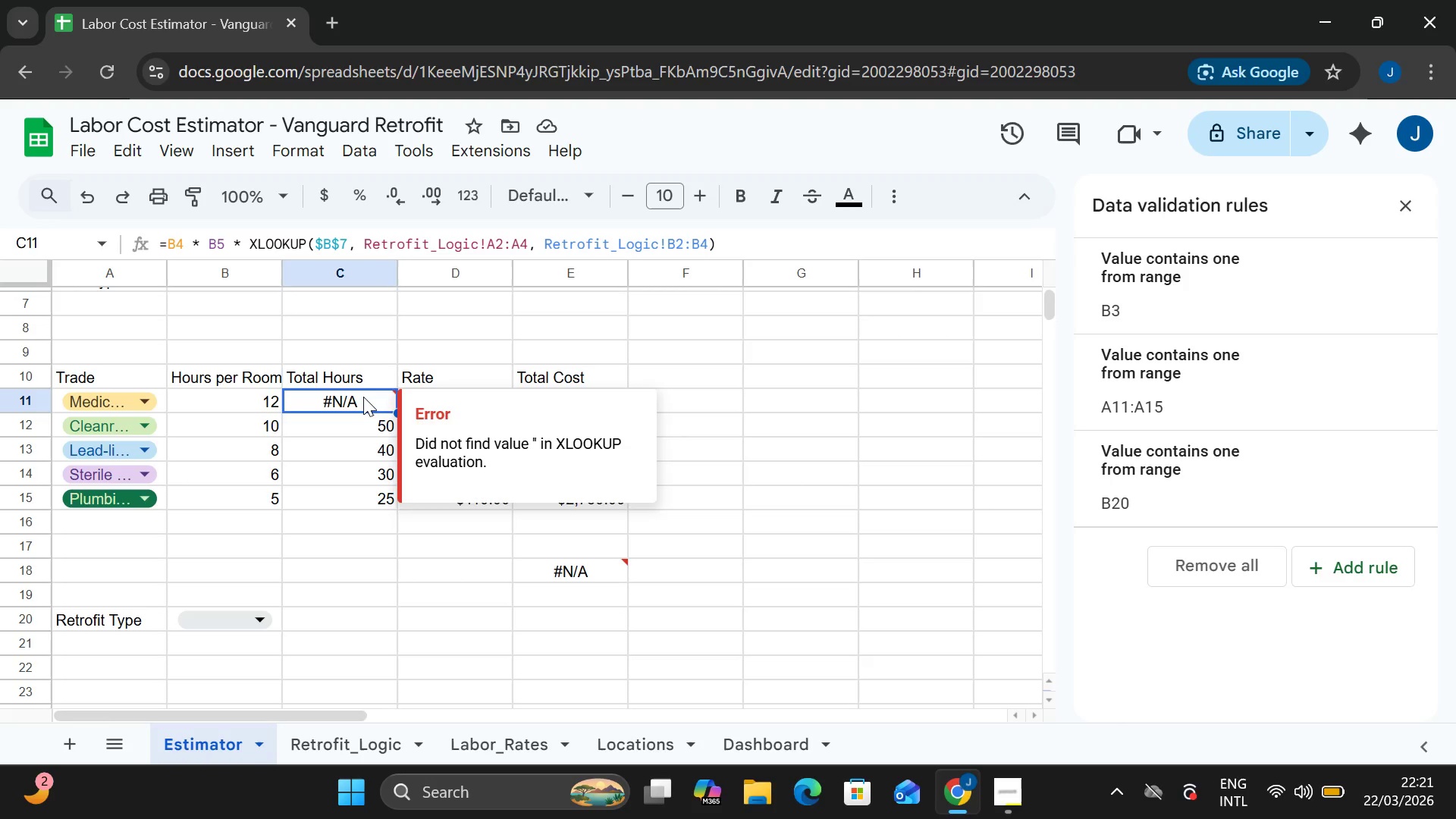 
double_click([363, 397])
 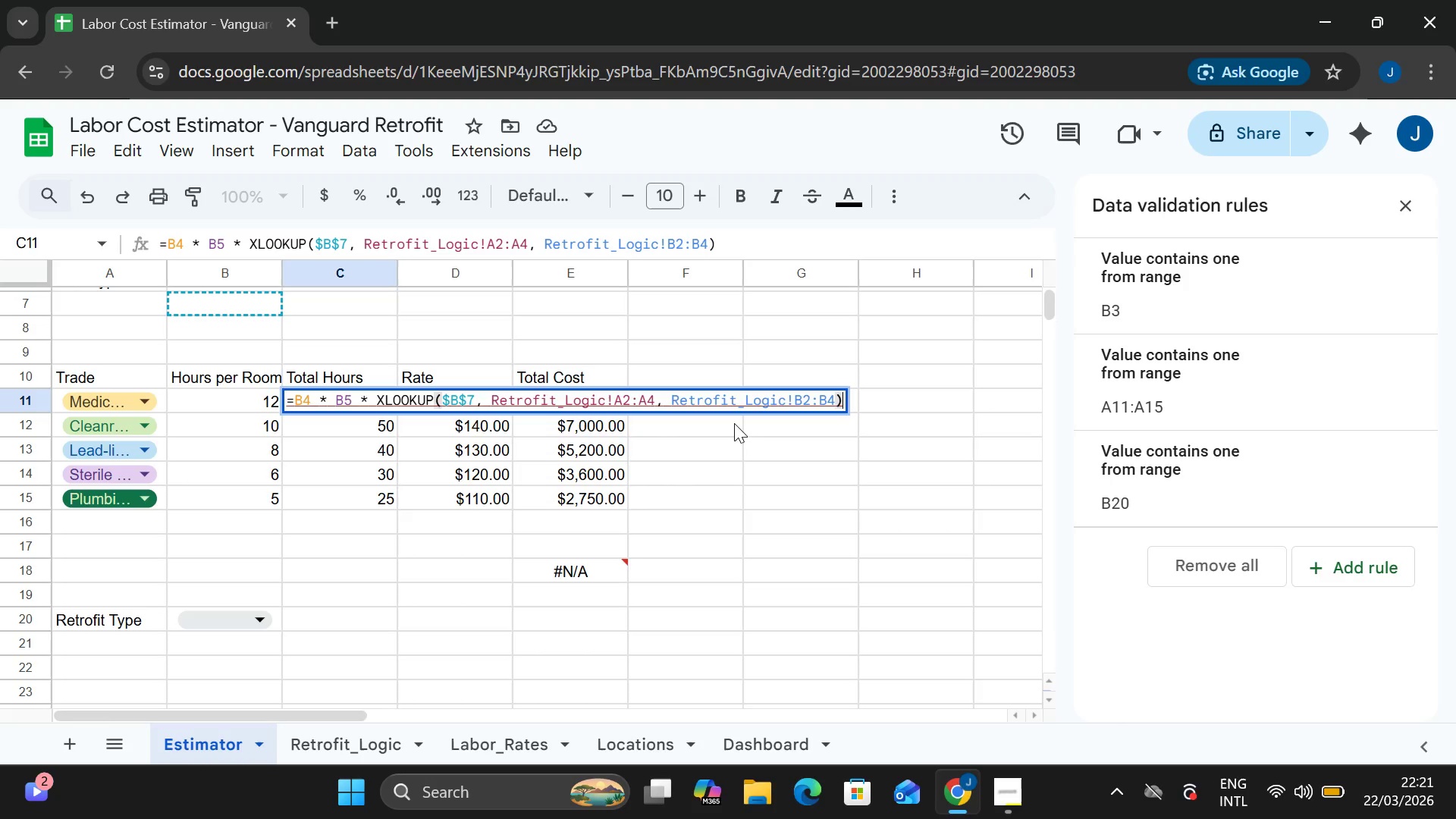 
wait(16.17)
 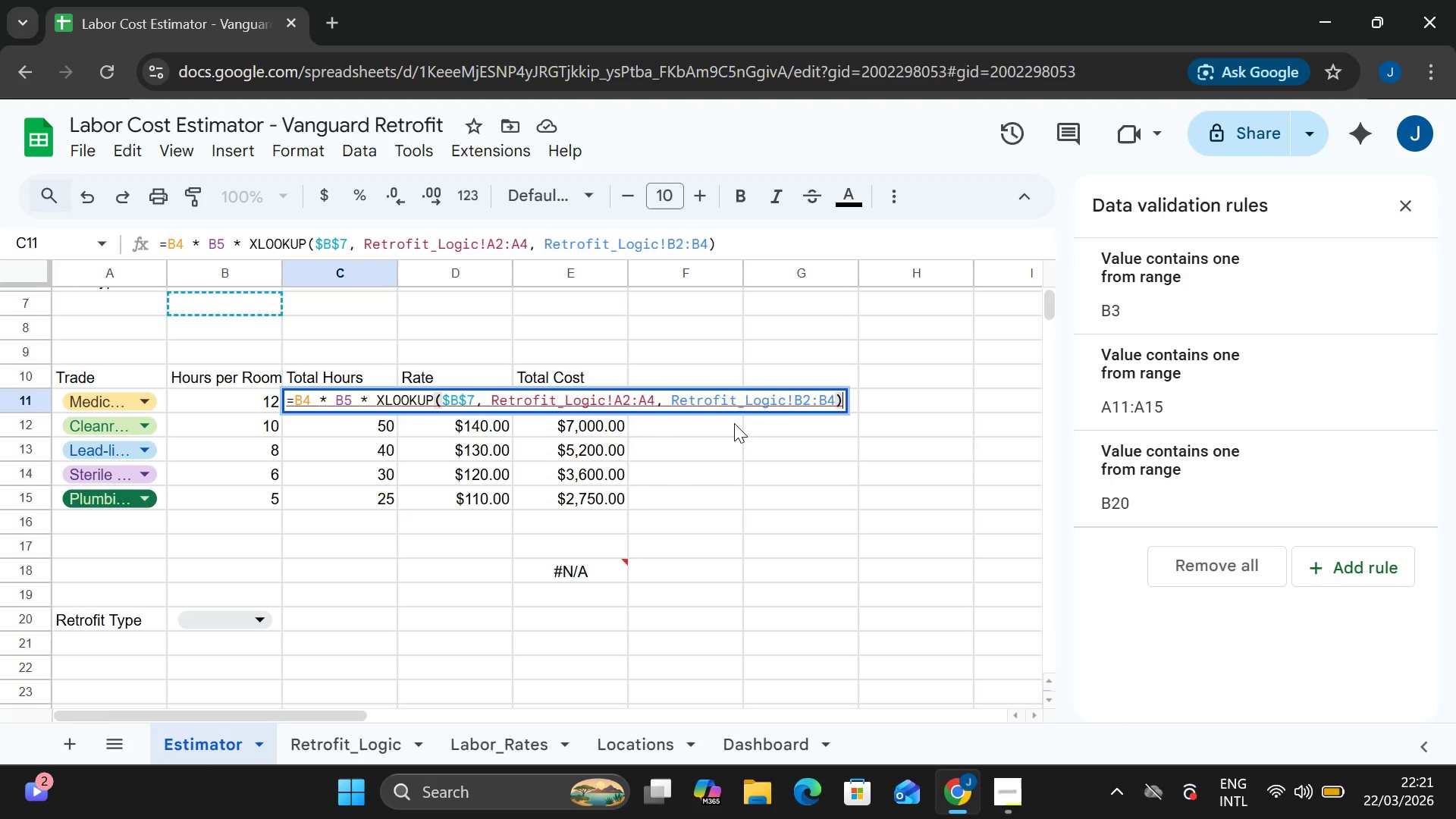 
left_click([830, 396])
 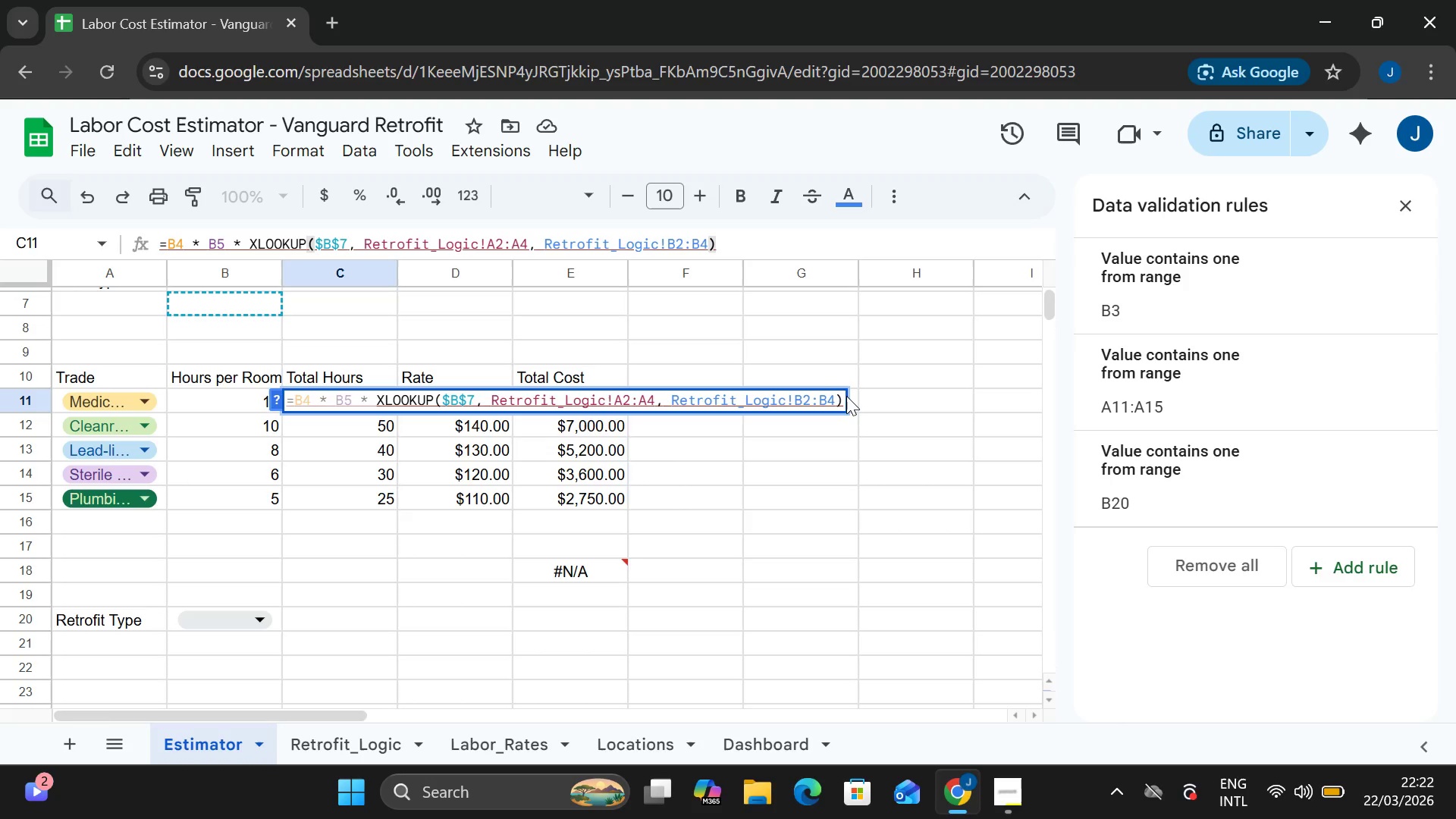 
left_click([846, 396])
 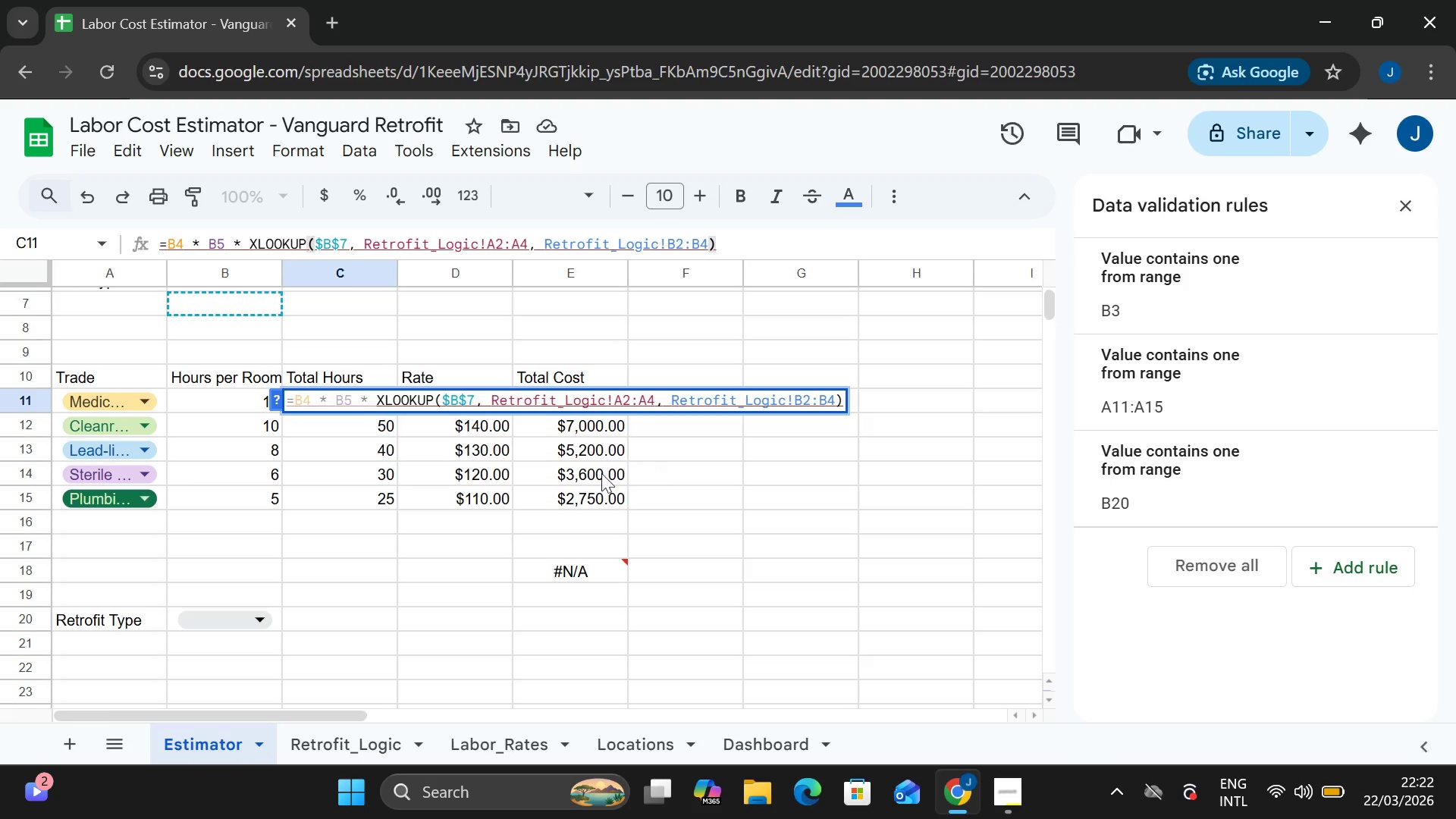 
wait(8.61)
 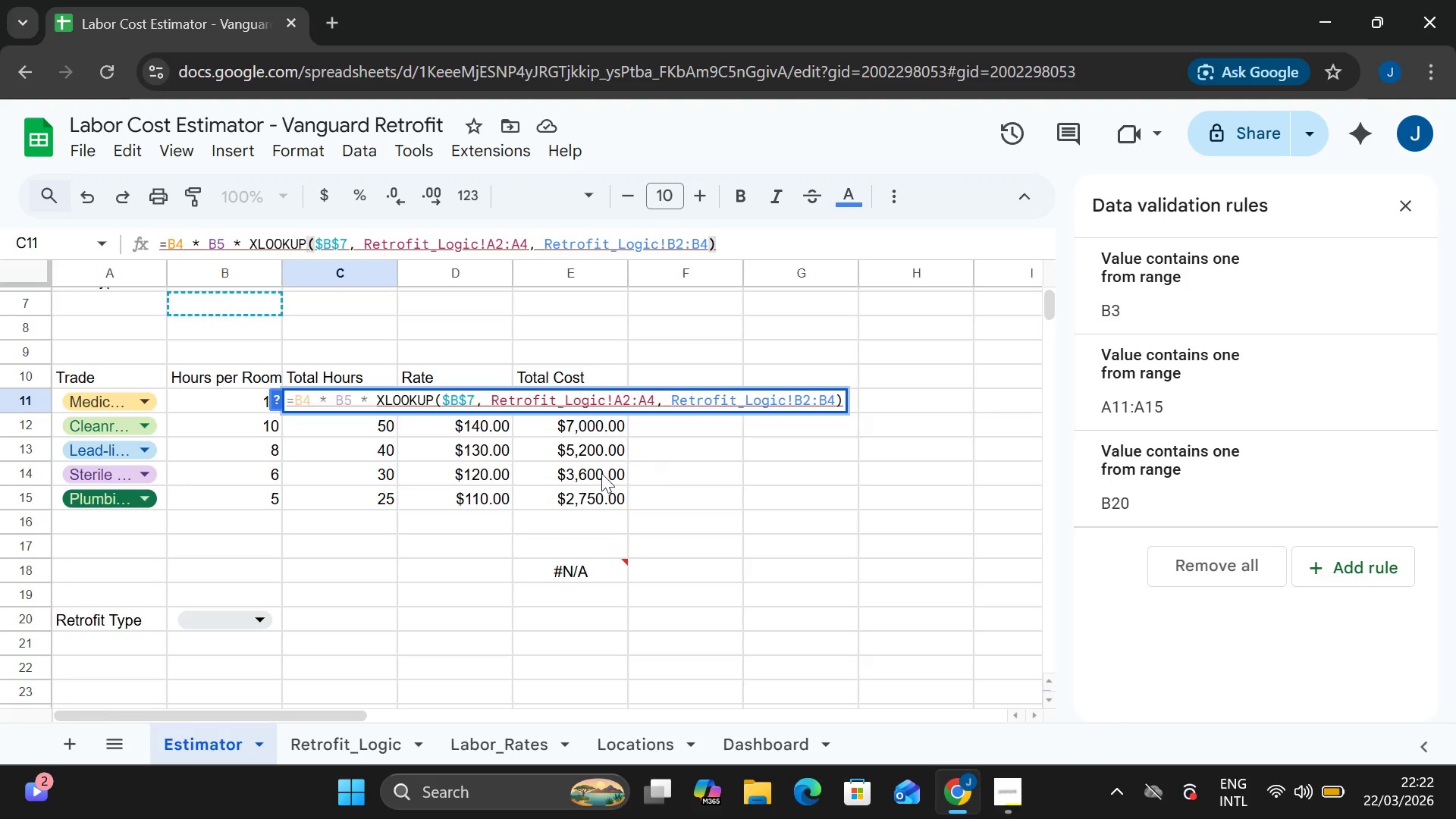 
mouse_move([635, 406])
 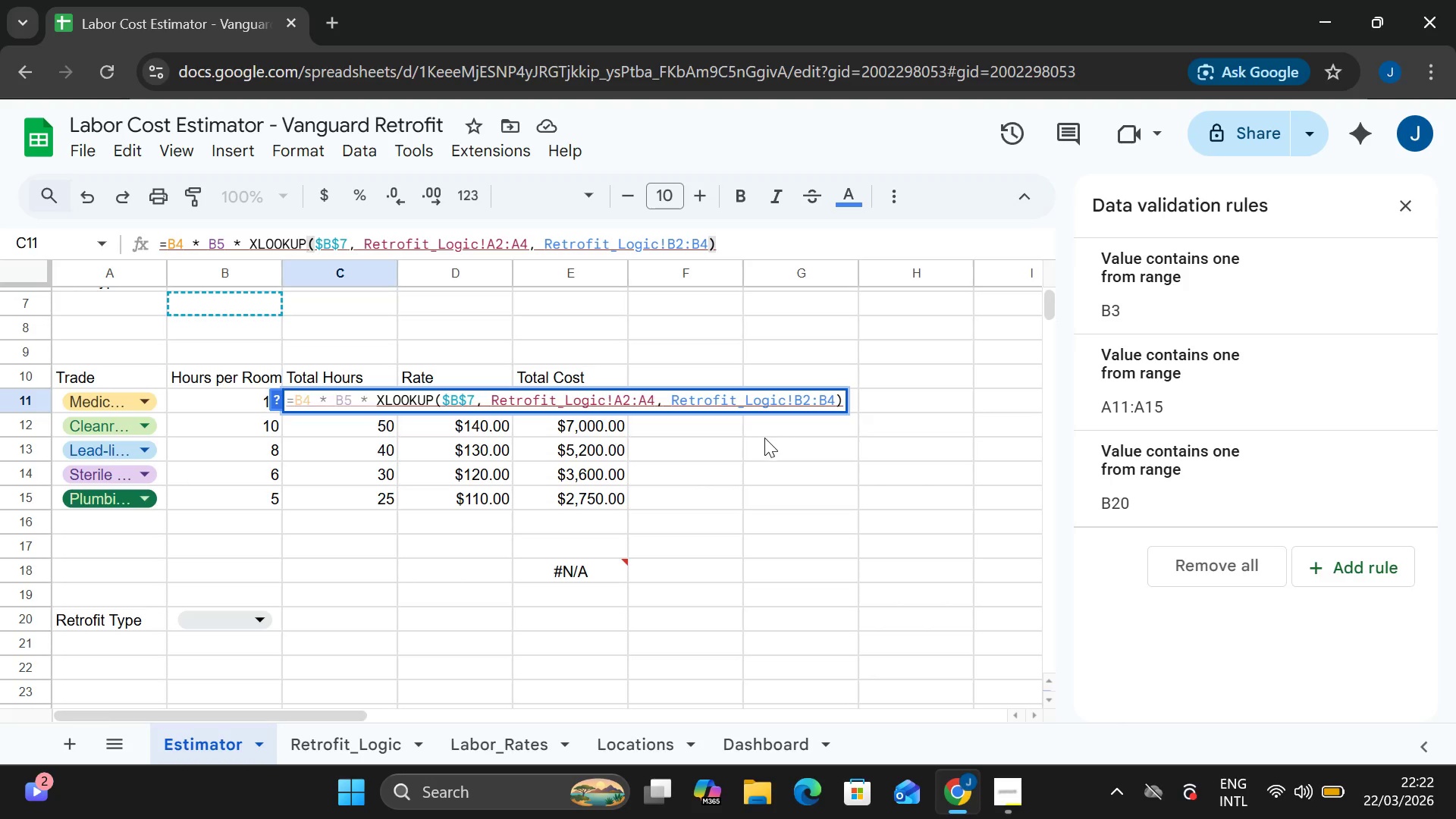 
wait(13.75)
 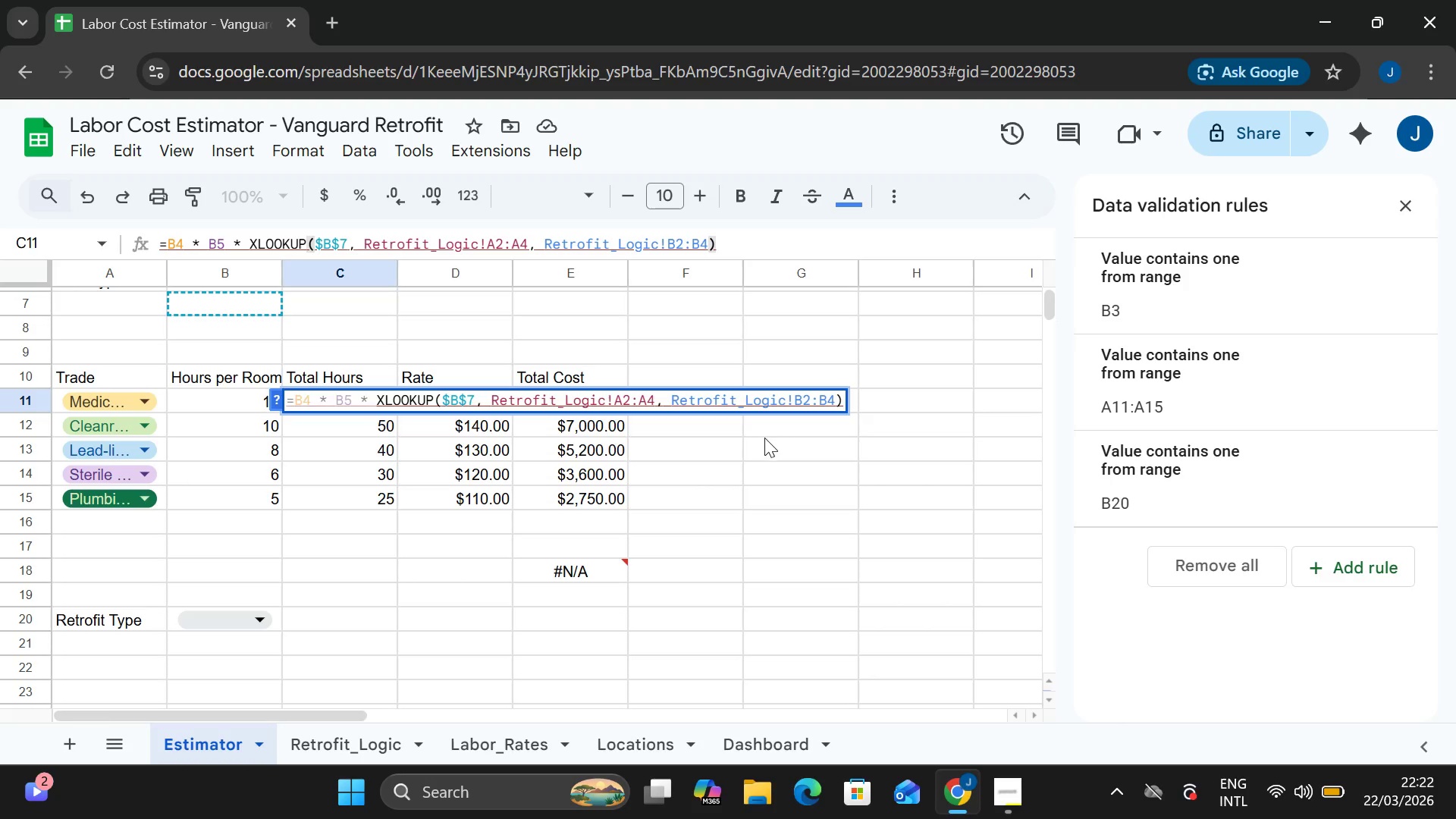 
key(Enter)
 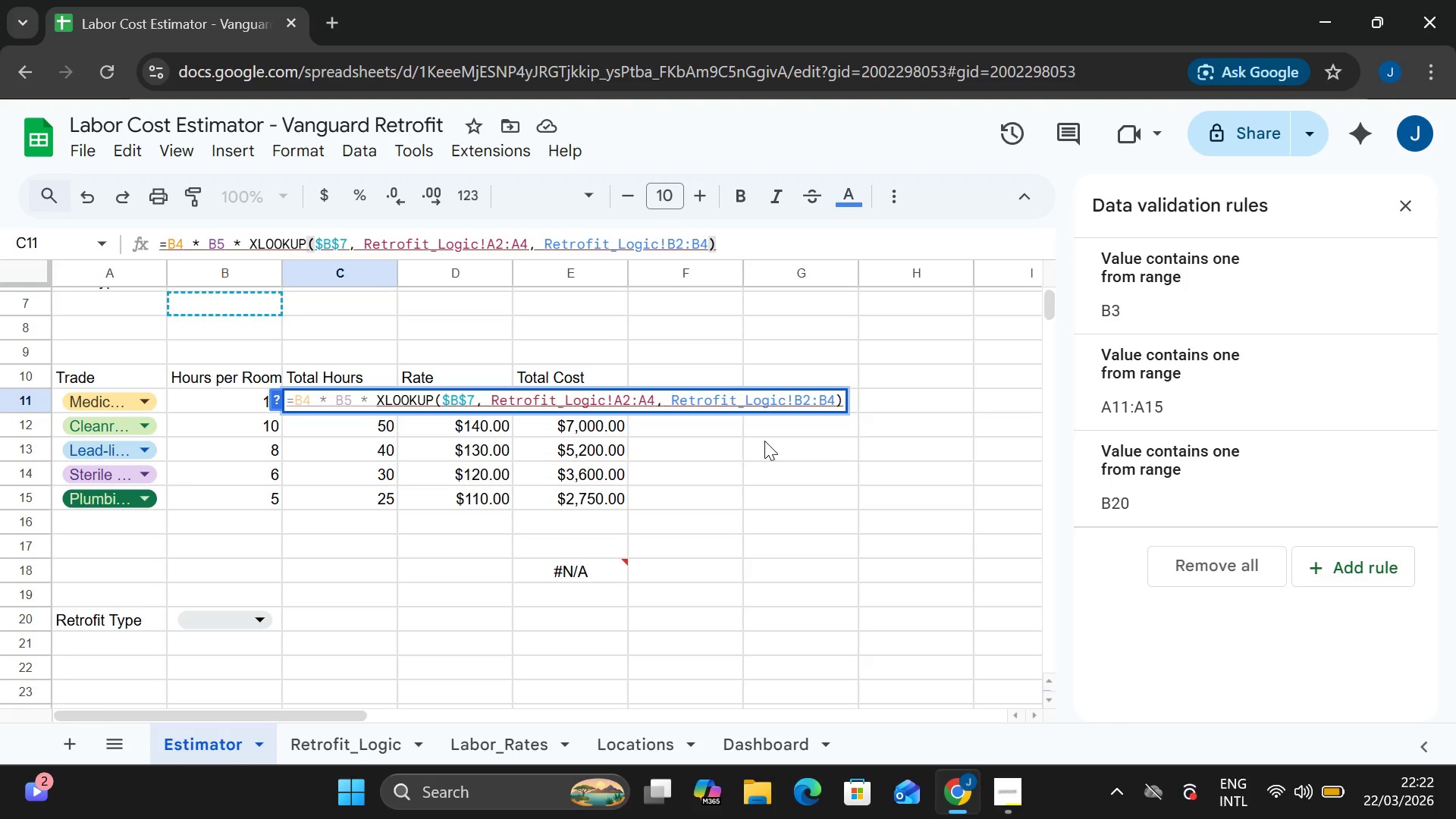 
key(Enter)
 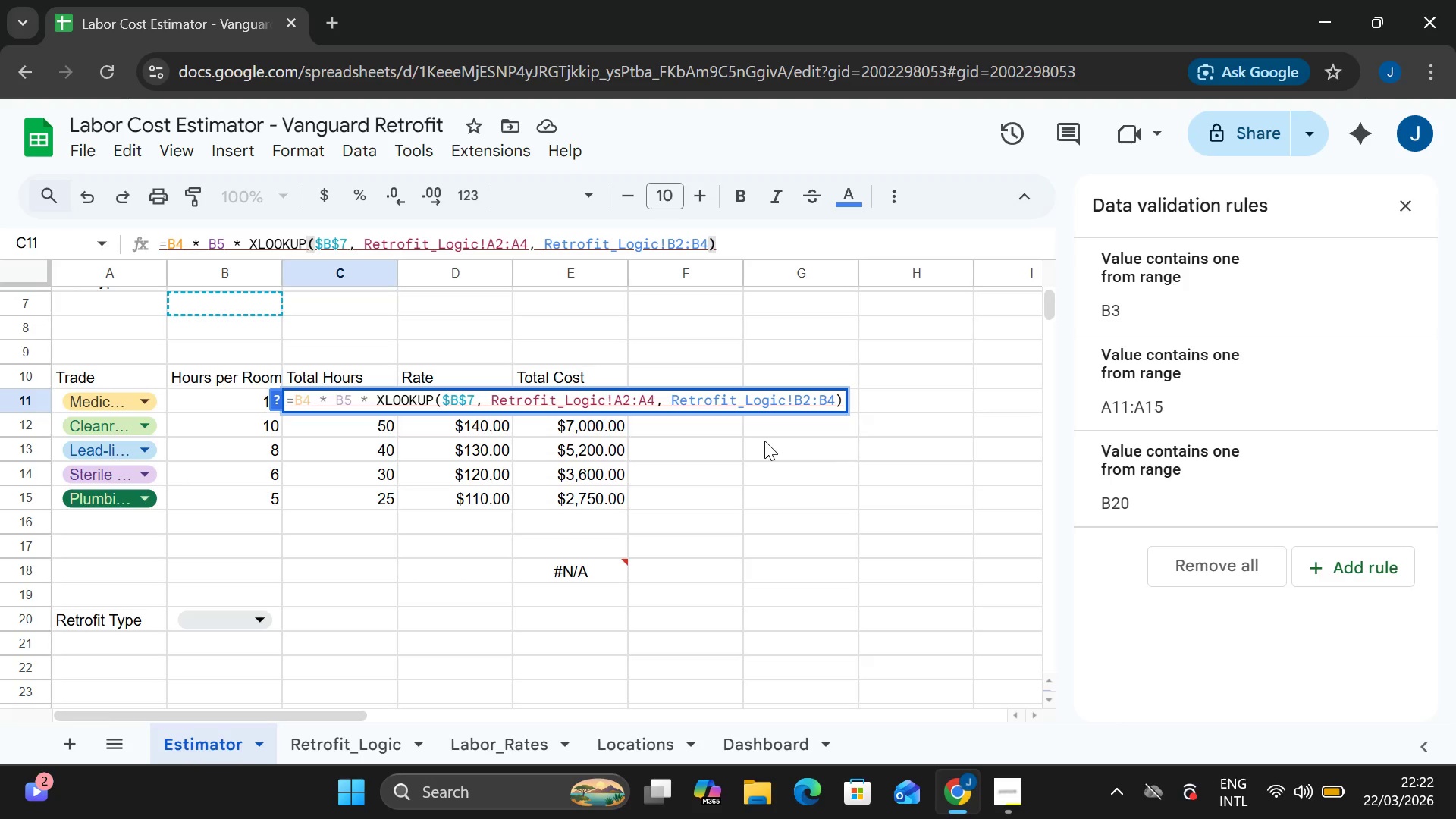 
key(Enter)
 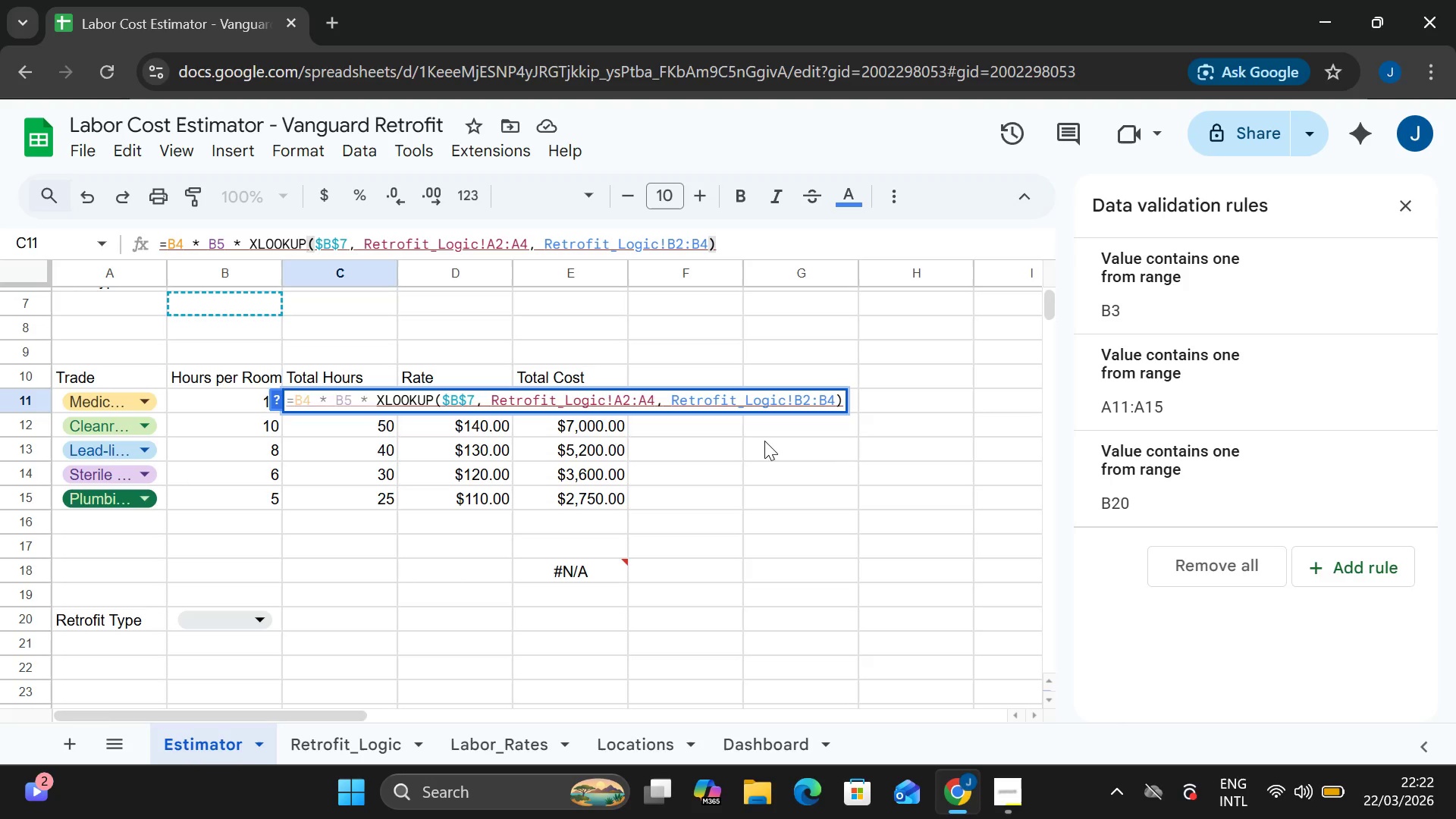 
key(Enter)
 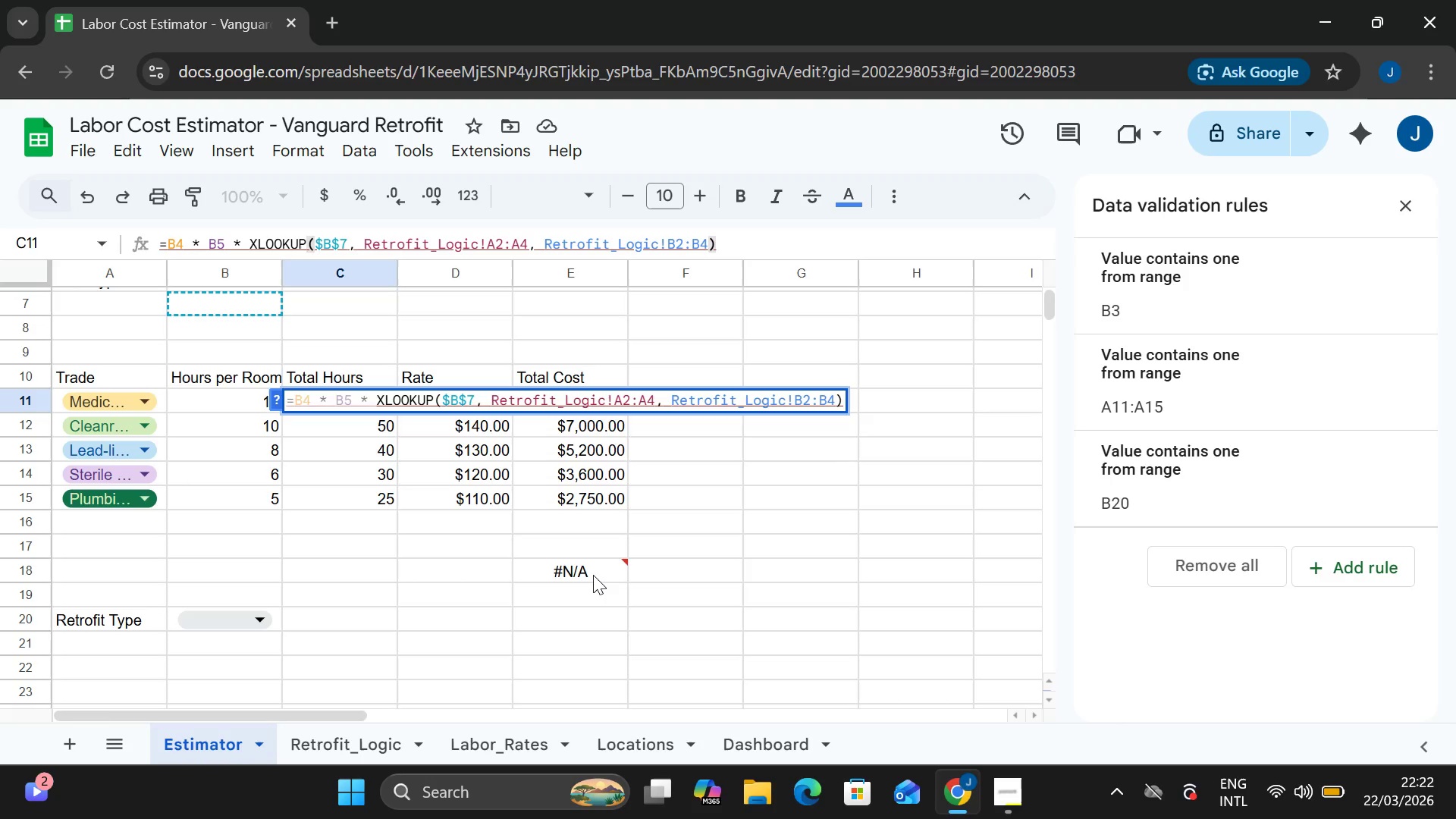 
left_click([584, 573])
 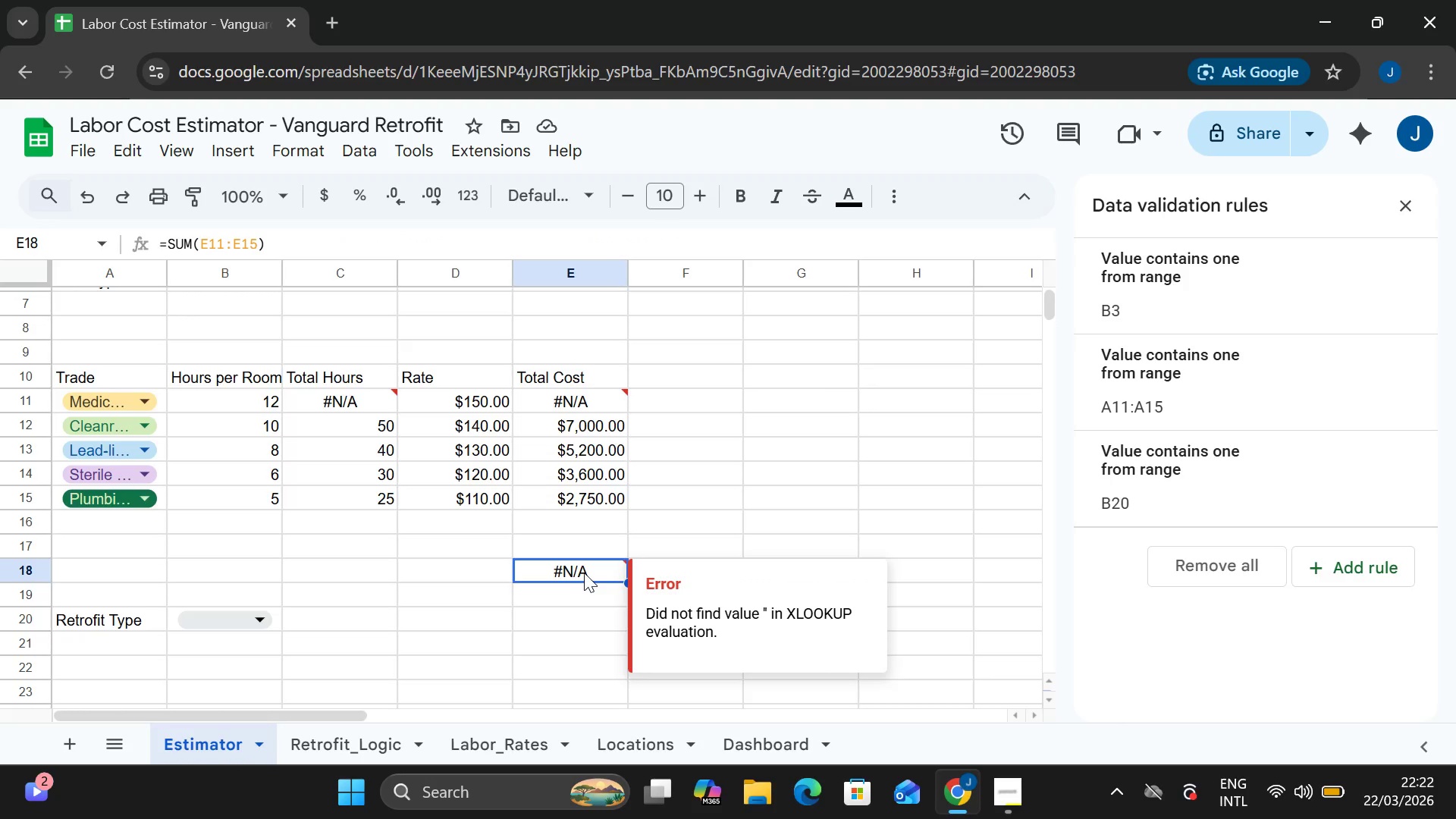 
double_click([584, 573])
 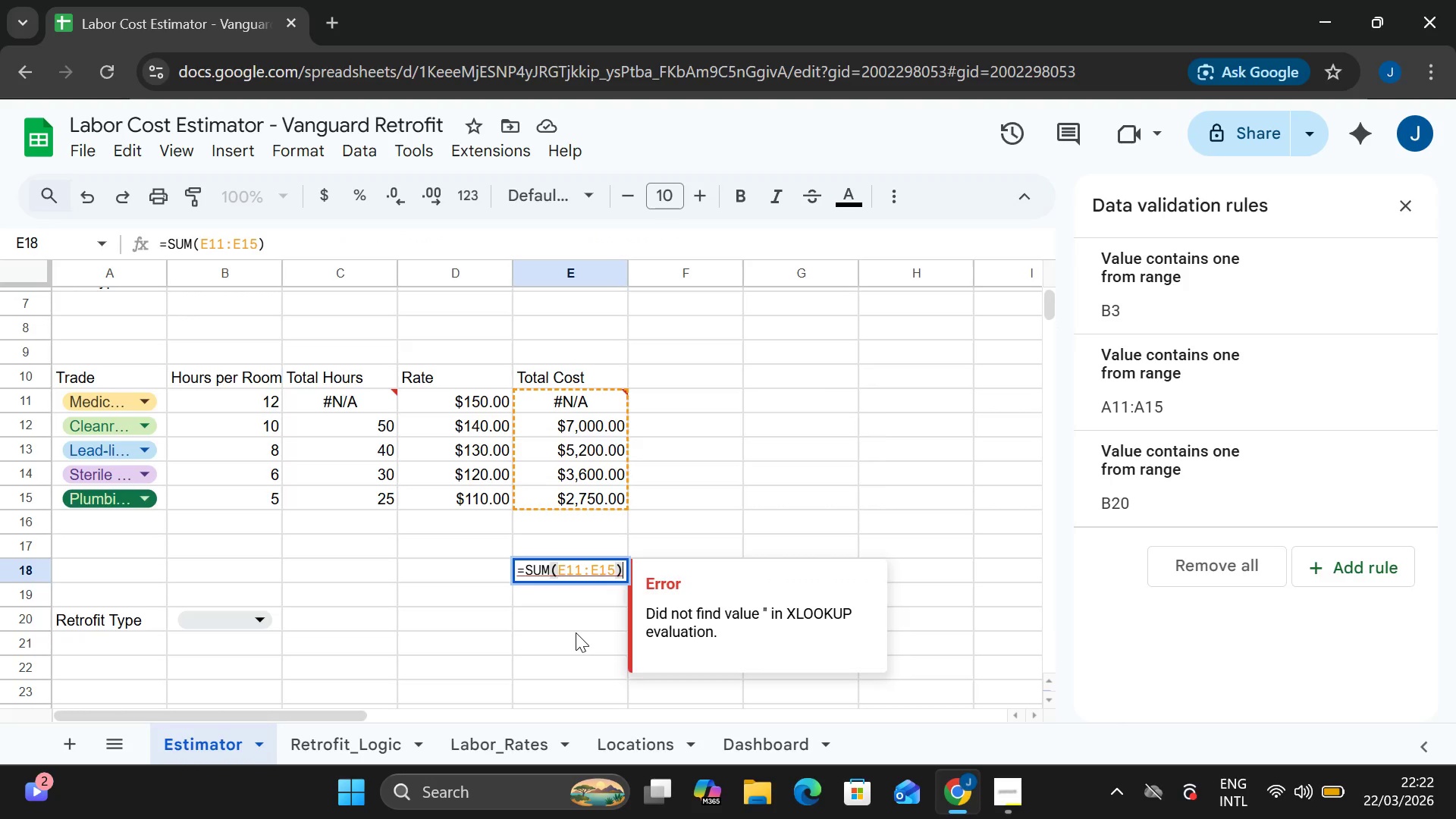 
left_click([576, 632])
 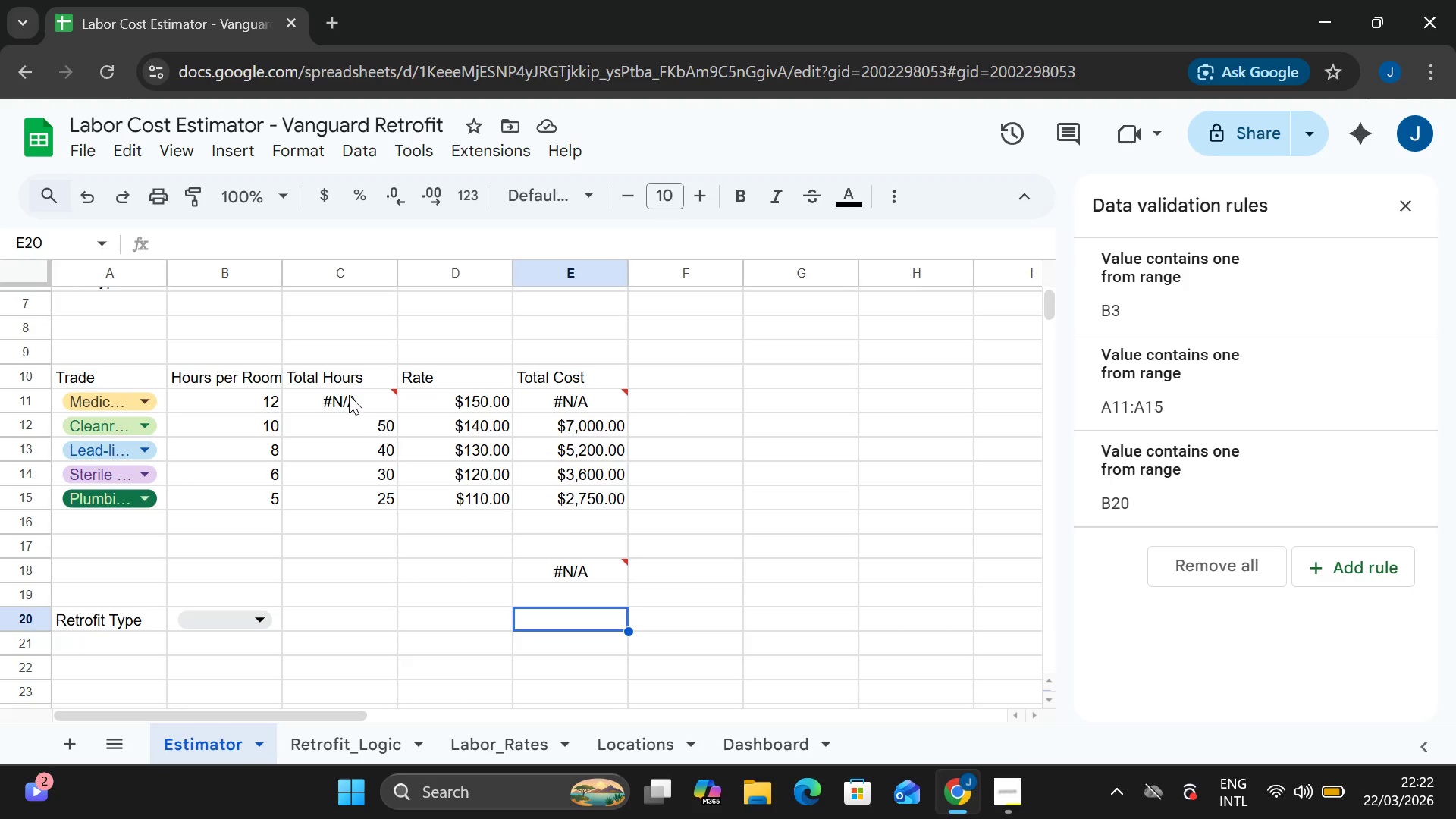 
double_click([350, 396])
 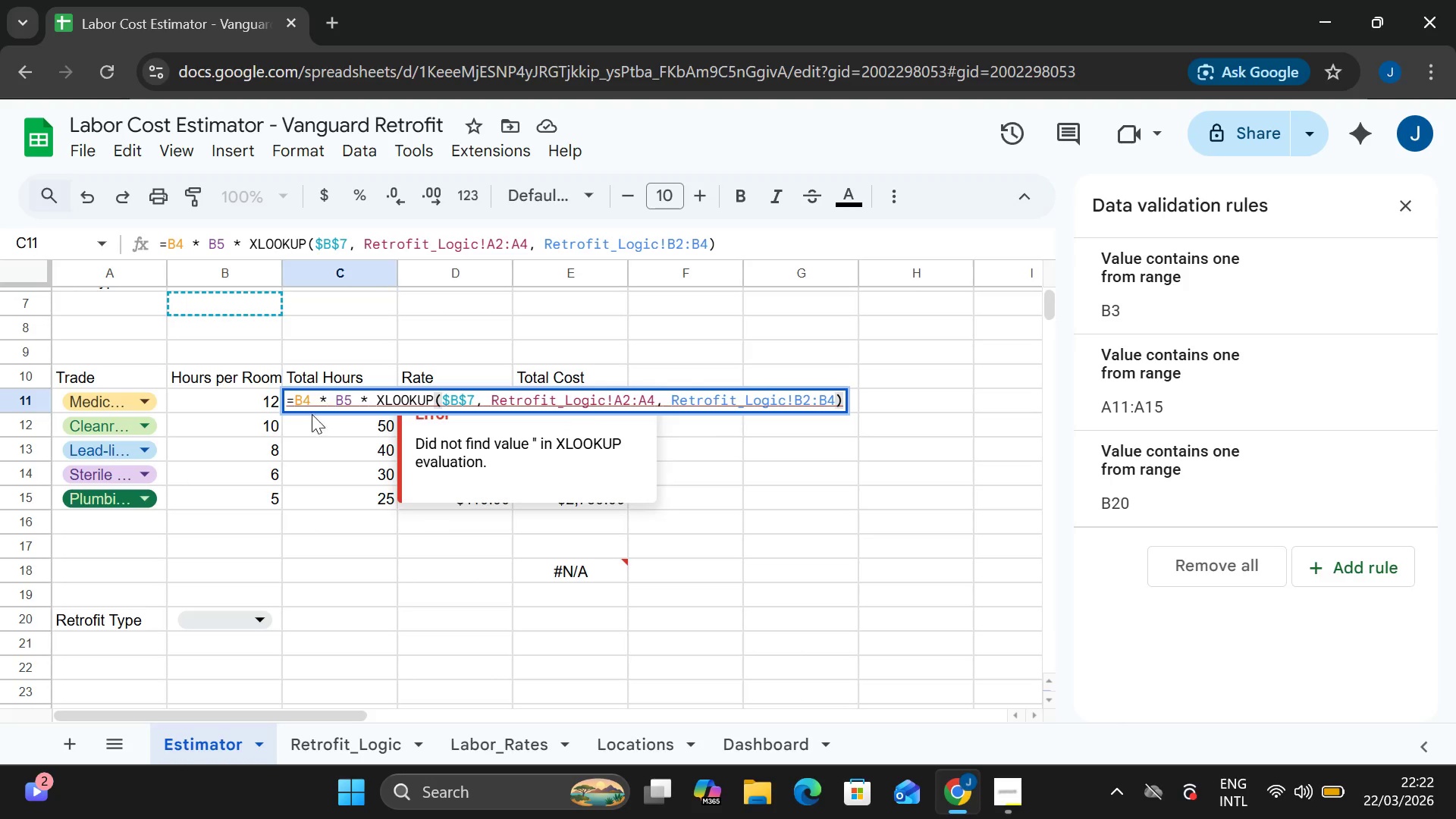 
wait(7.31)
 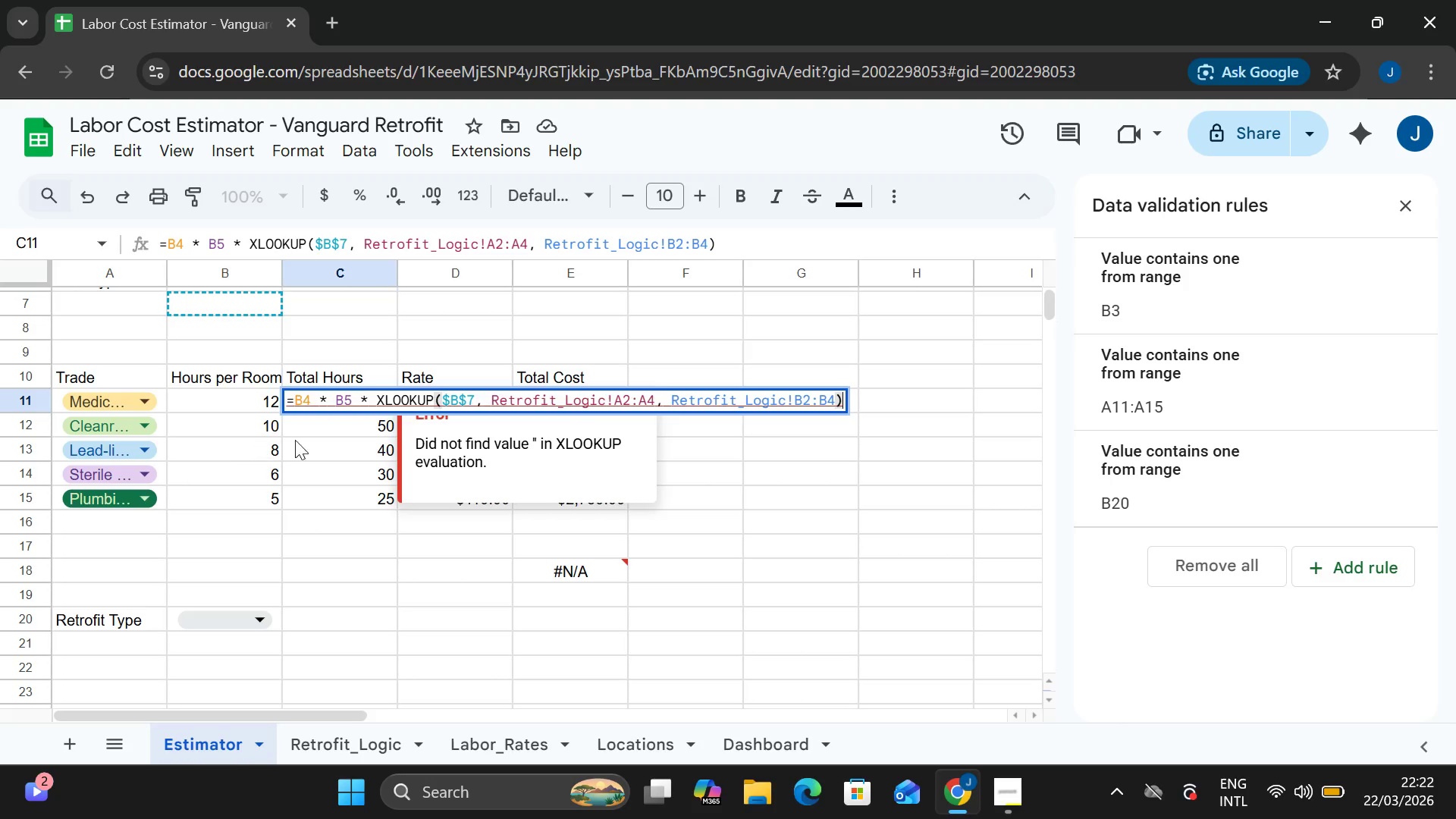 
left_click([309, 383])
 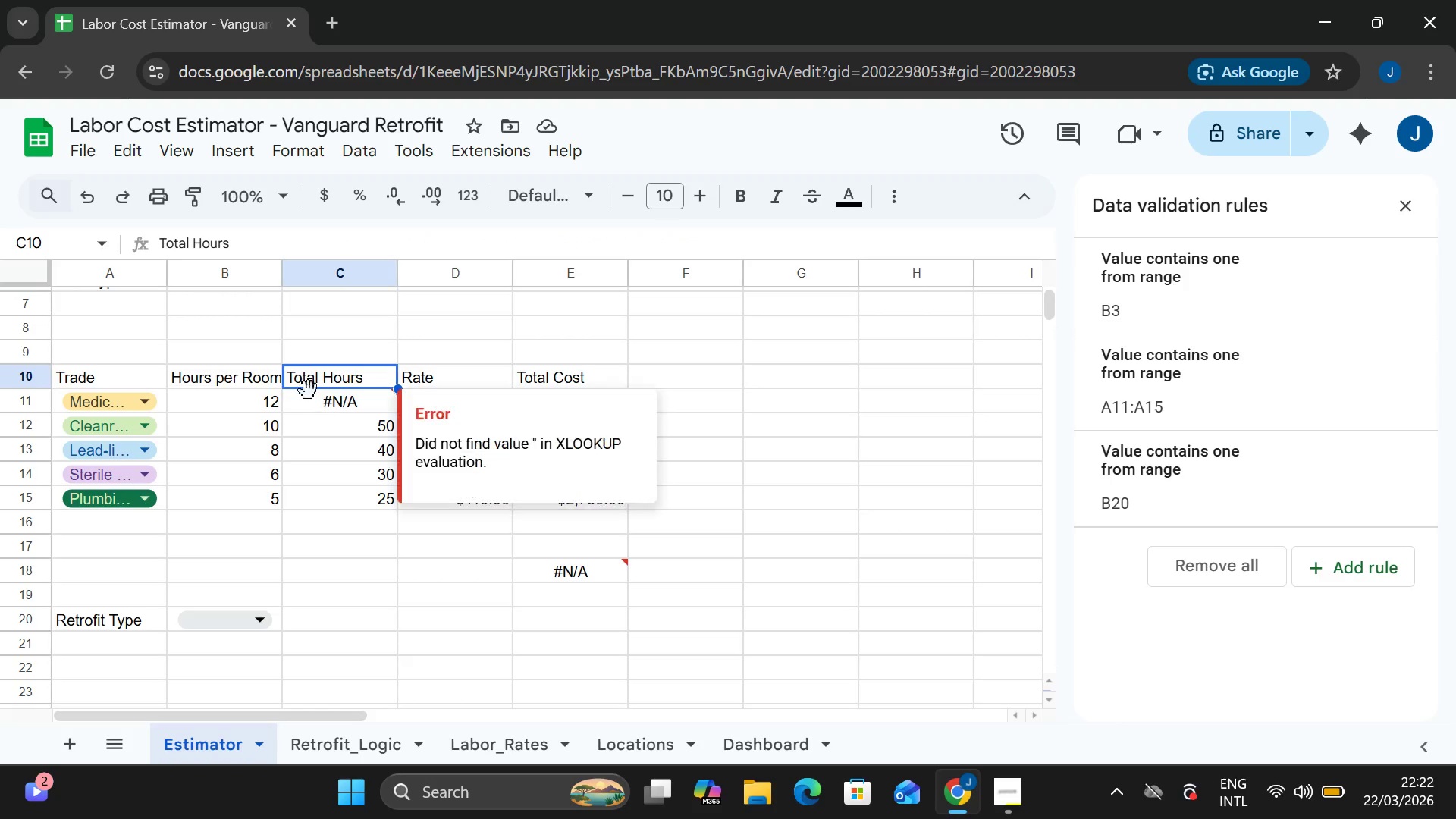 
double_click([309, 391])
 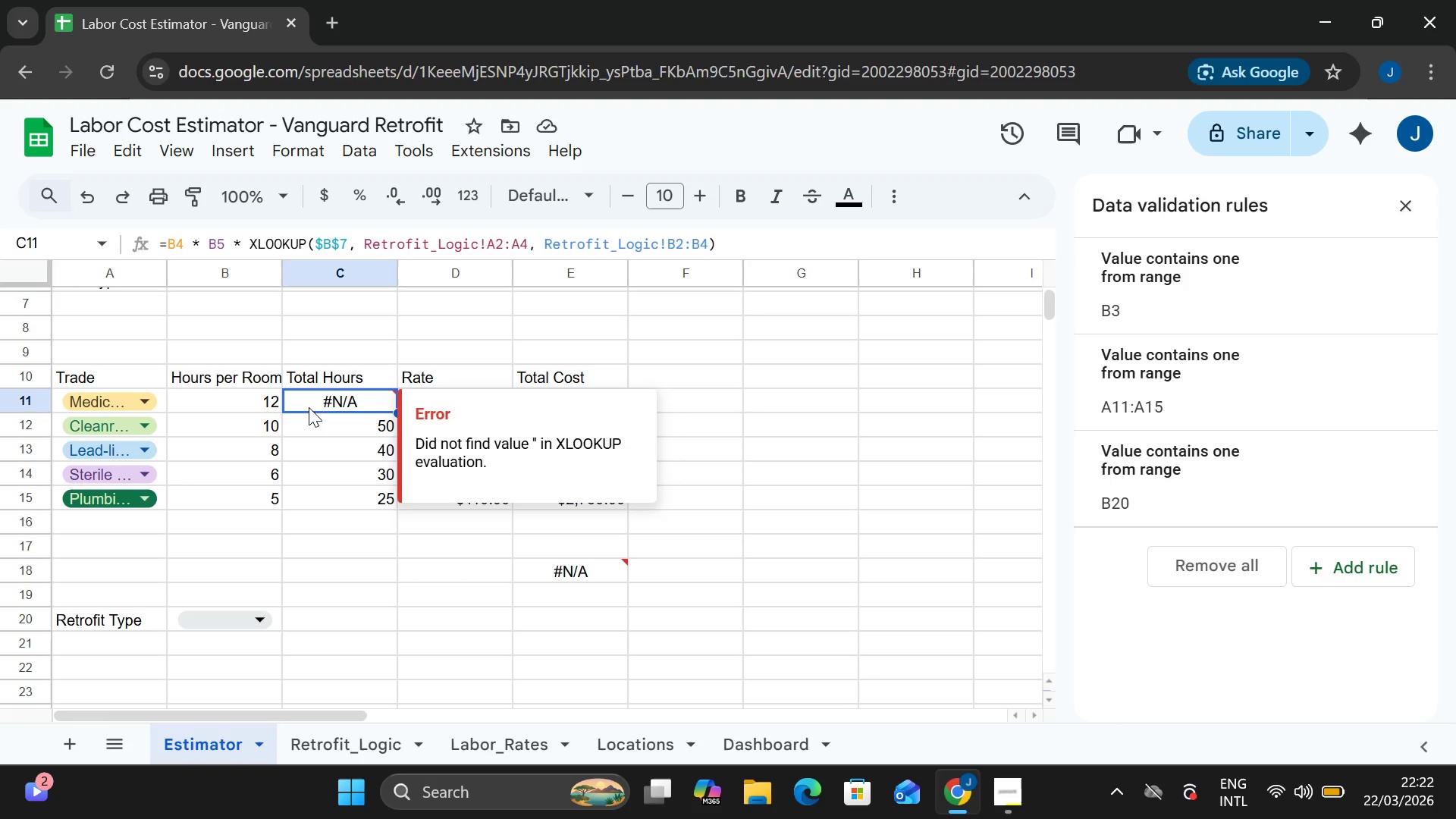 
double_click([309, 407])
 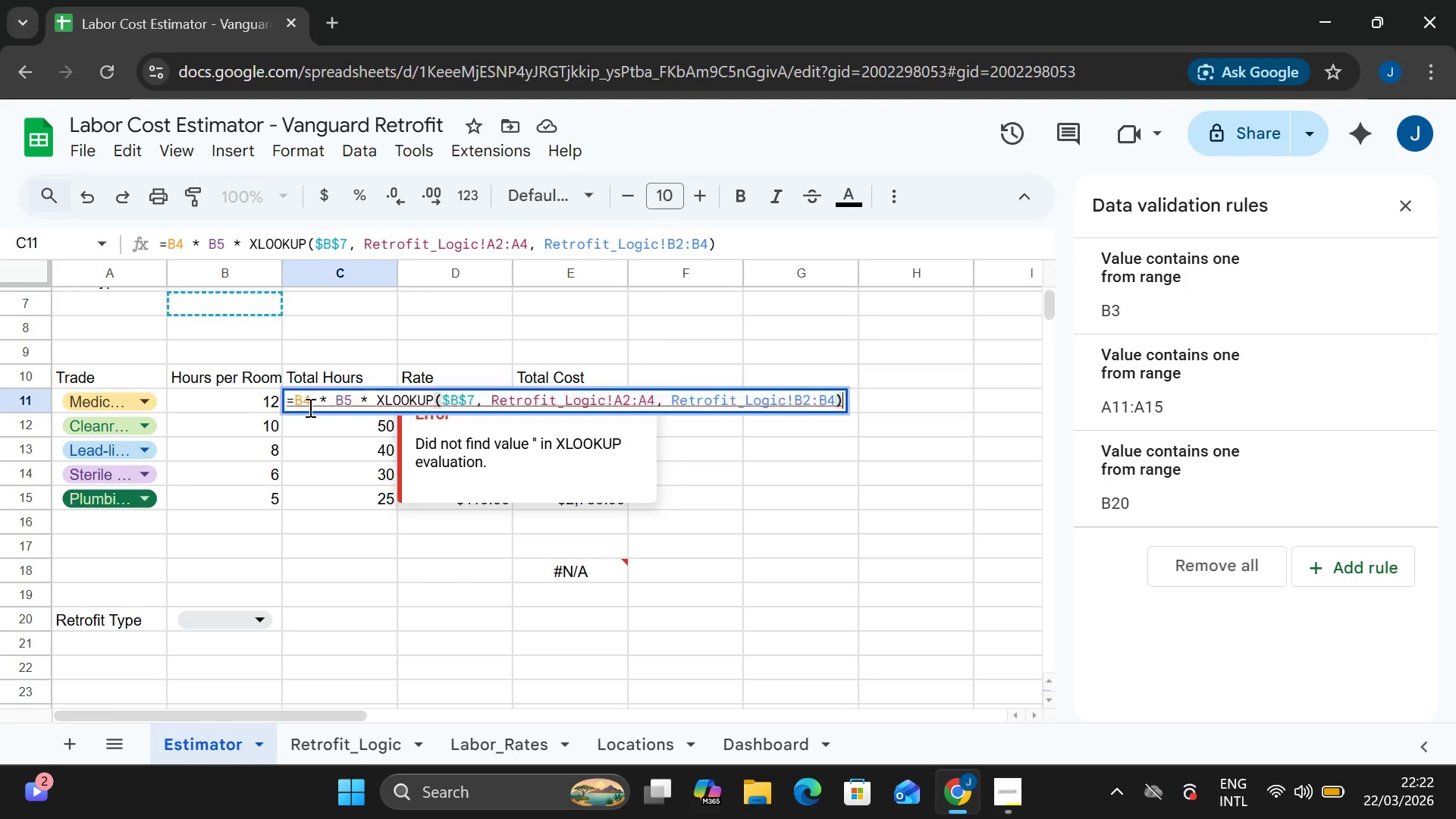 
triple_click([309, 407])
 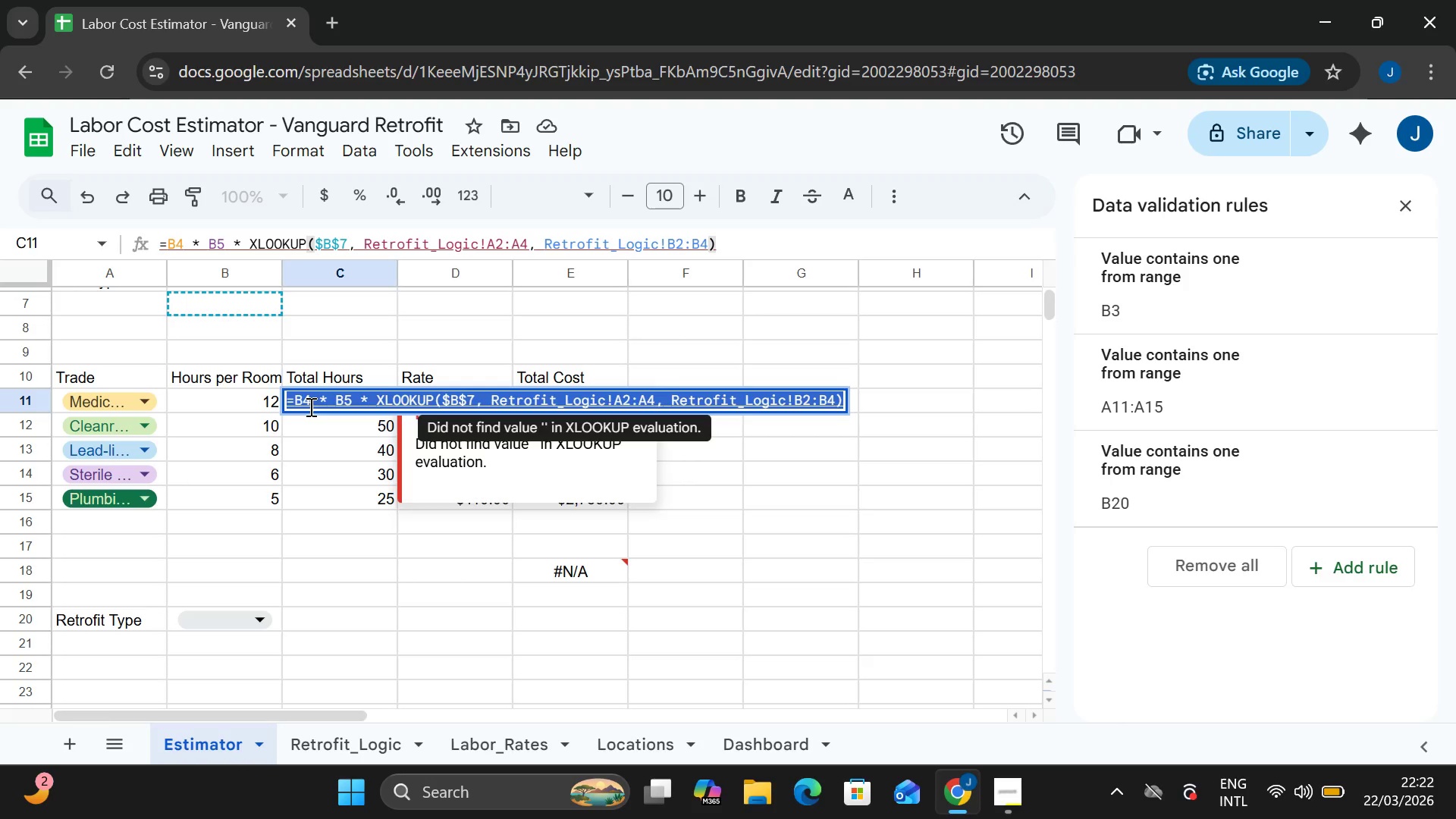 
left_click([309, 406])
 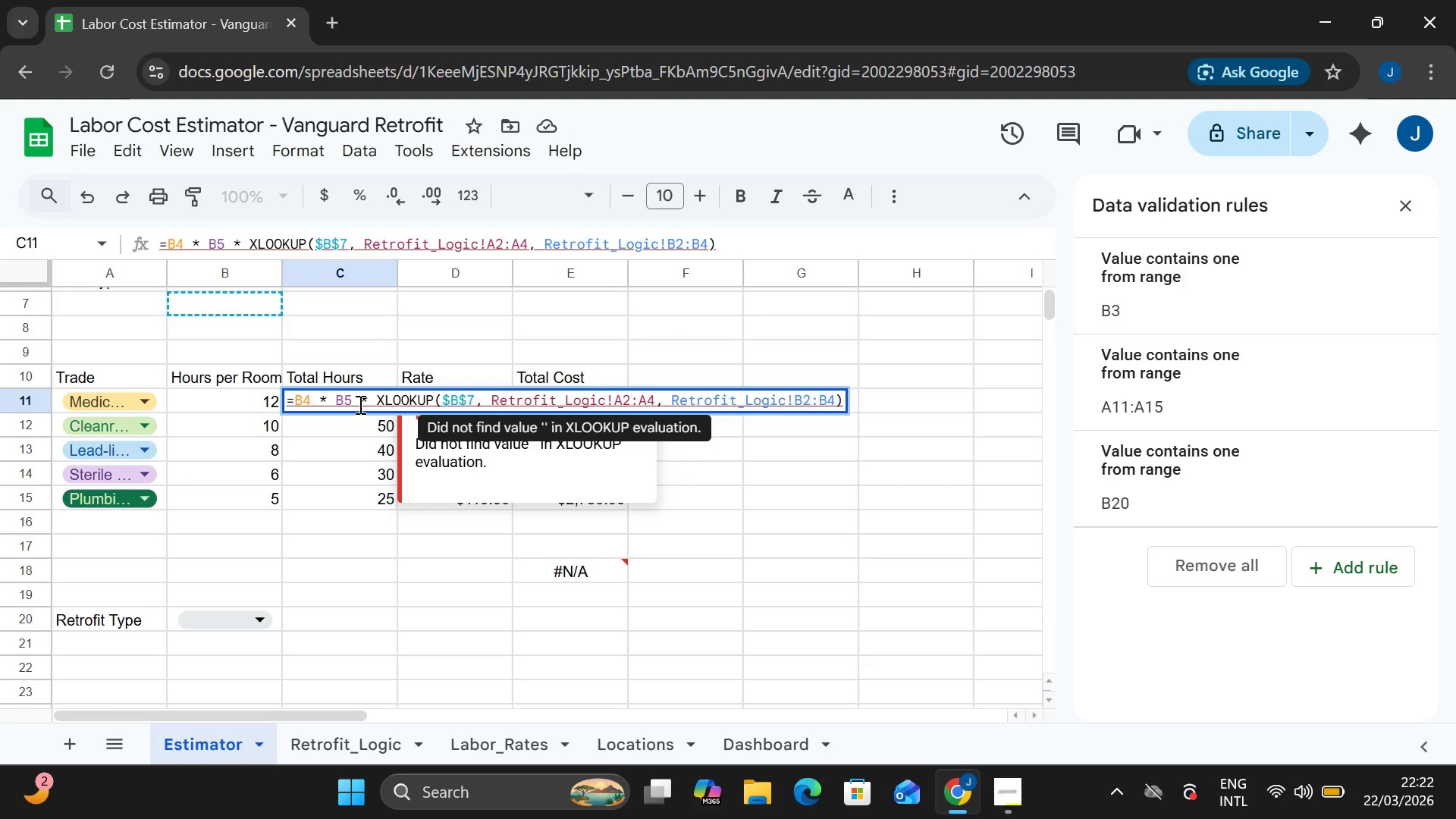 
mouse_move([321, 350])
 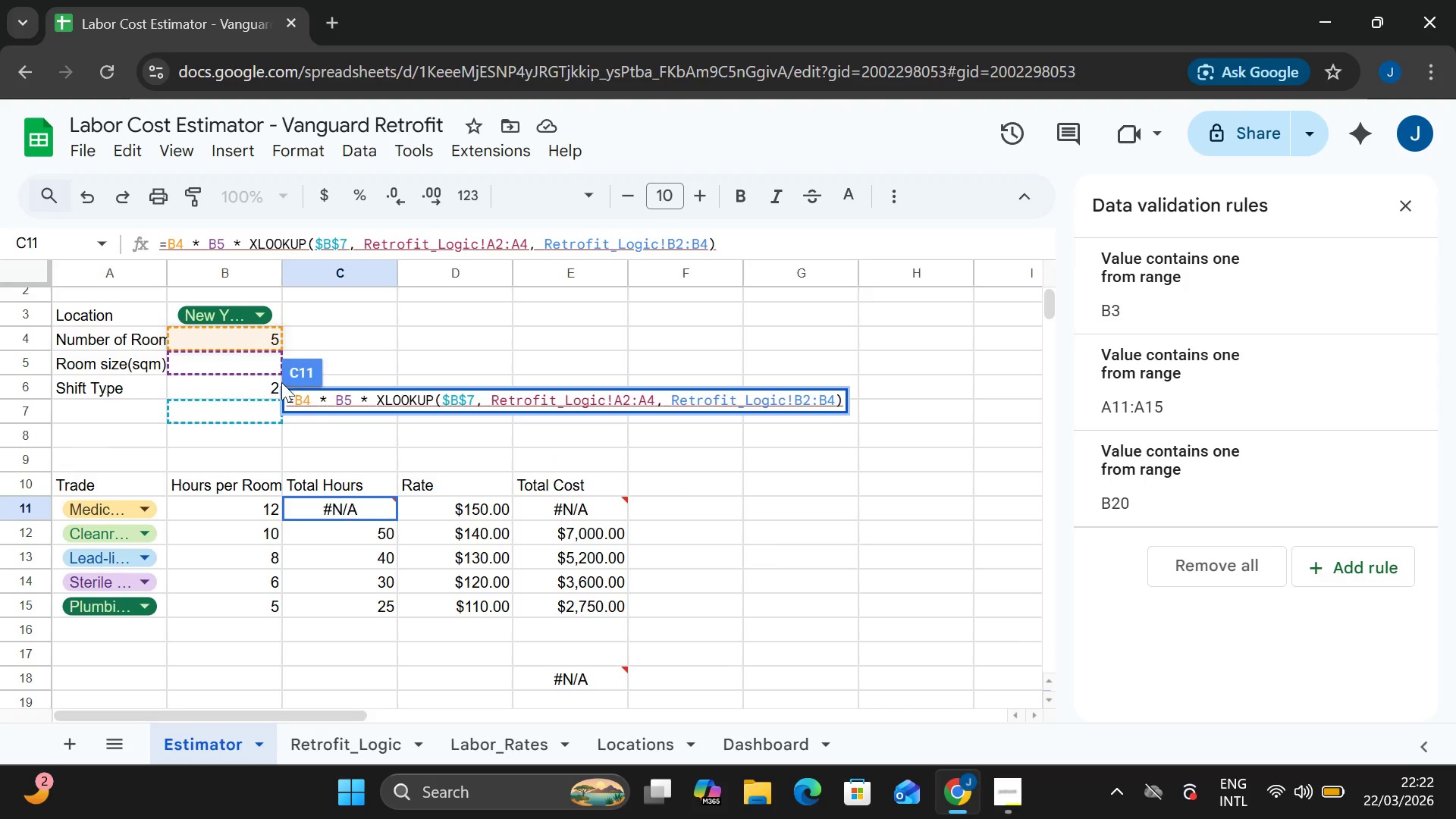 
wait(6.59)
 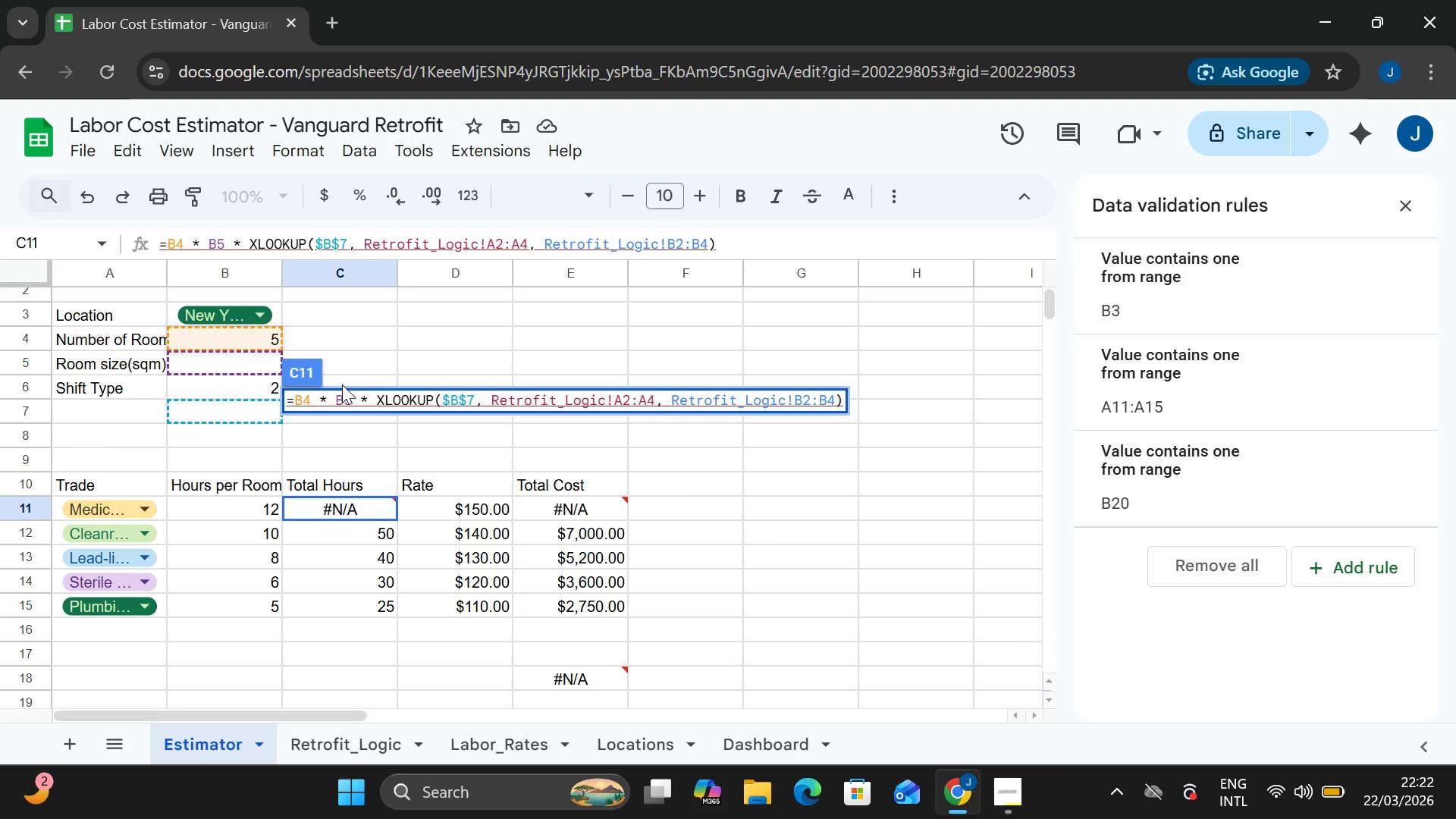 
double_click([246, 368])
 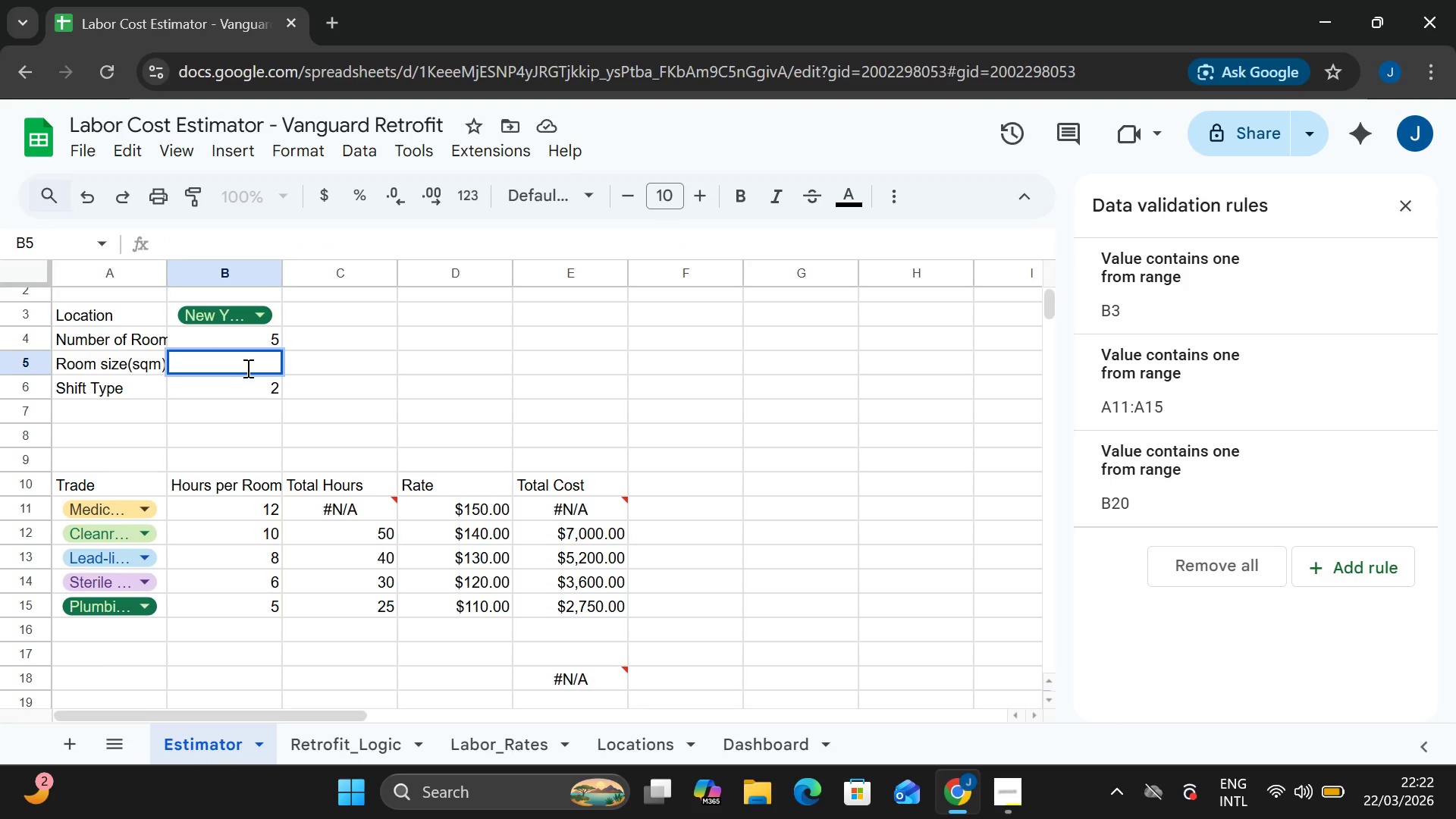 
key(8)
 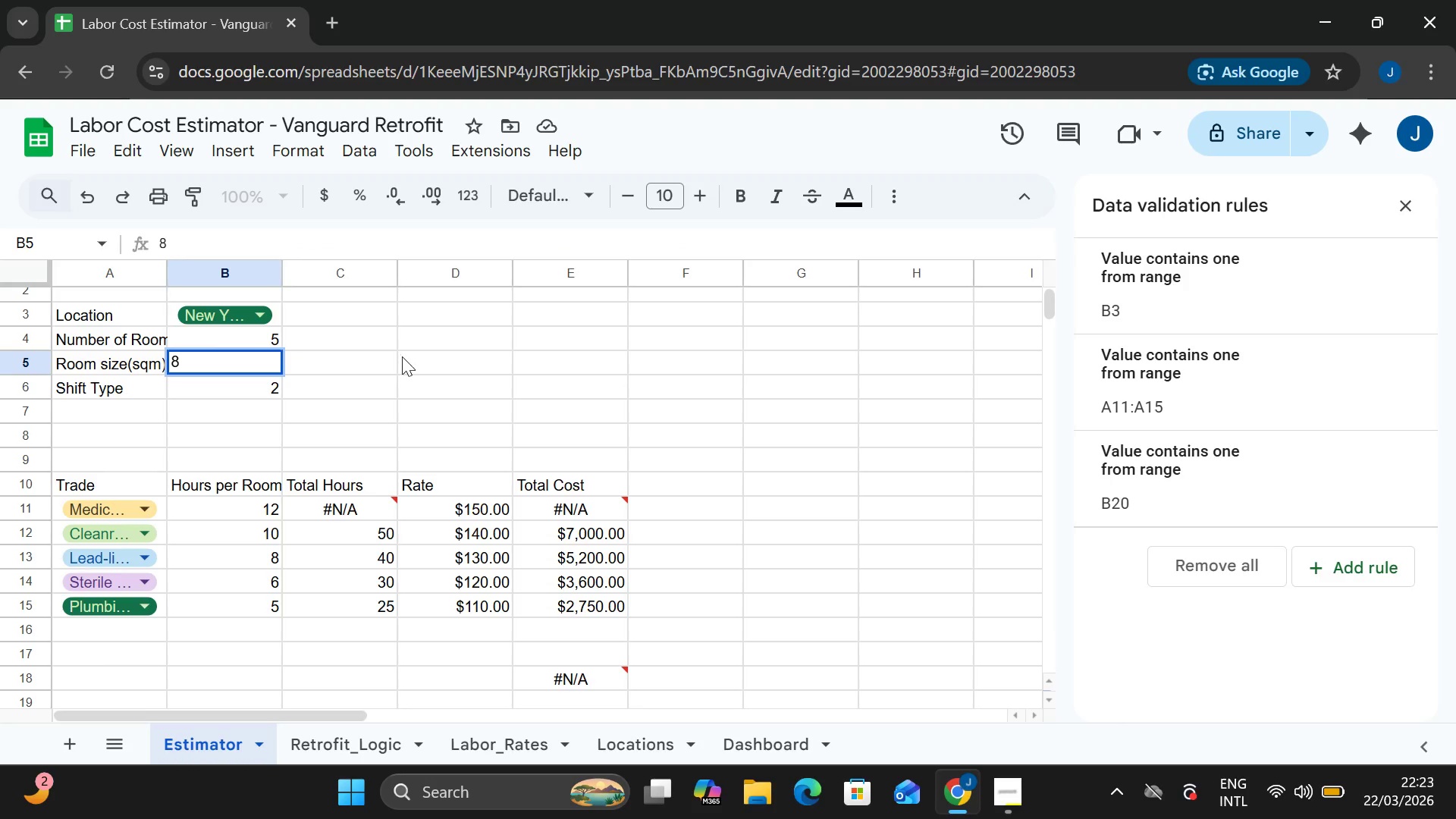 
left_click([406, 356])
 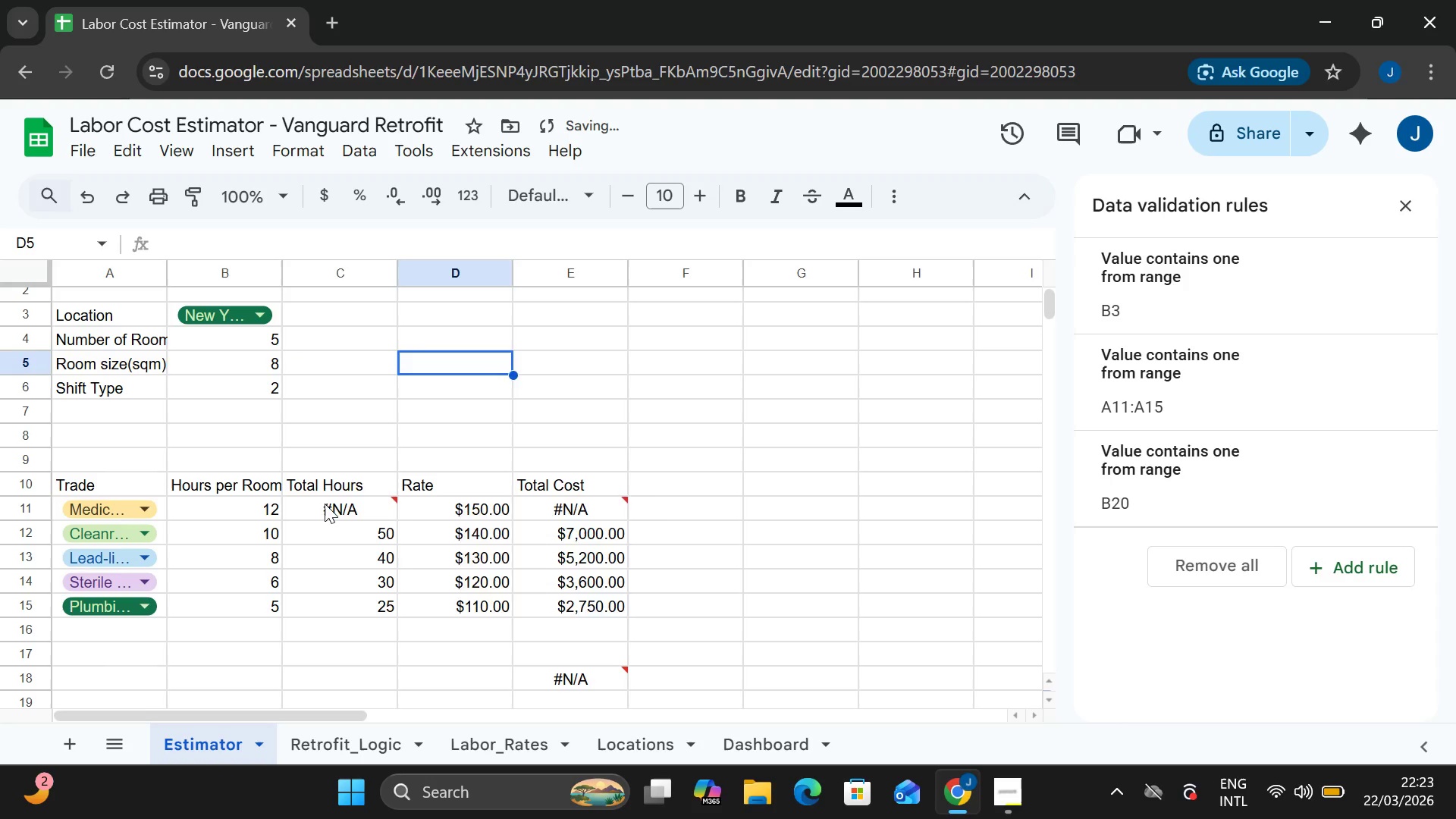 
double_click([325, 504])
 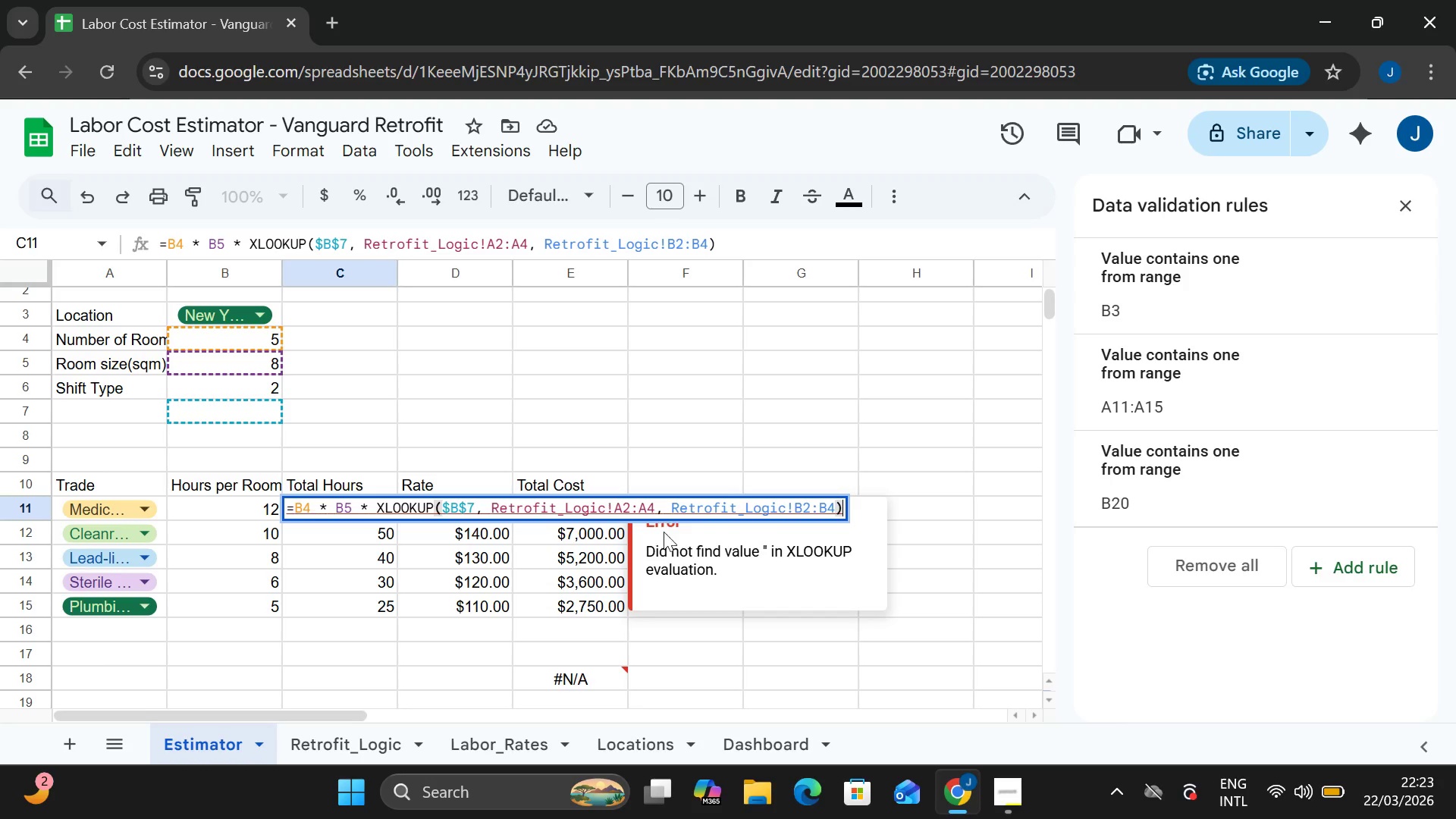 
wait(17.09)
 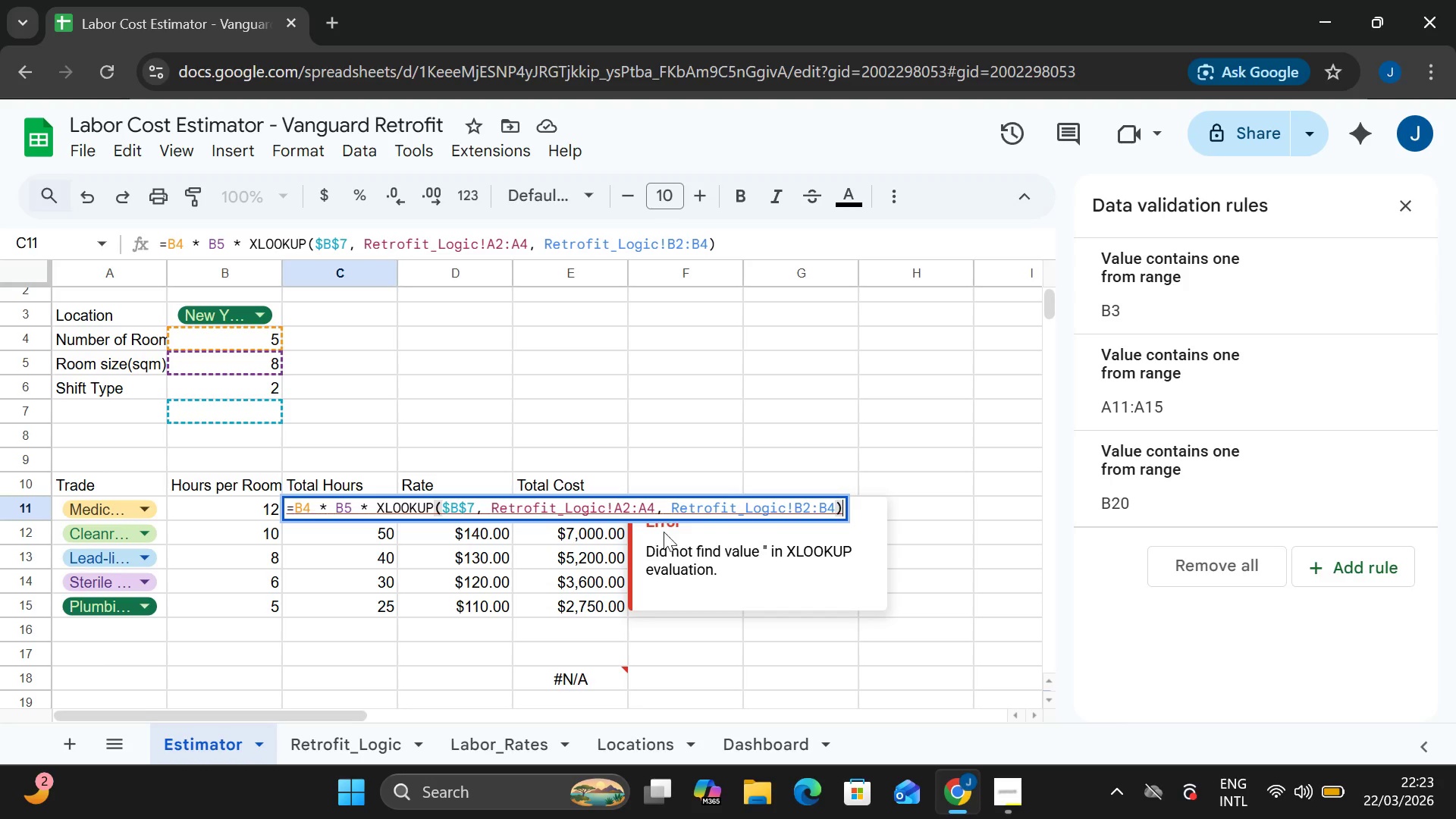 
key(Enter)
 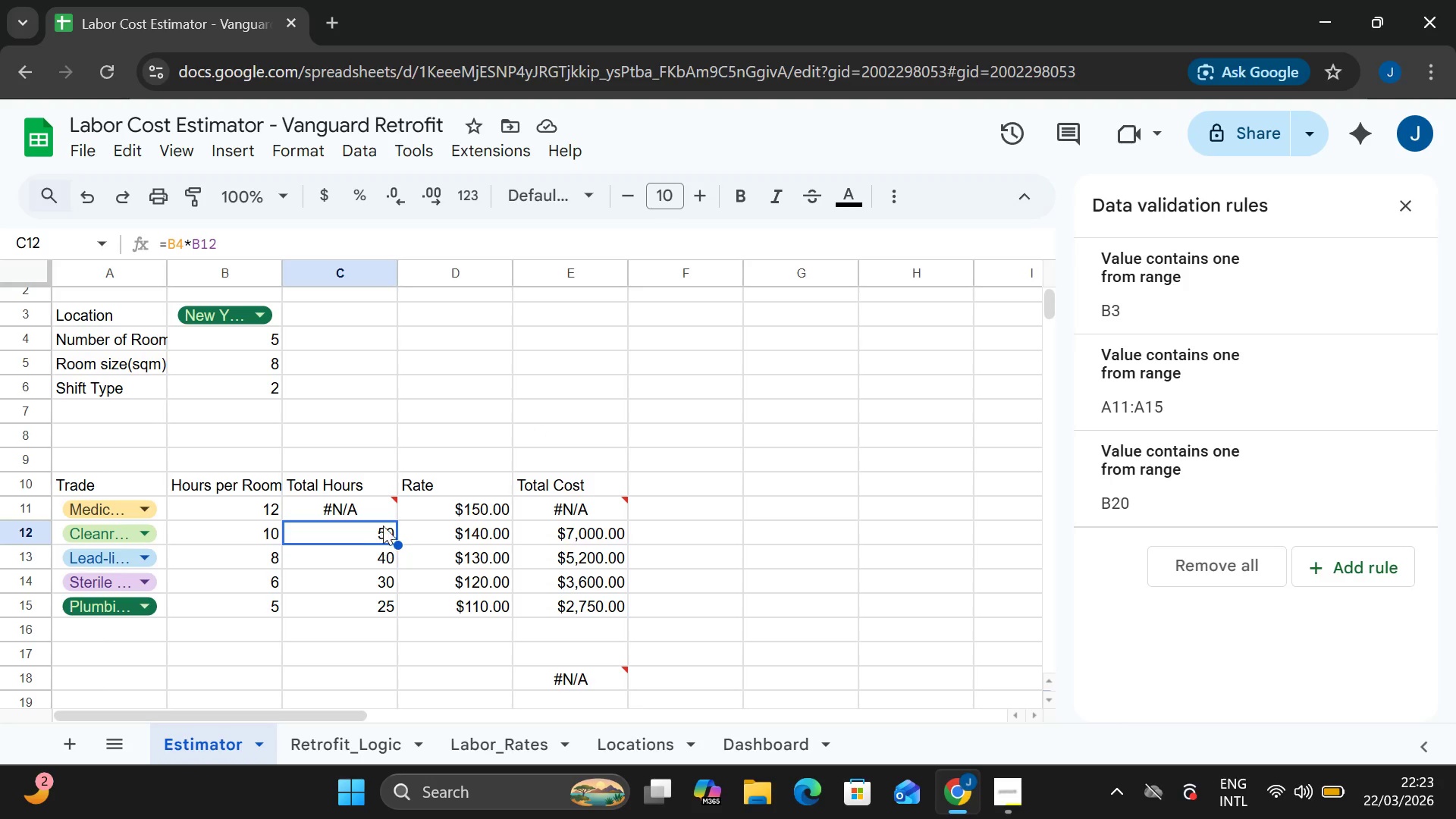 
wait(27.98)
 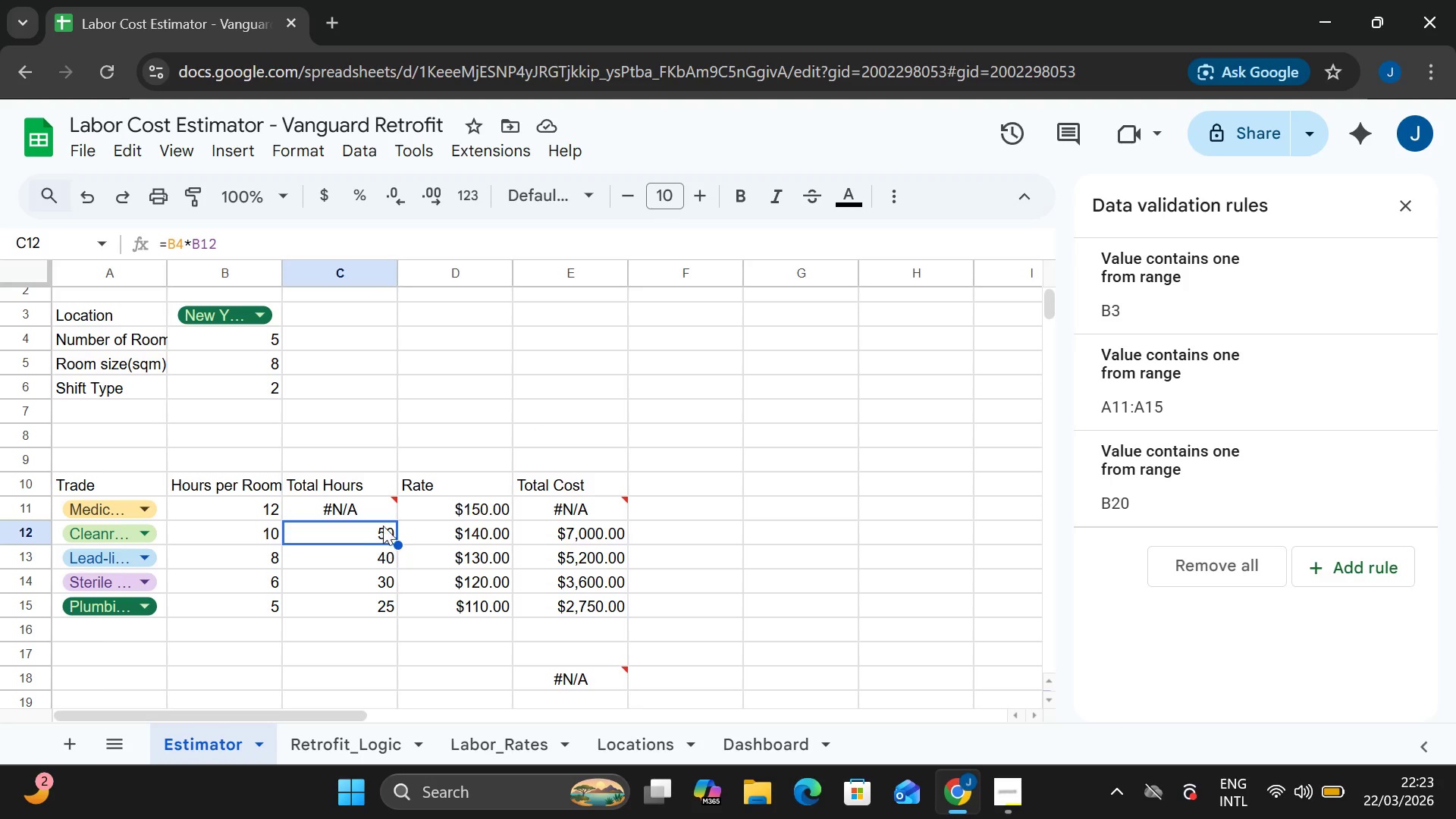 
double_click([380, 501])
 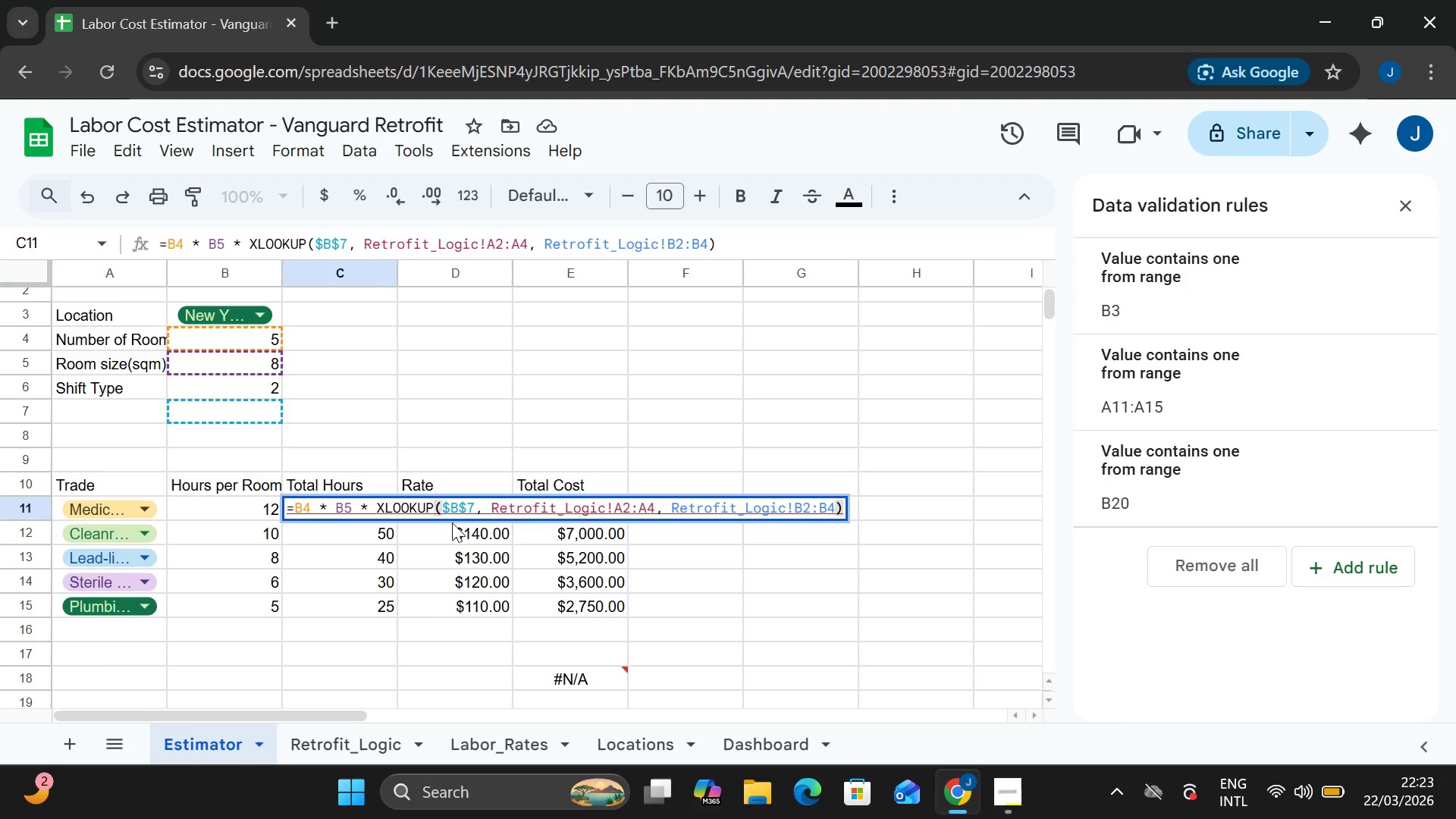 
mouse_move([446, 515])
 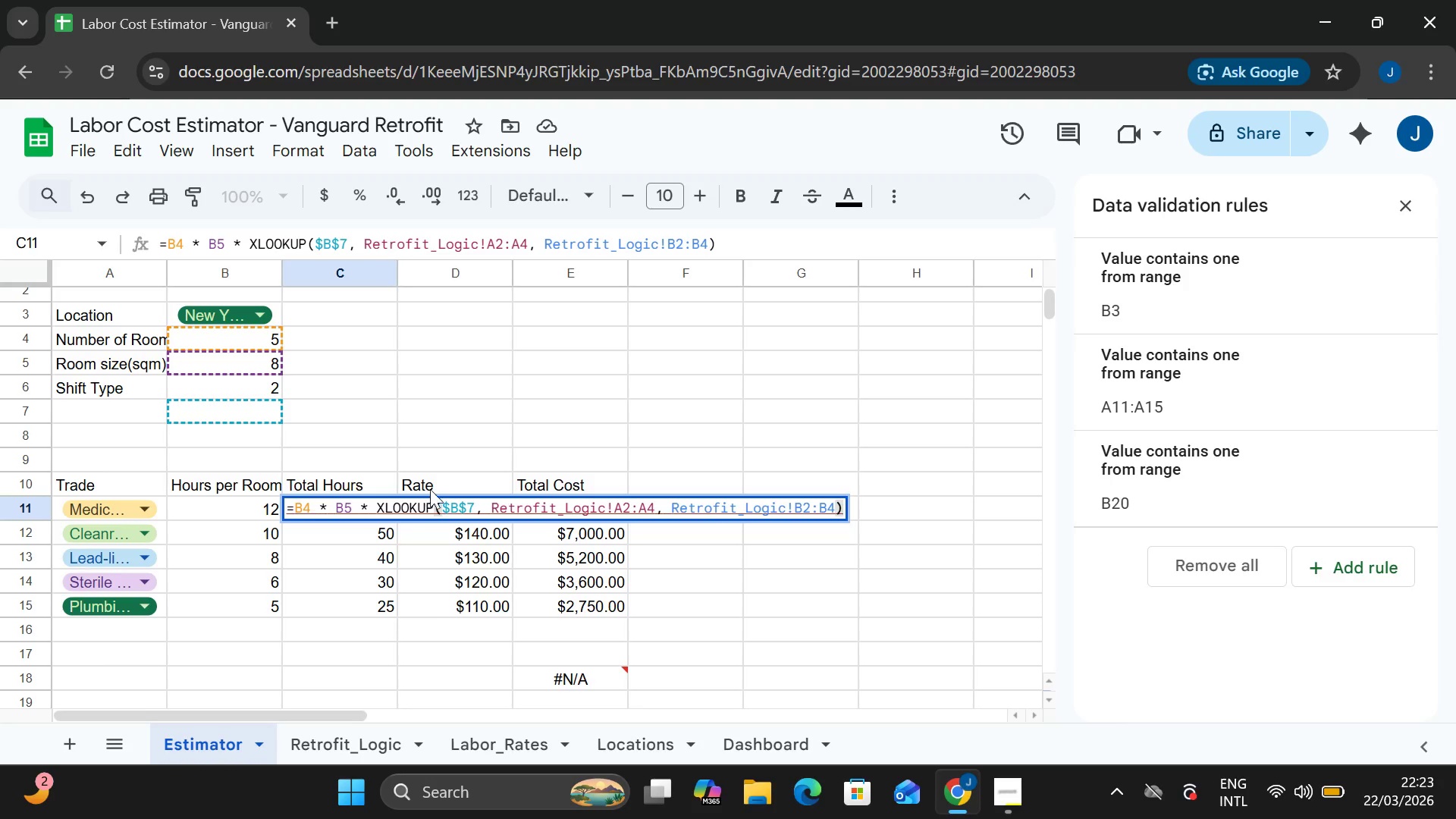 
wait(6.08)
 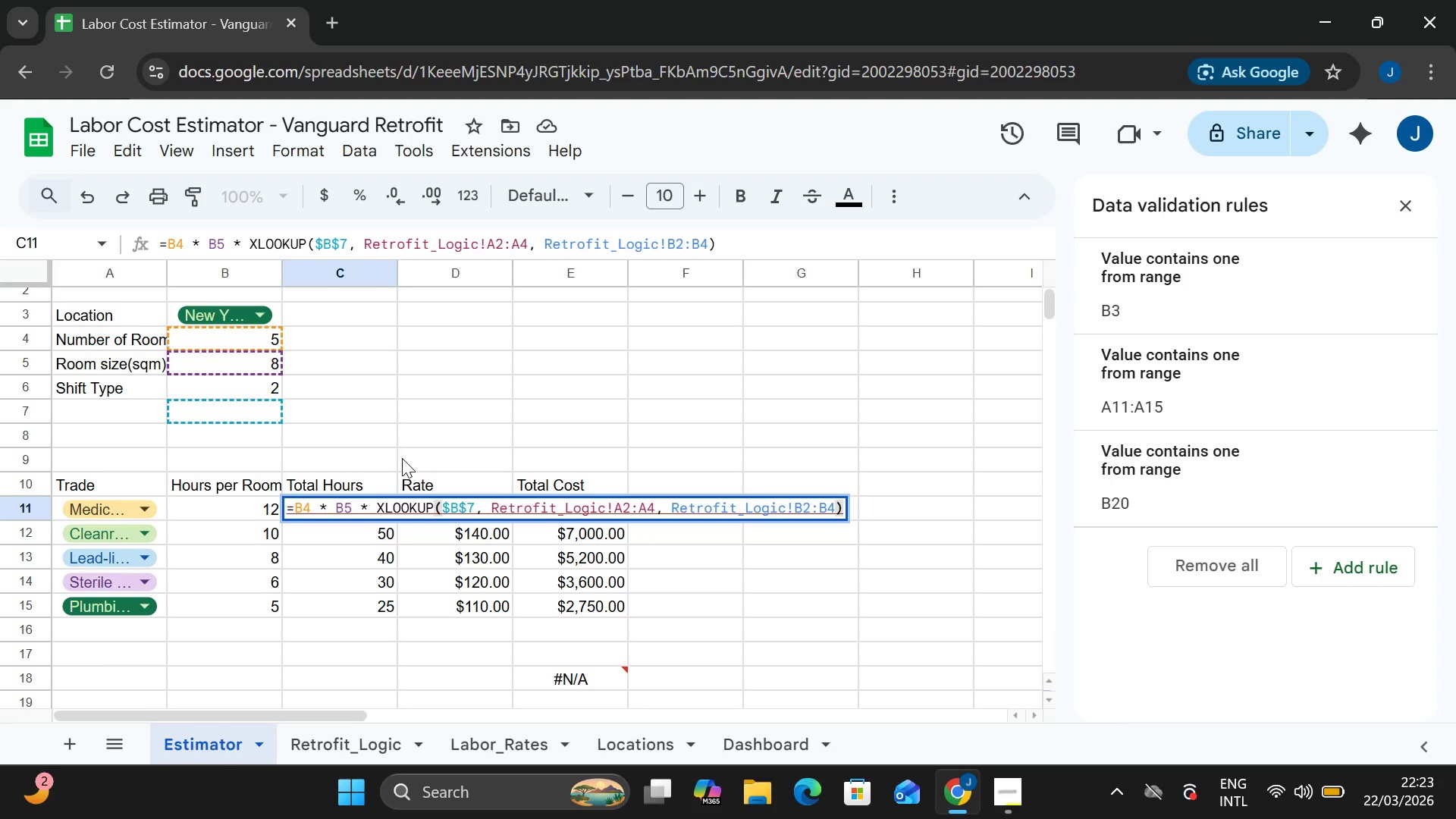 
left_click([474, 491])
 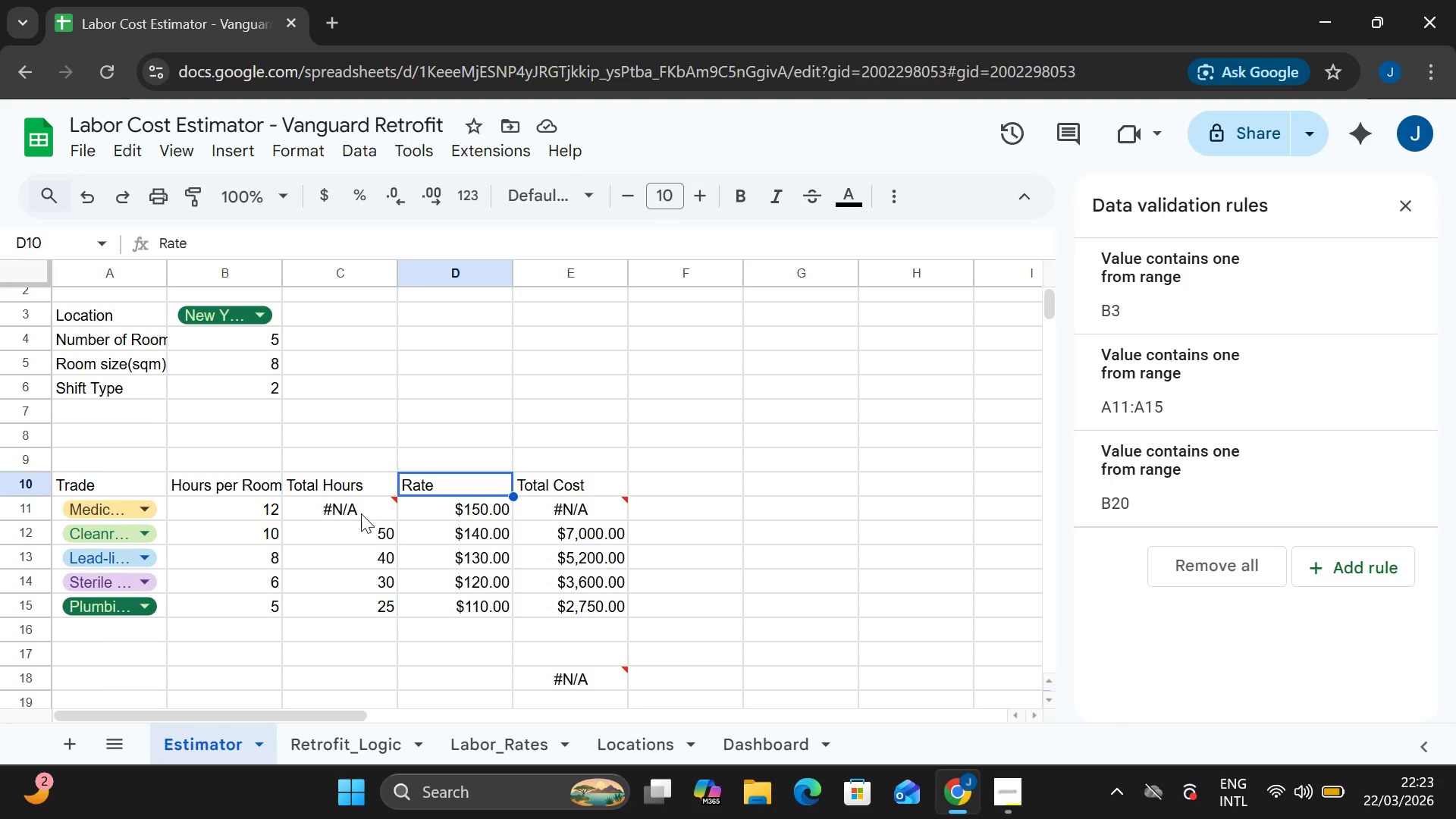 
double_click([361, 513])
 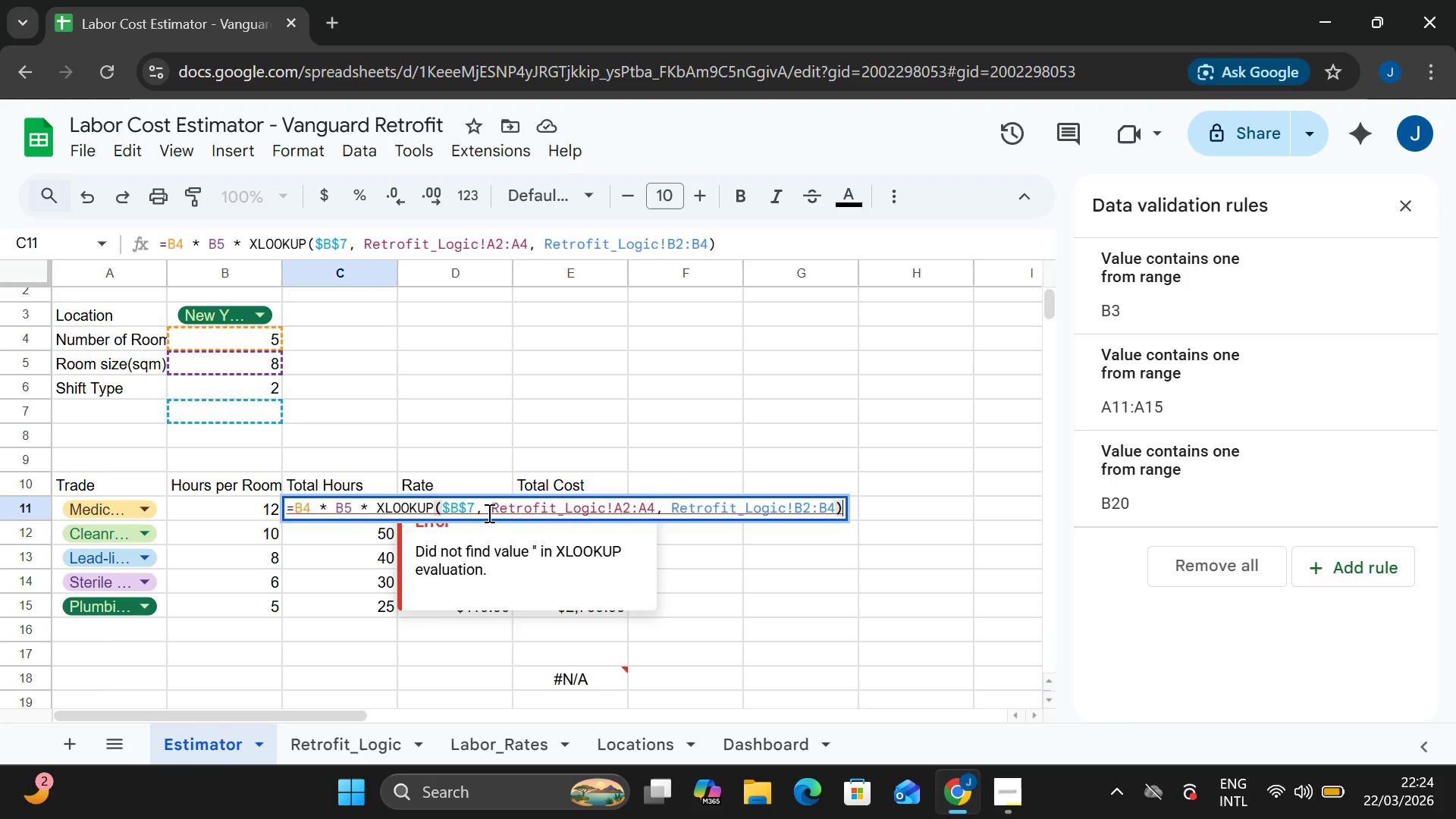 
left_click([481, 507])
 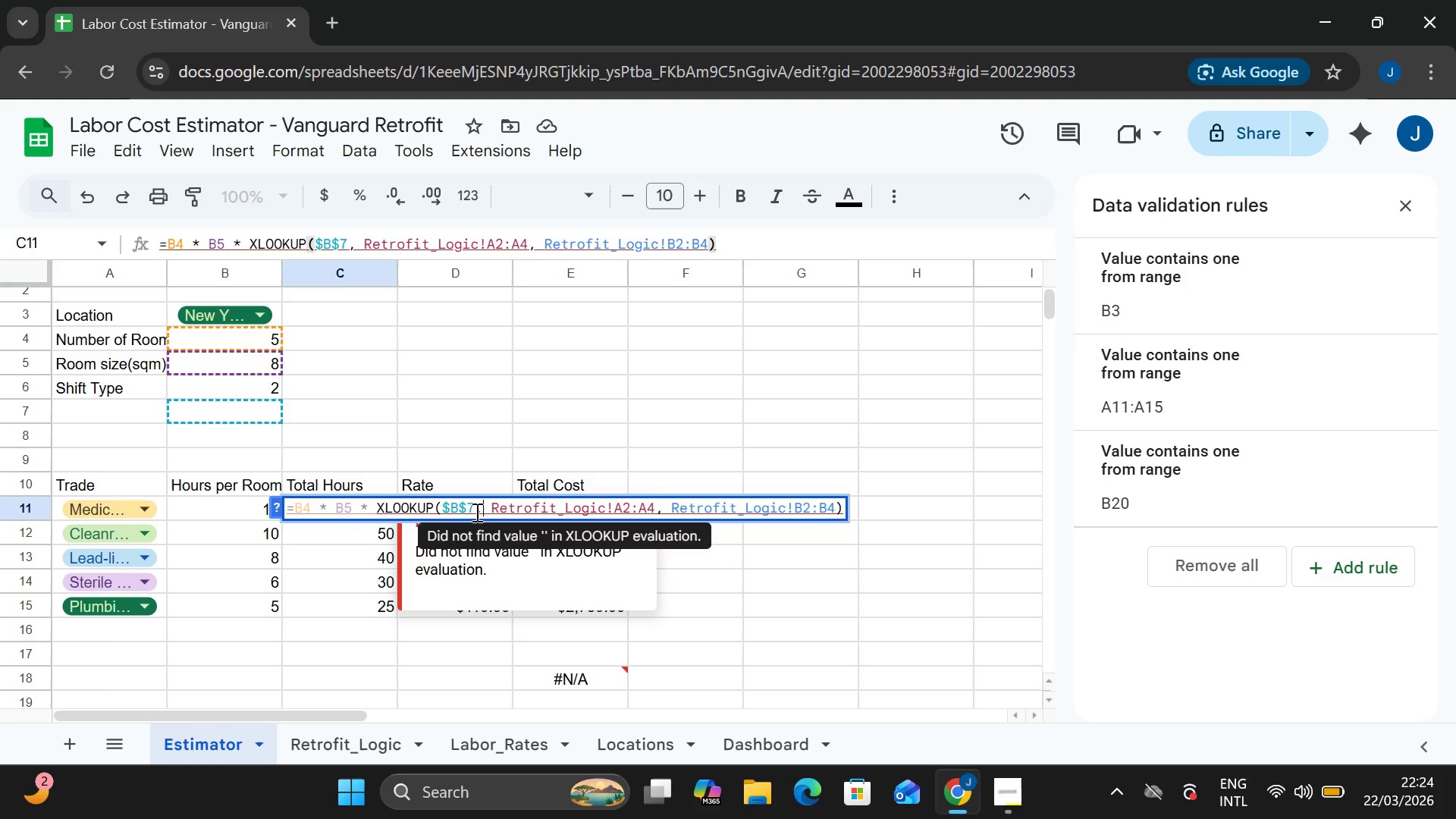 
key(ArrowLeft)
 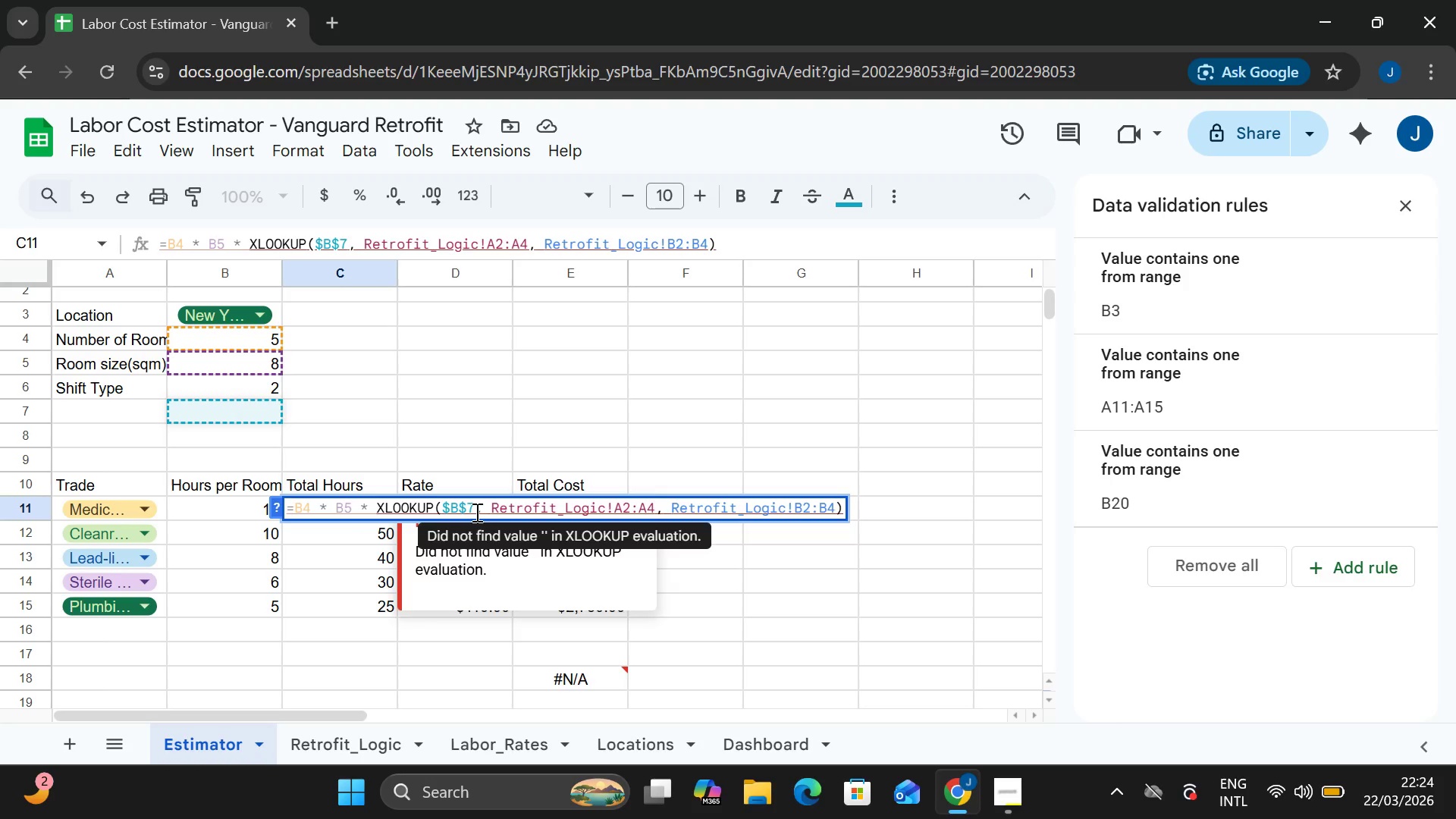 
key(Backspace)
 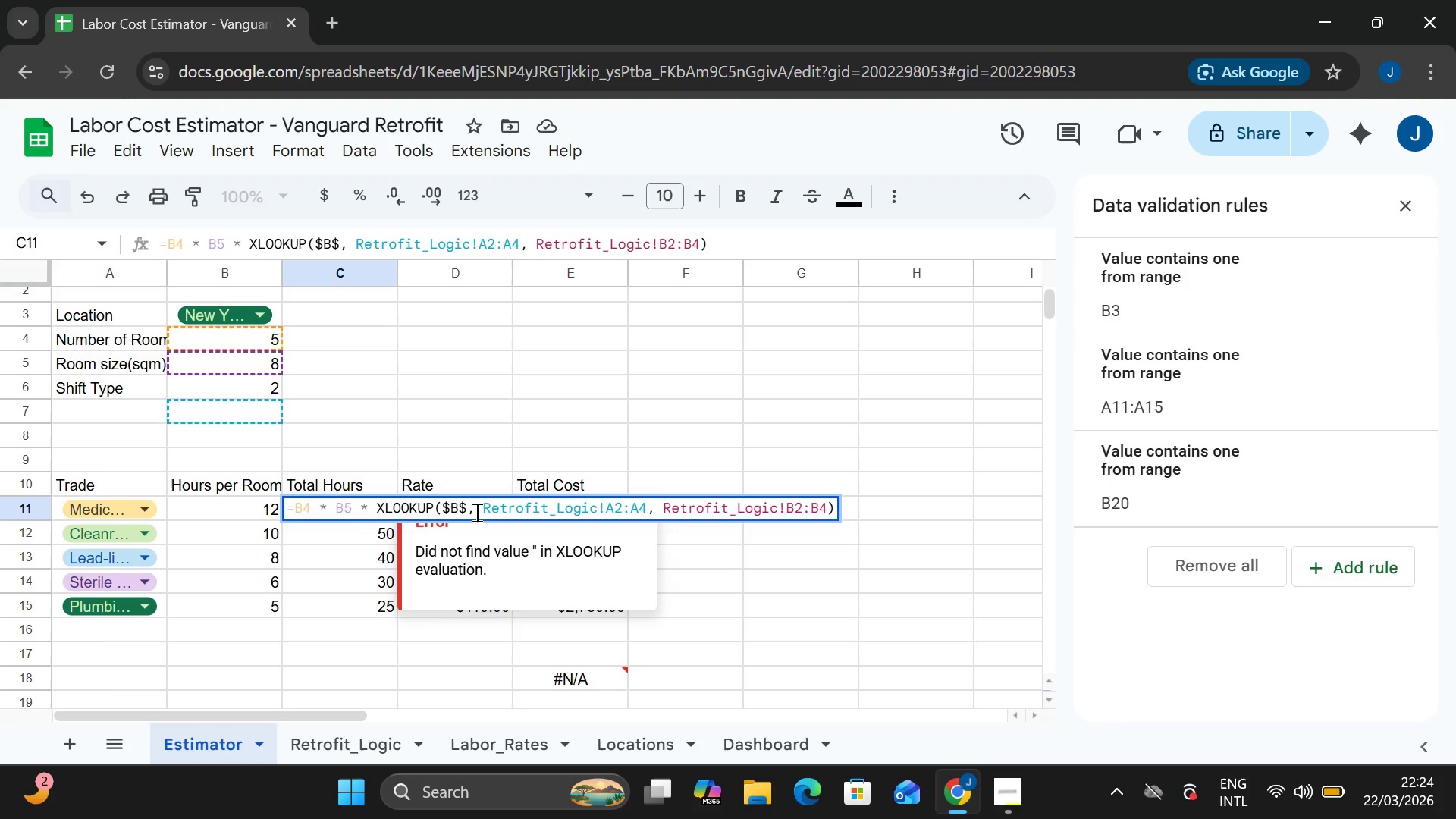 
key(6)
 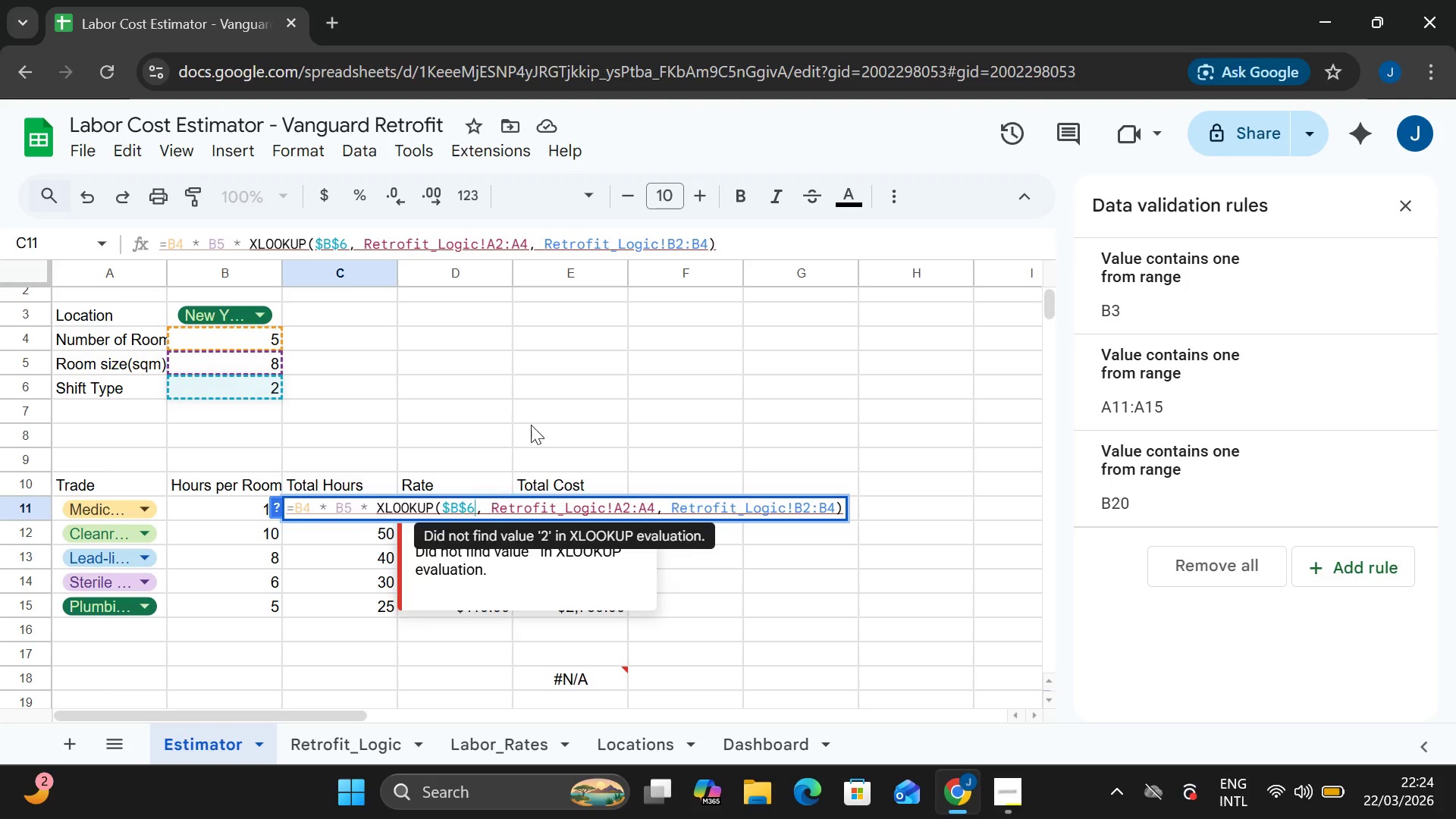 
left_click([535, 417])
 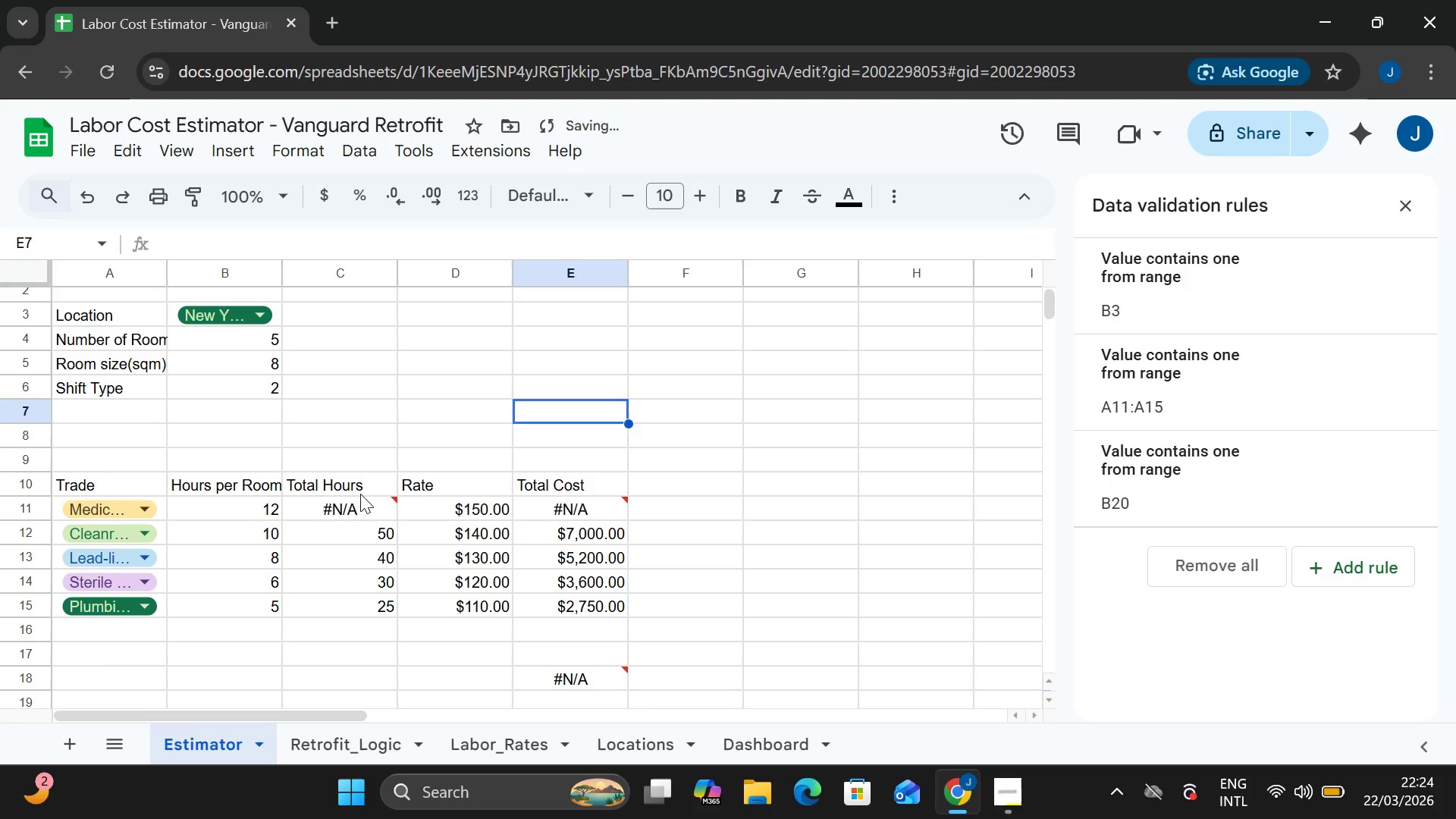 
double_click([354, 505])
 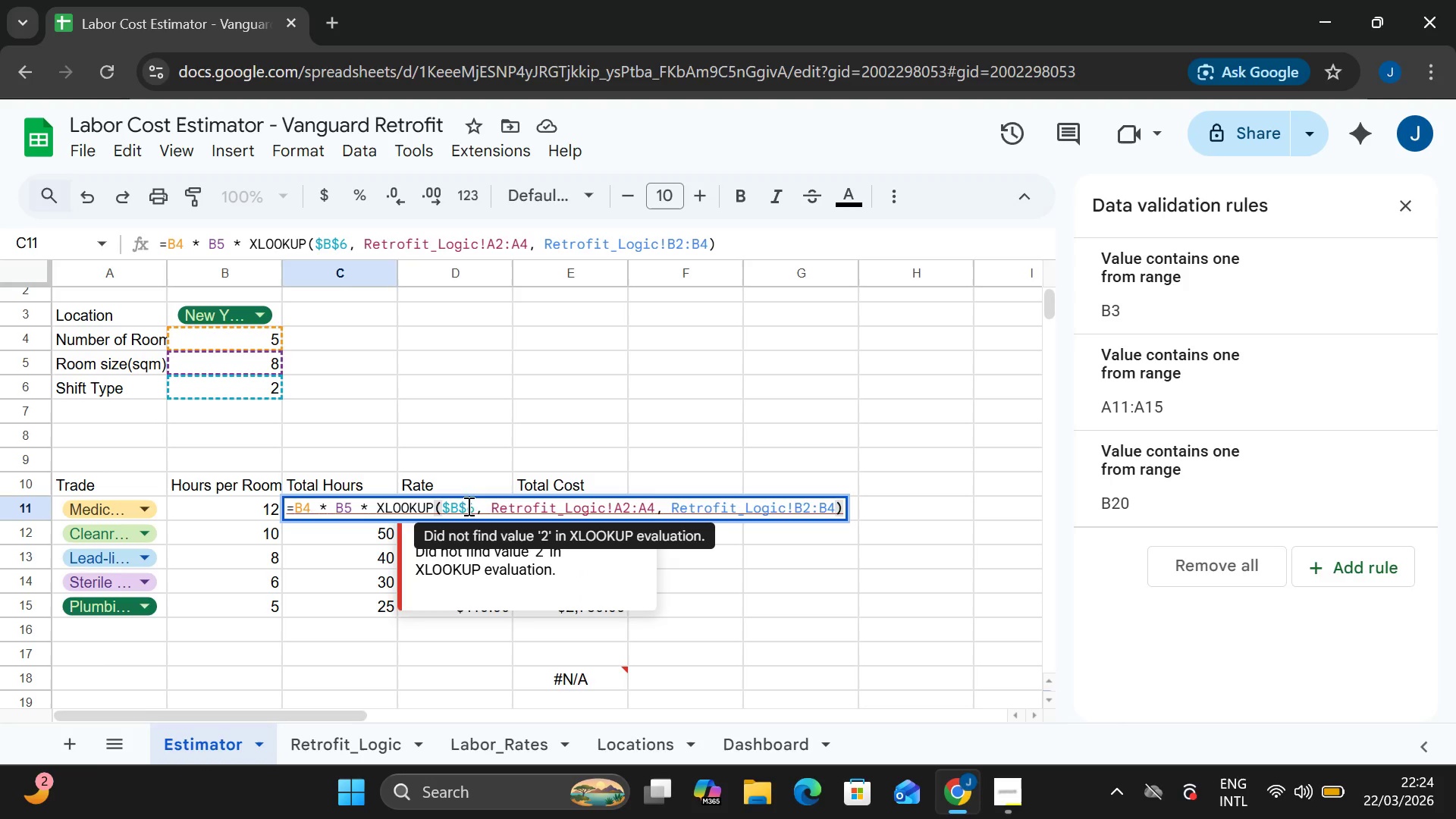 
wait(10.31)
 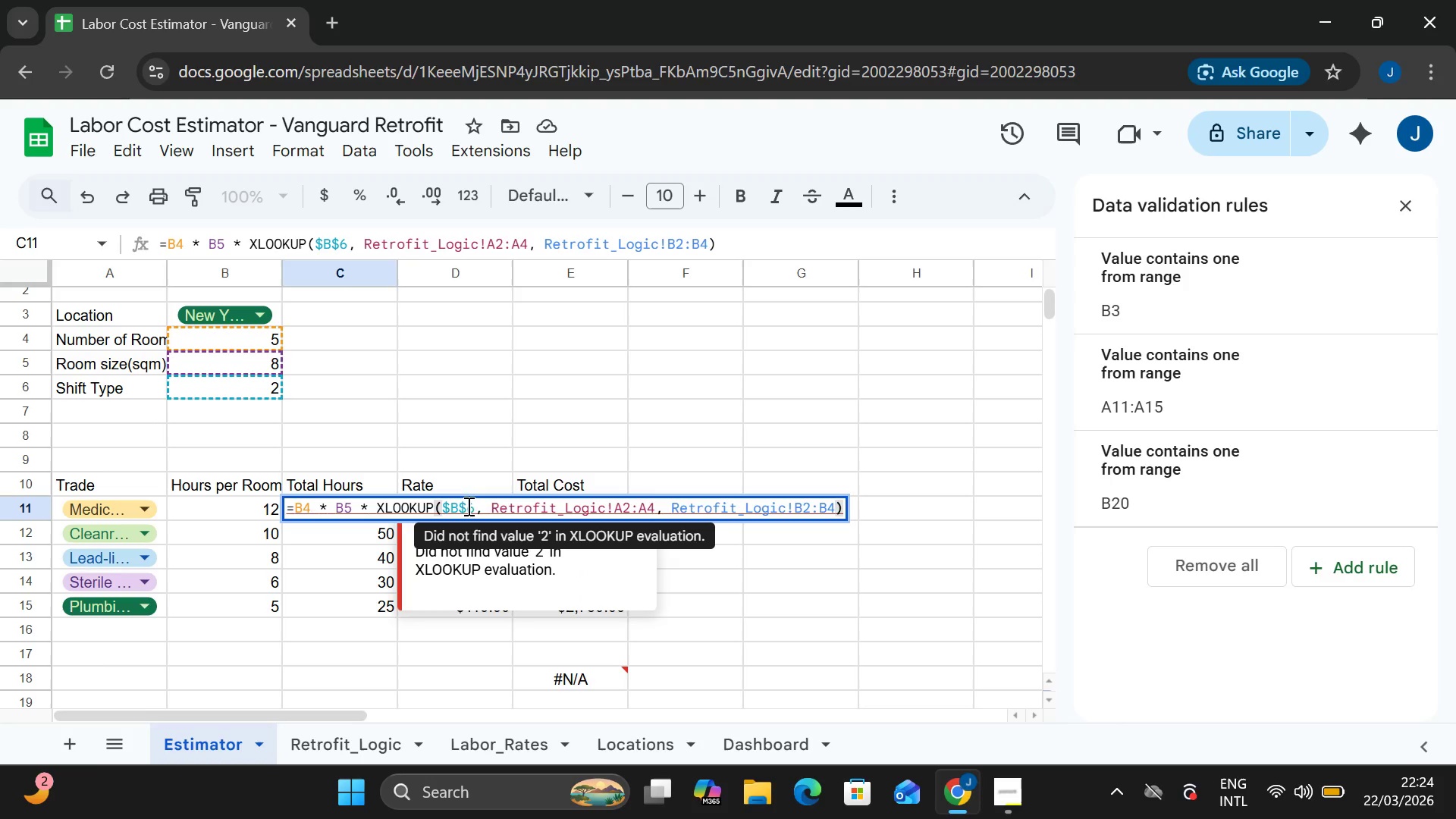 
mouse_move([494, 502])
 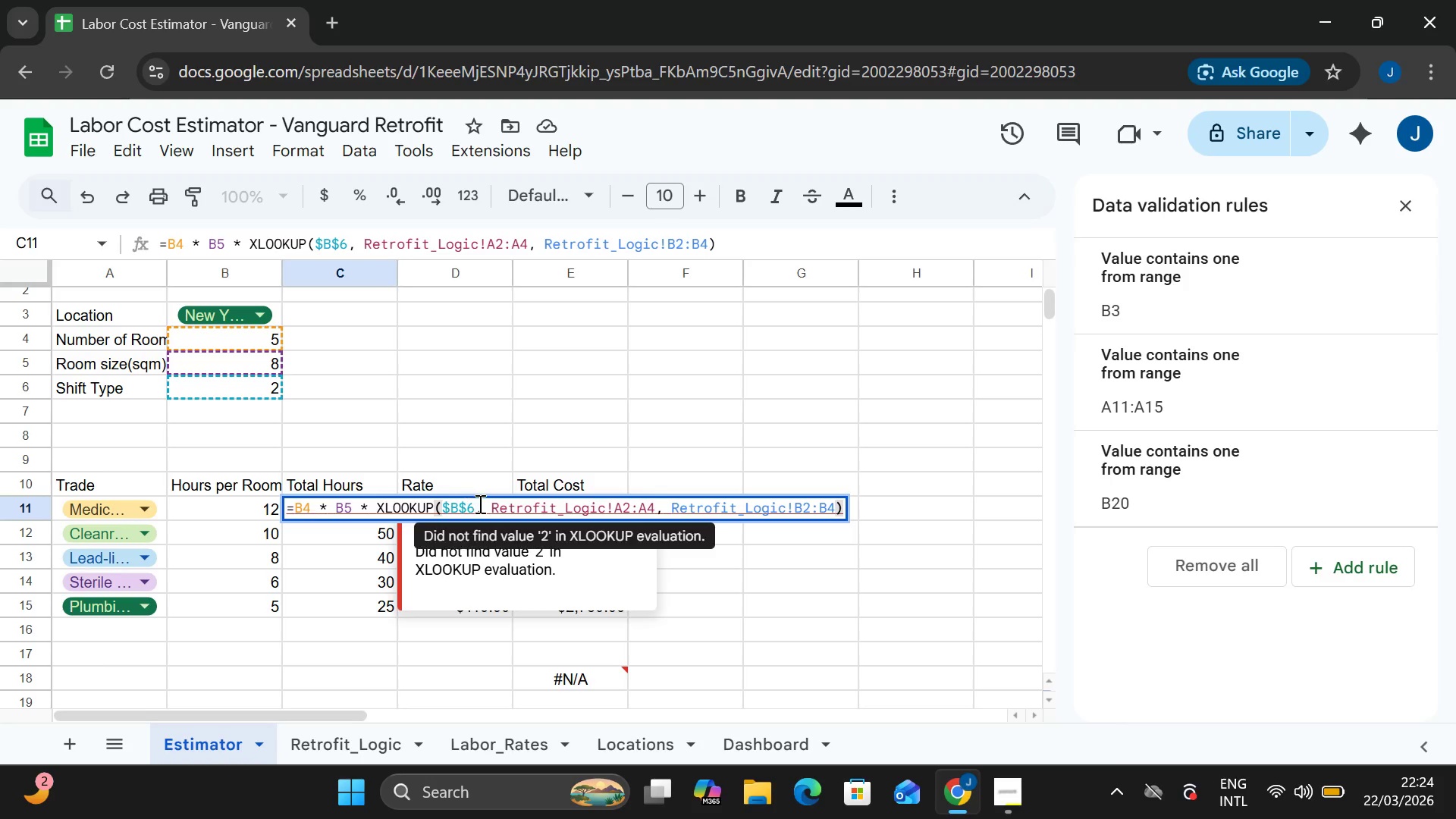 
wait(9.38)
 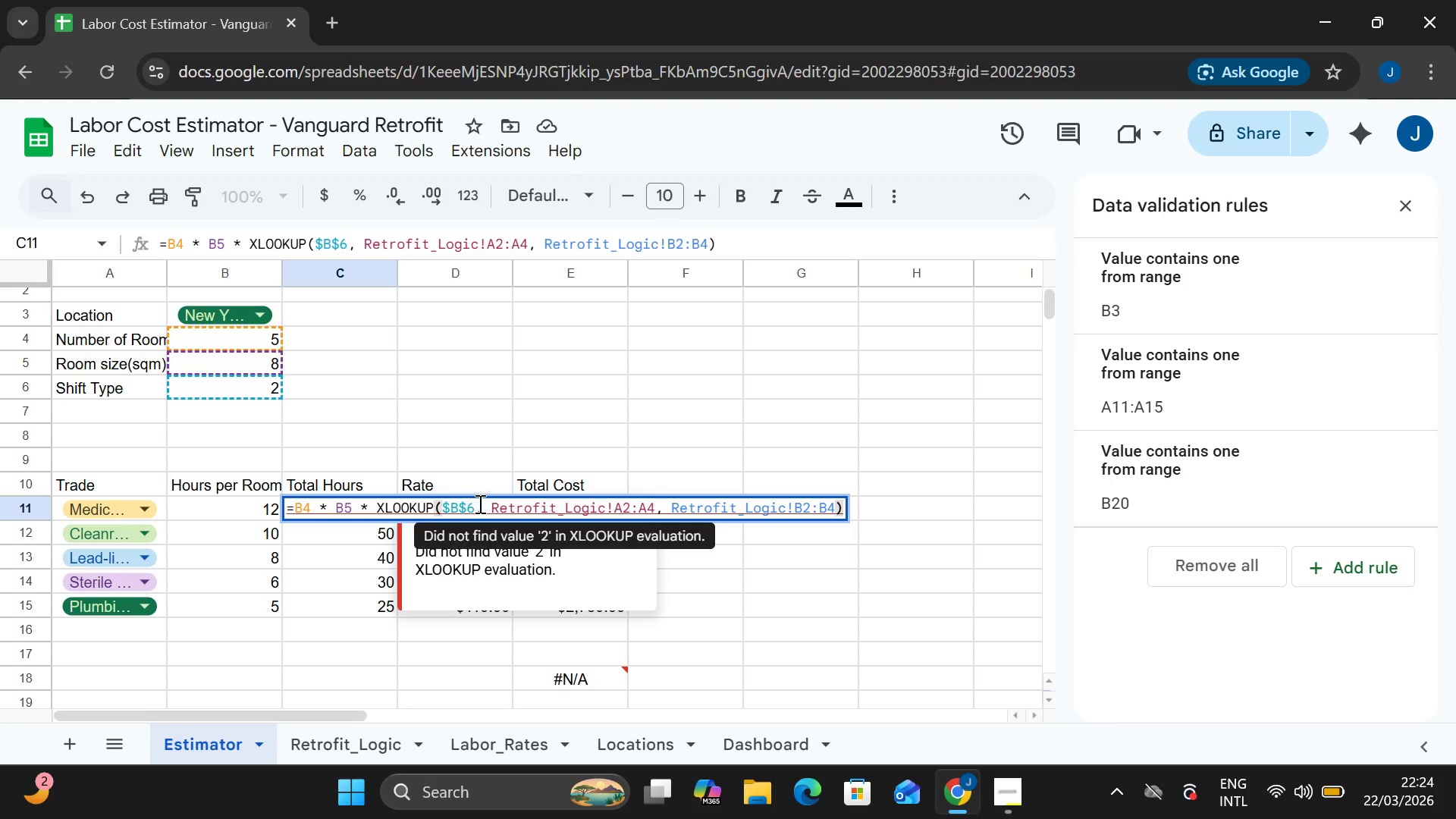 
mouse_move([323, 502])
 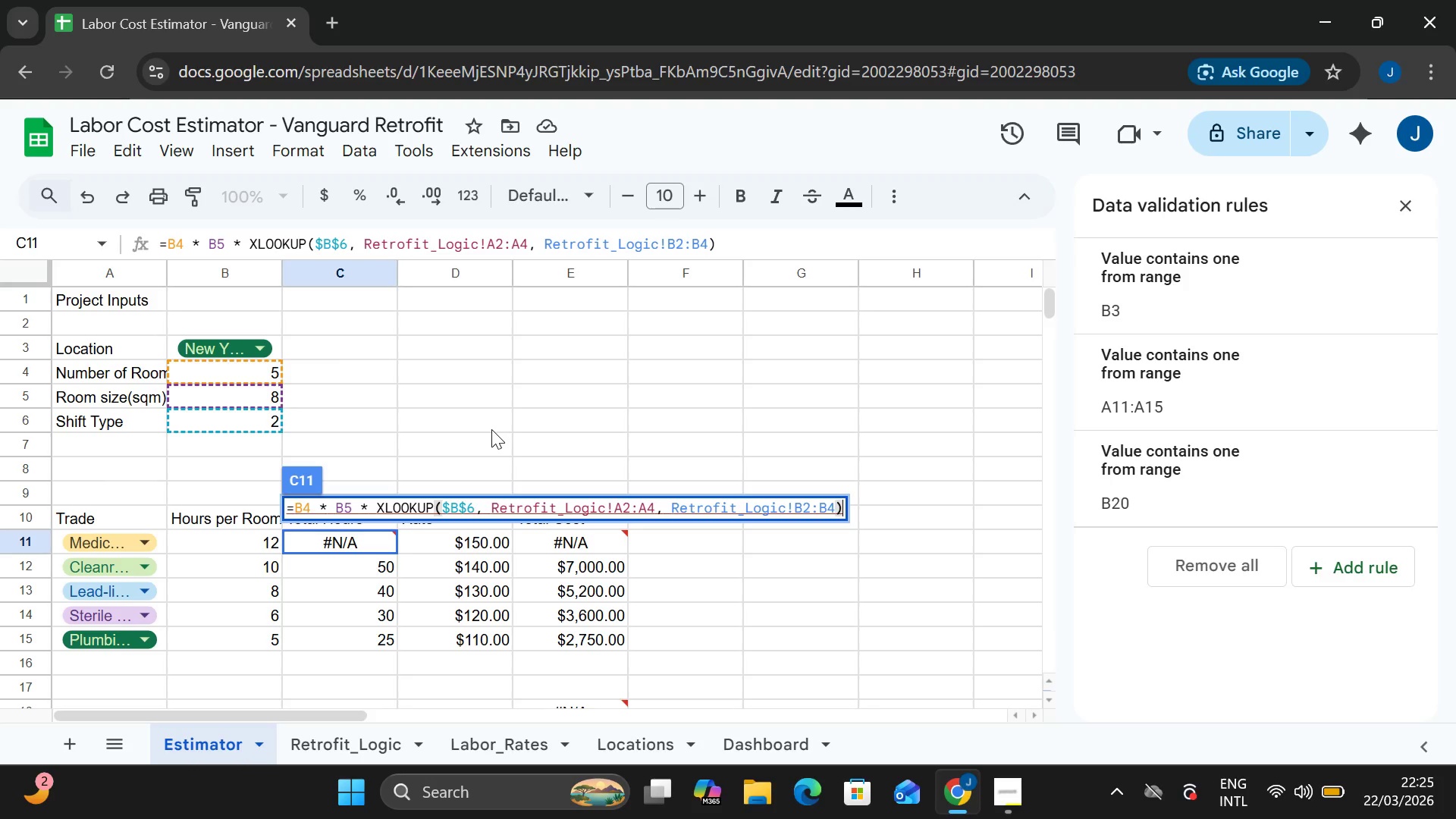 
wait(85.56)
 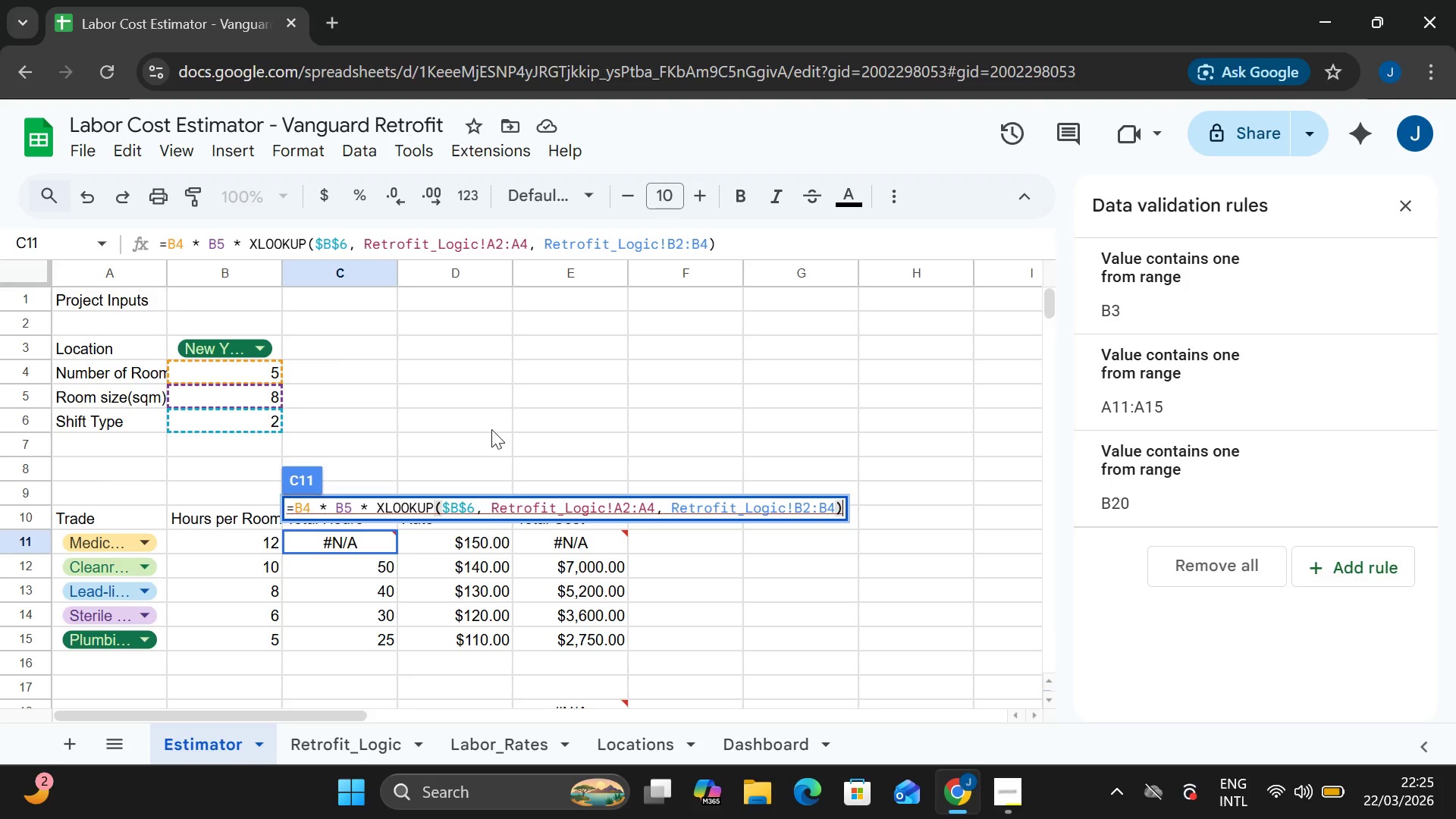 
double_click([255, 419])
 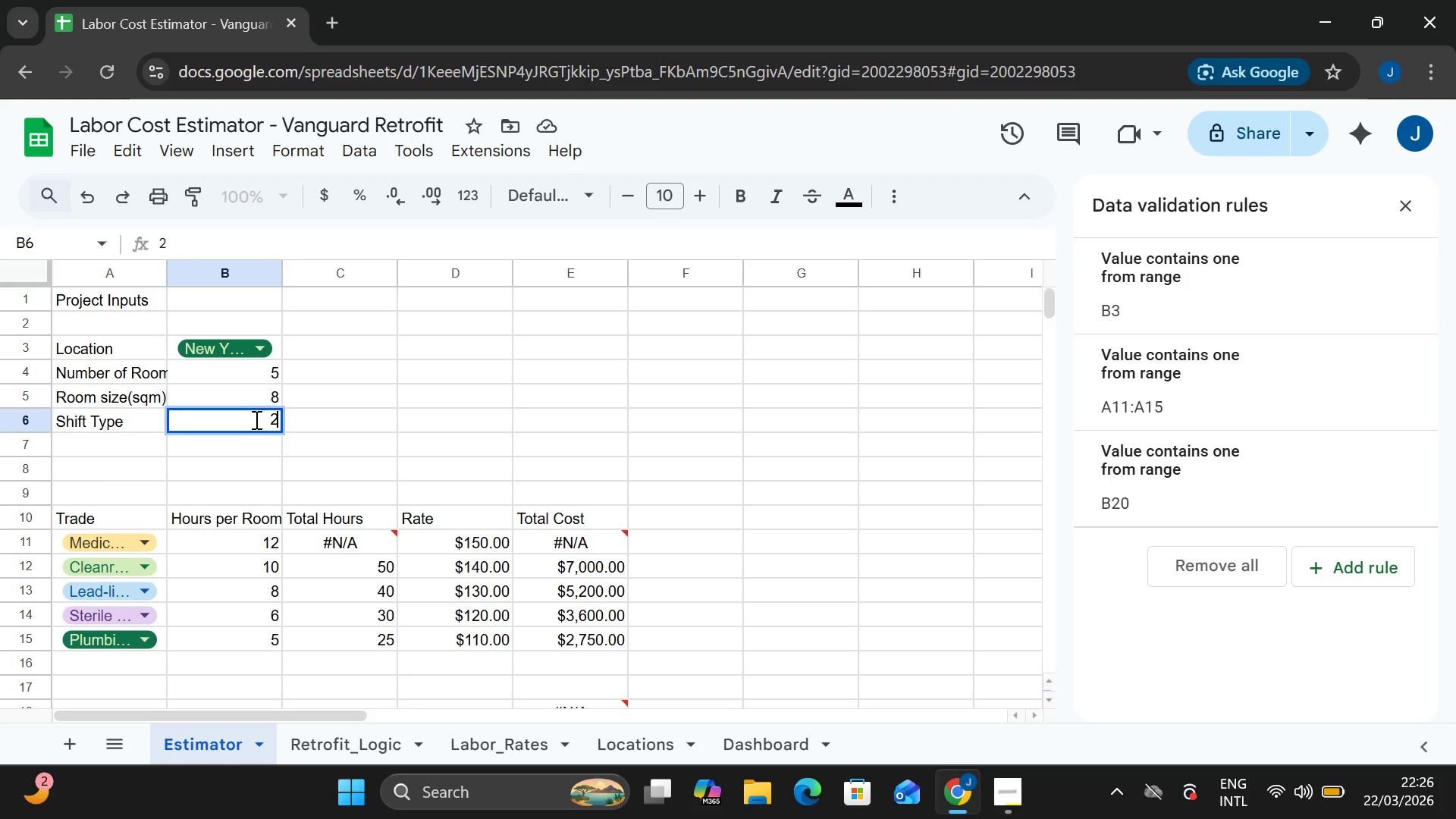 
key(Backspace)
 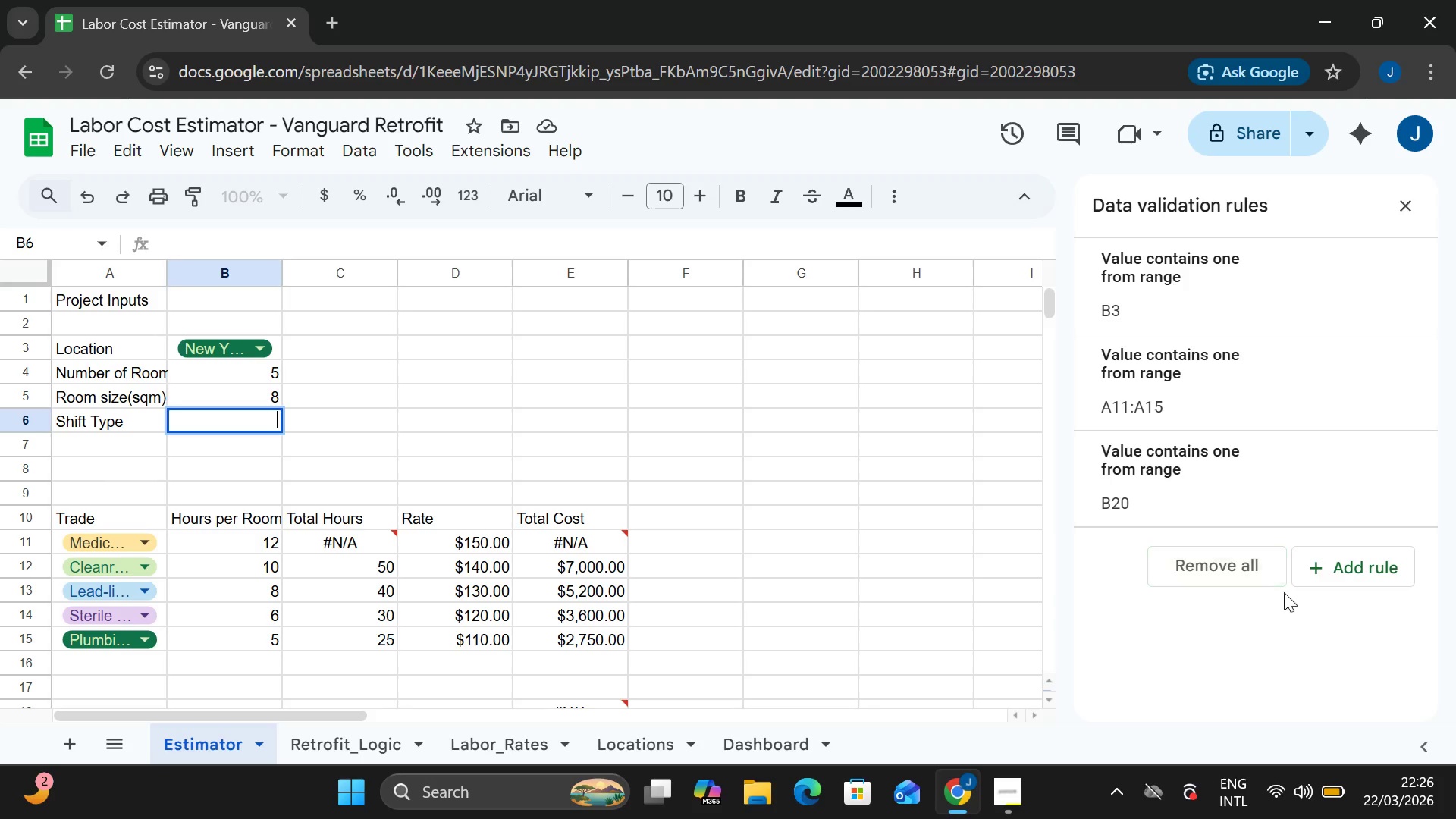 
left_click([1326, 579])
 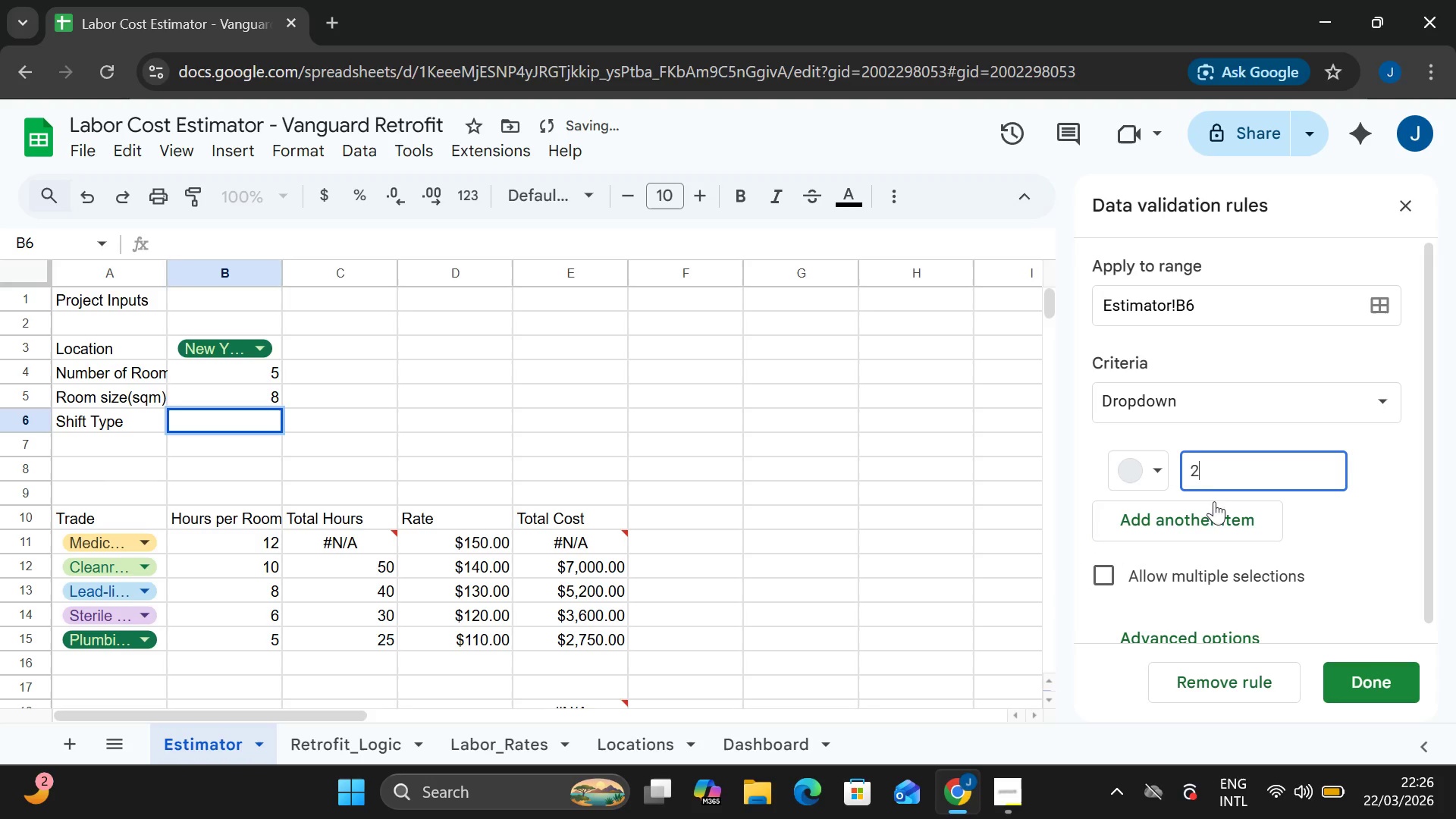 
left_click([1216, 520])
 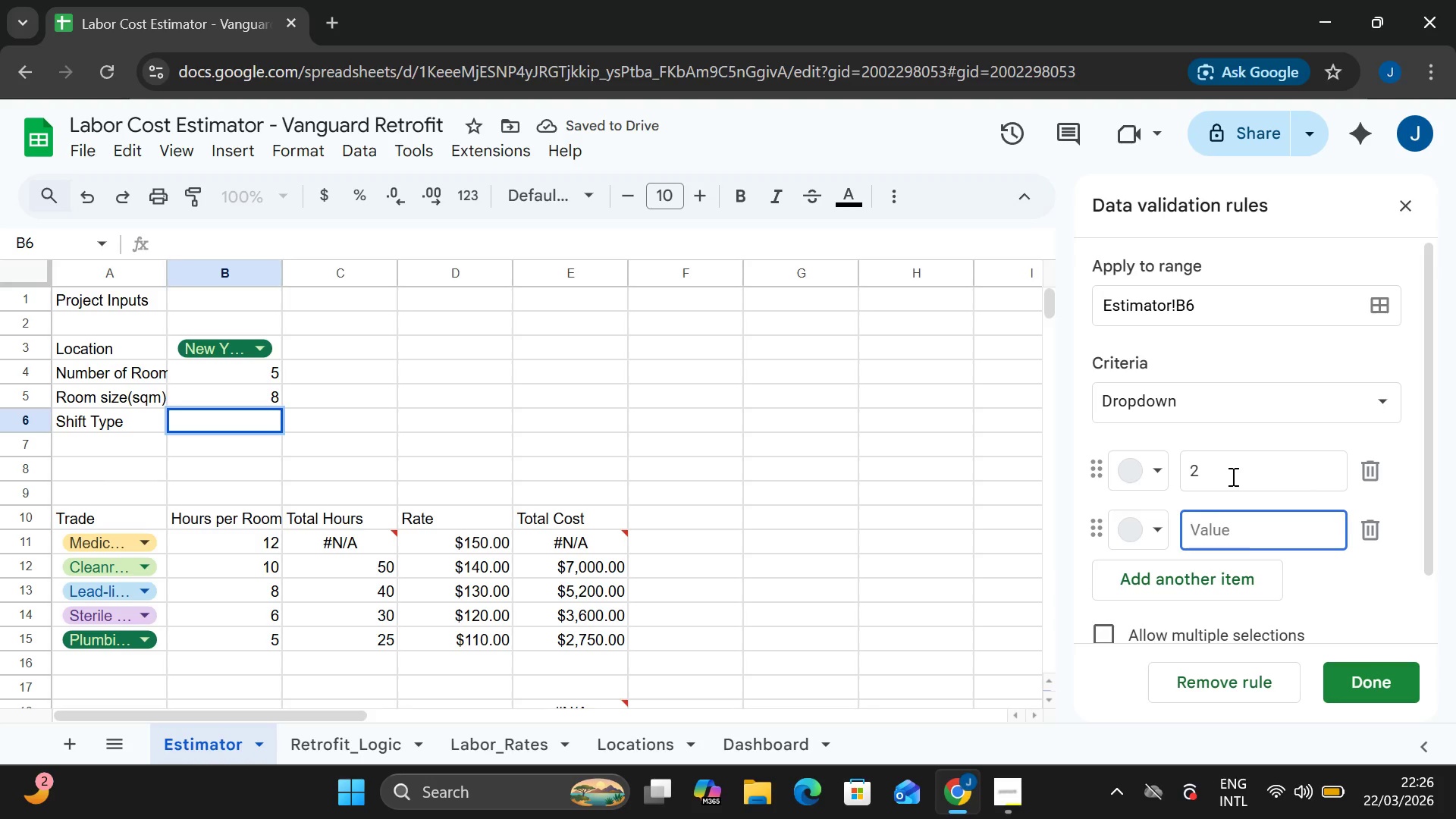 
left_click([1232, 476])
 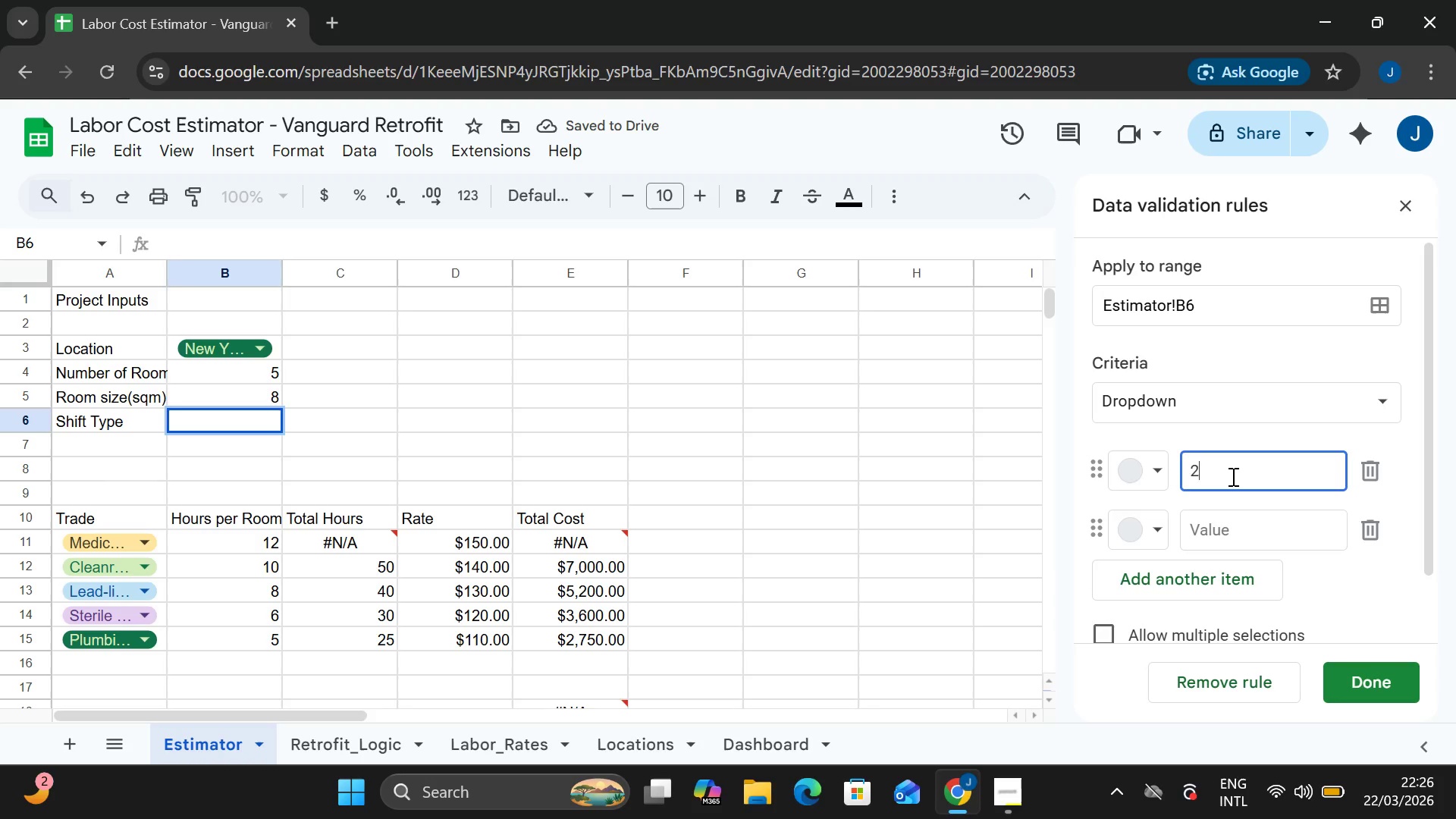 
key(Backspace)
 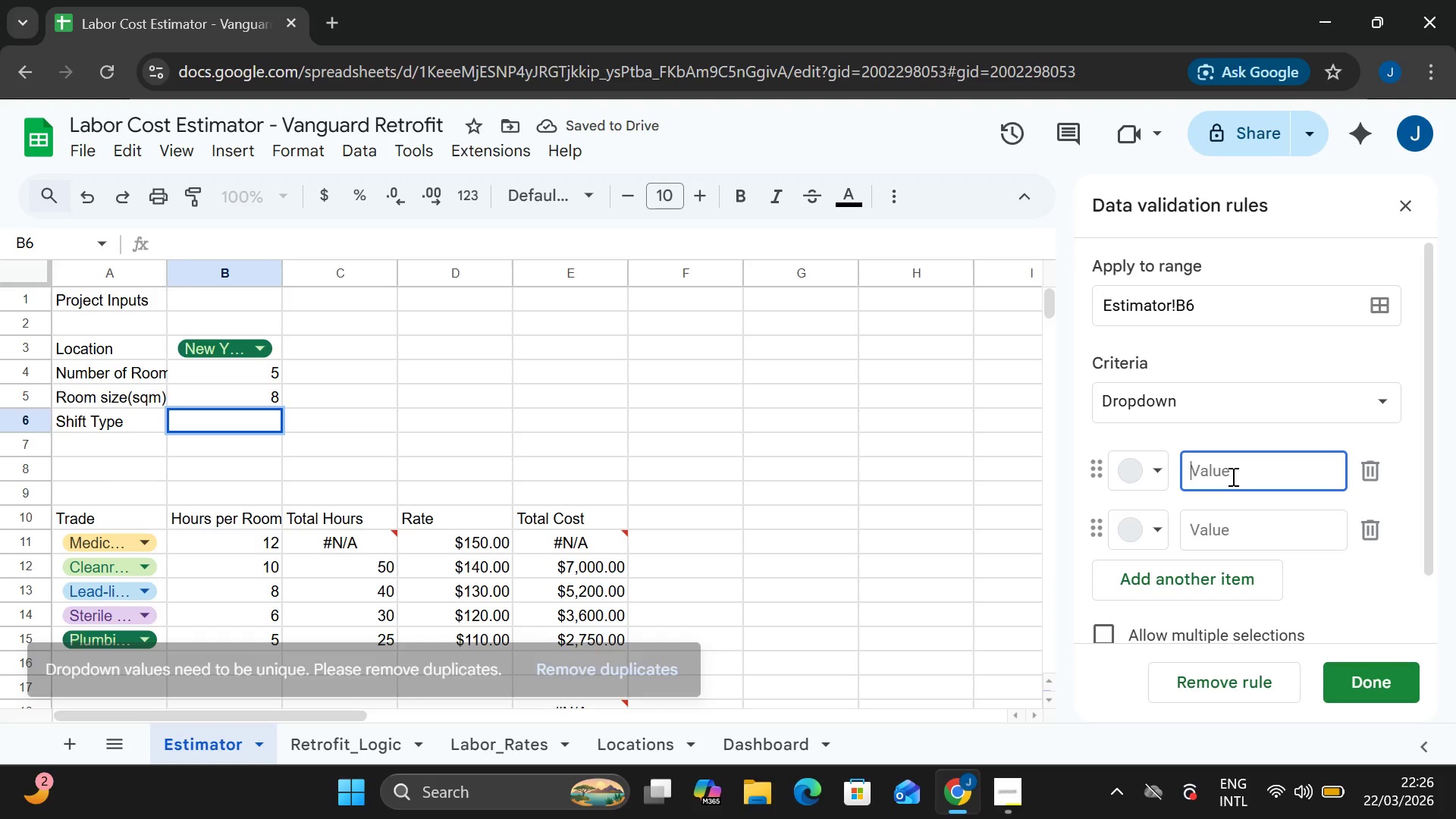 
key(CapsLock)
 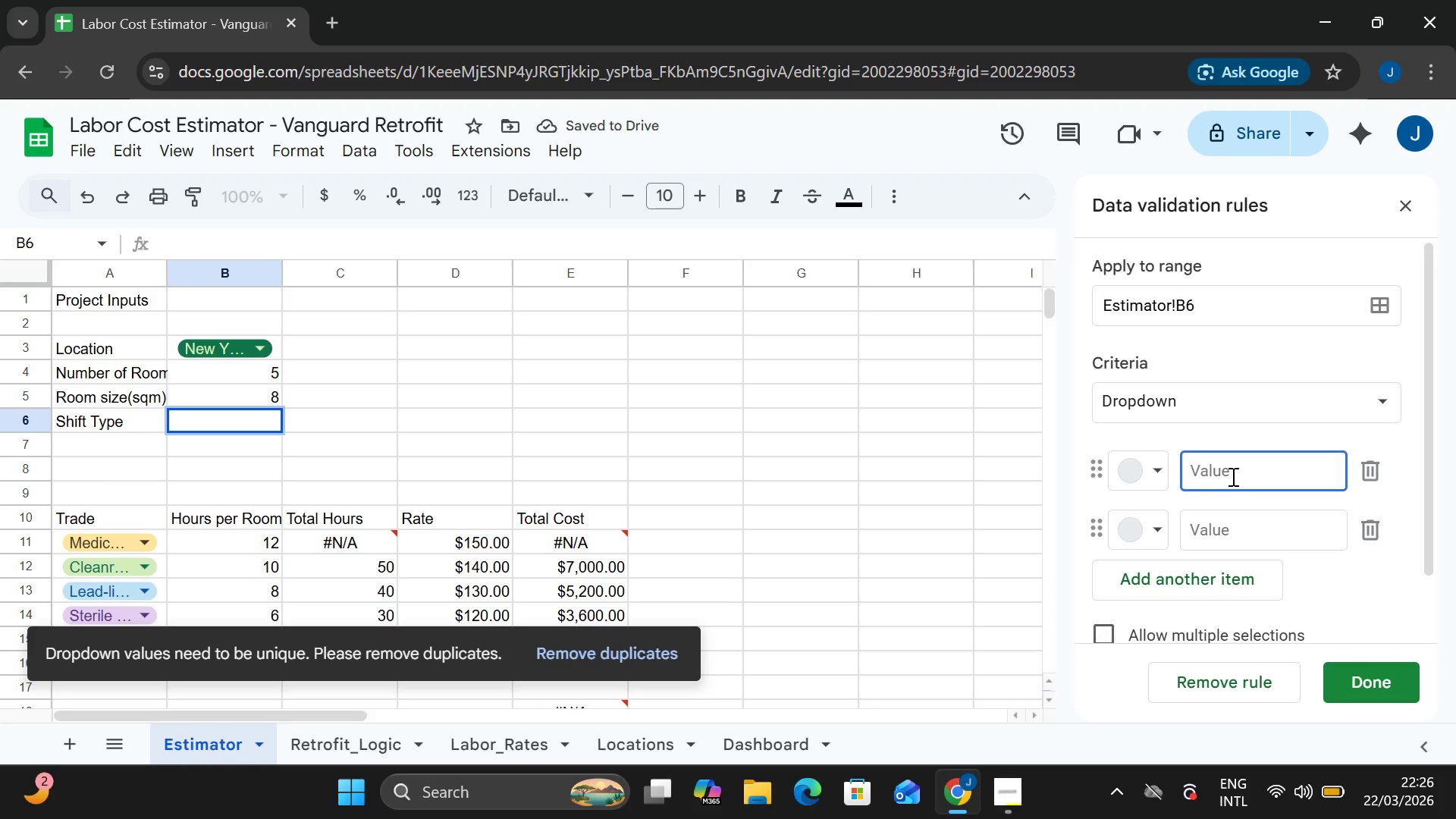 
key(D)
 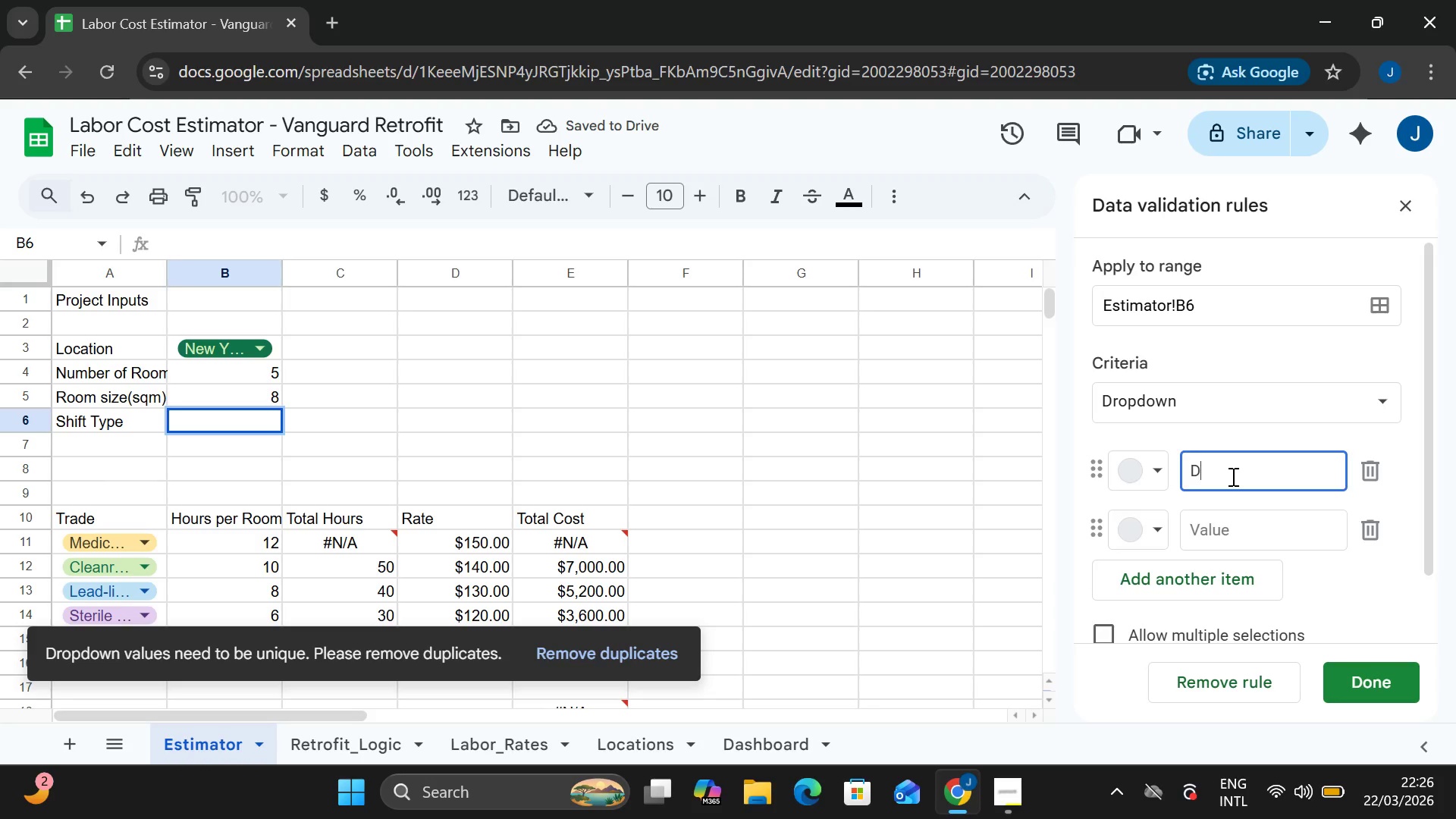 
key(CapsLock)
 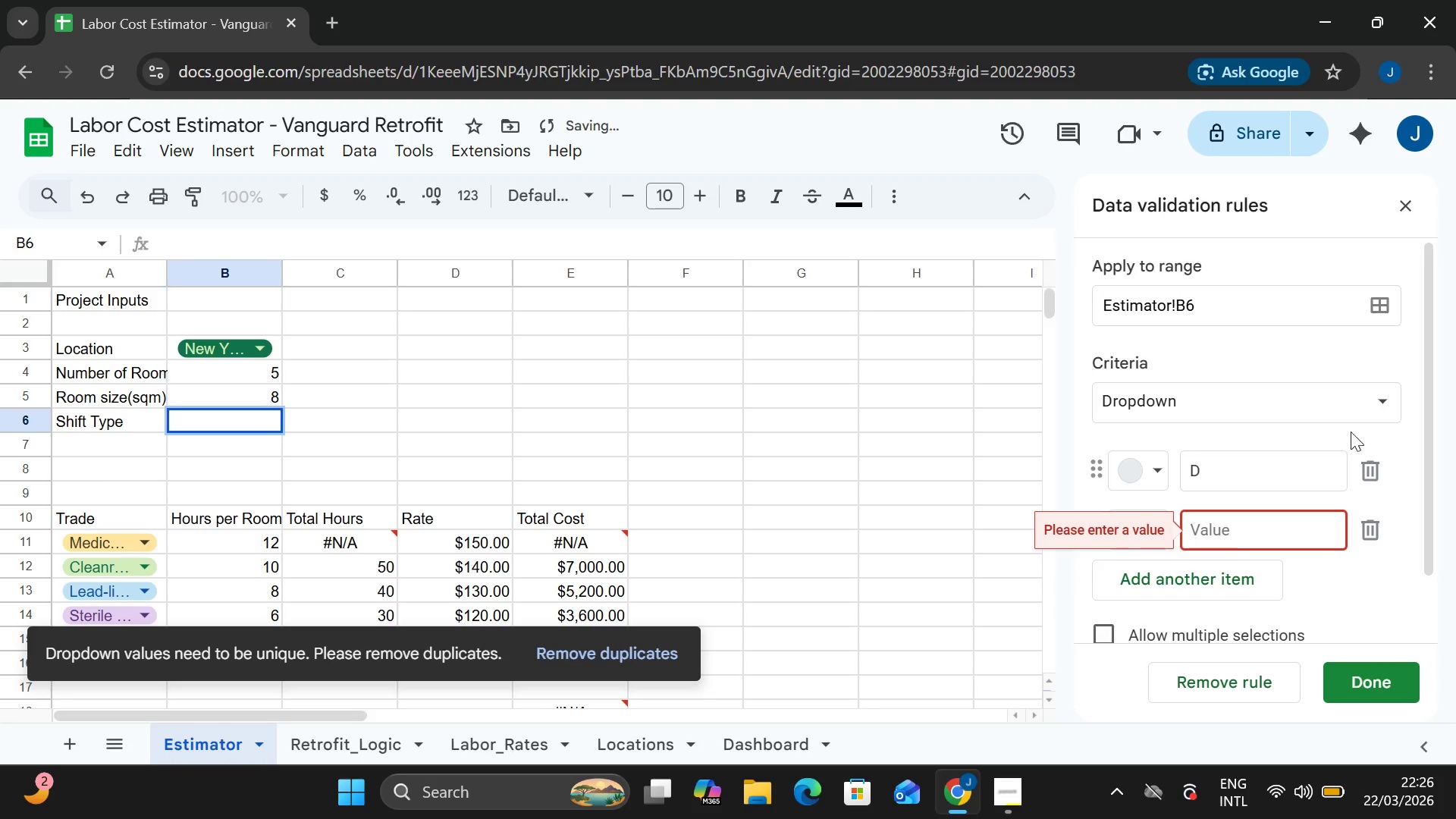 
left_click([1276, 473])
 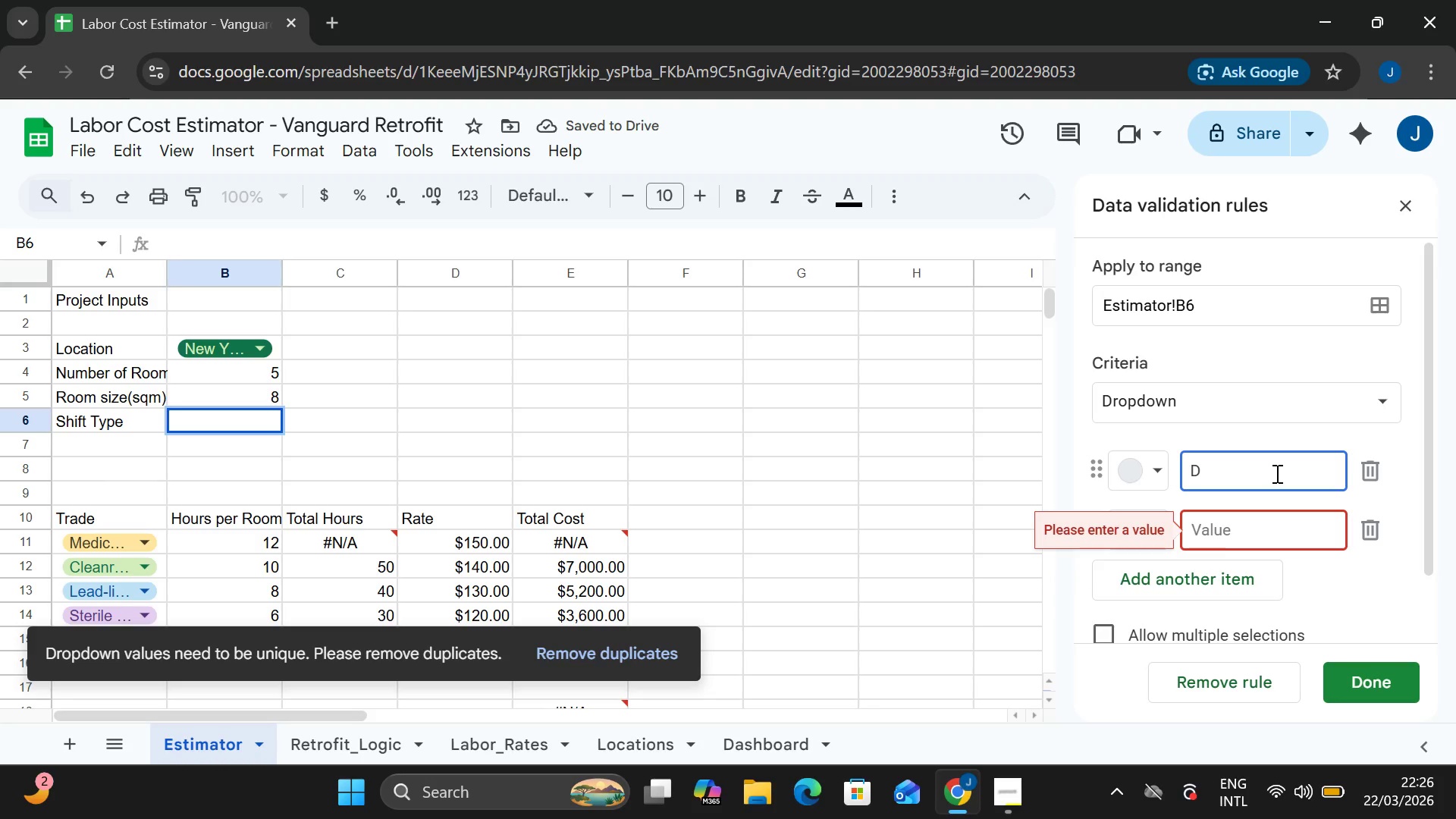 
type(ay)
 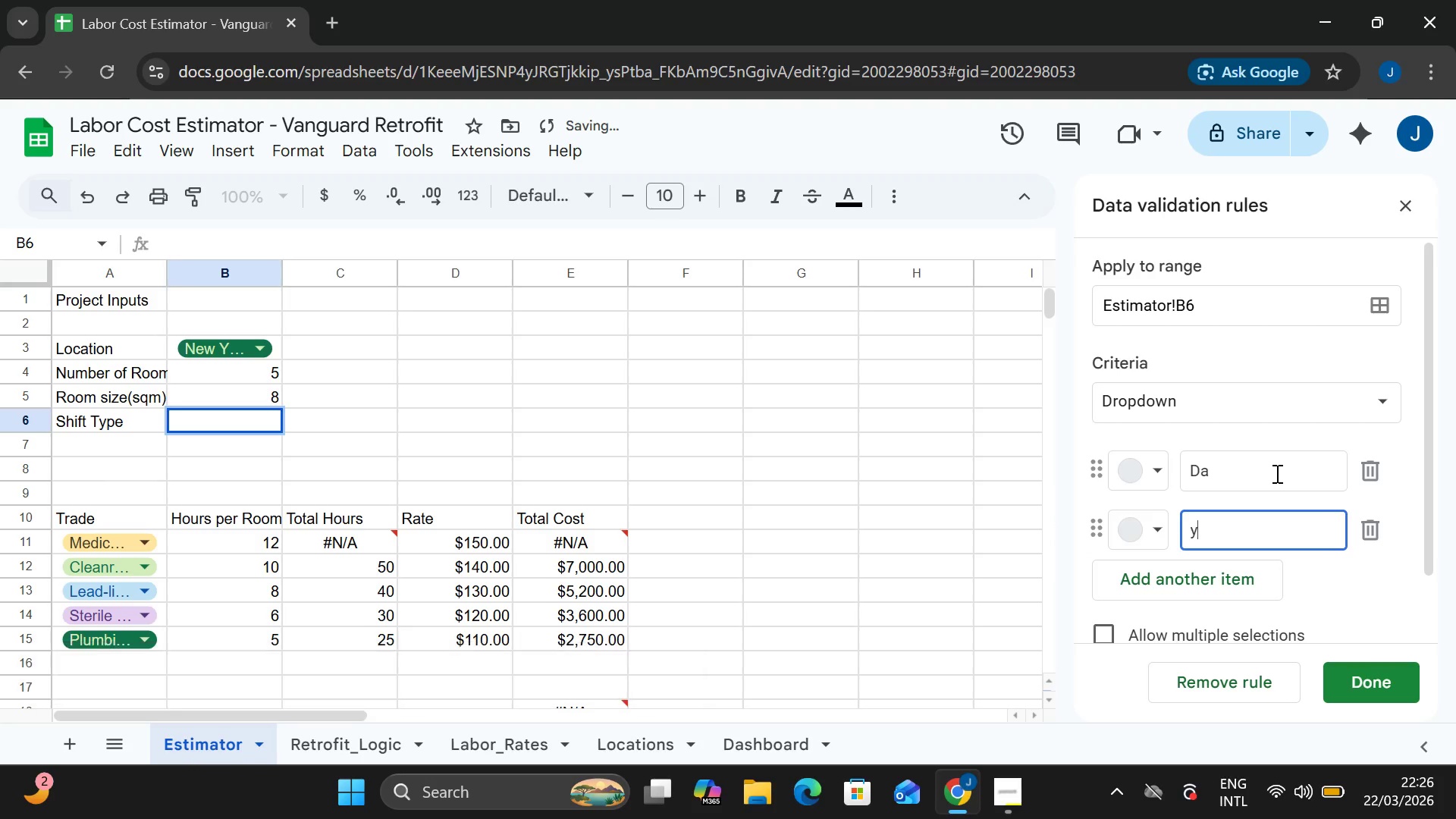 
left_click([1274, 473])
 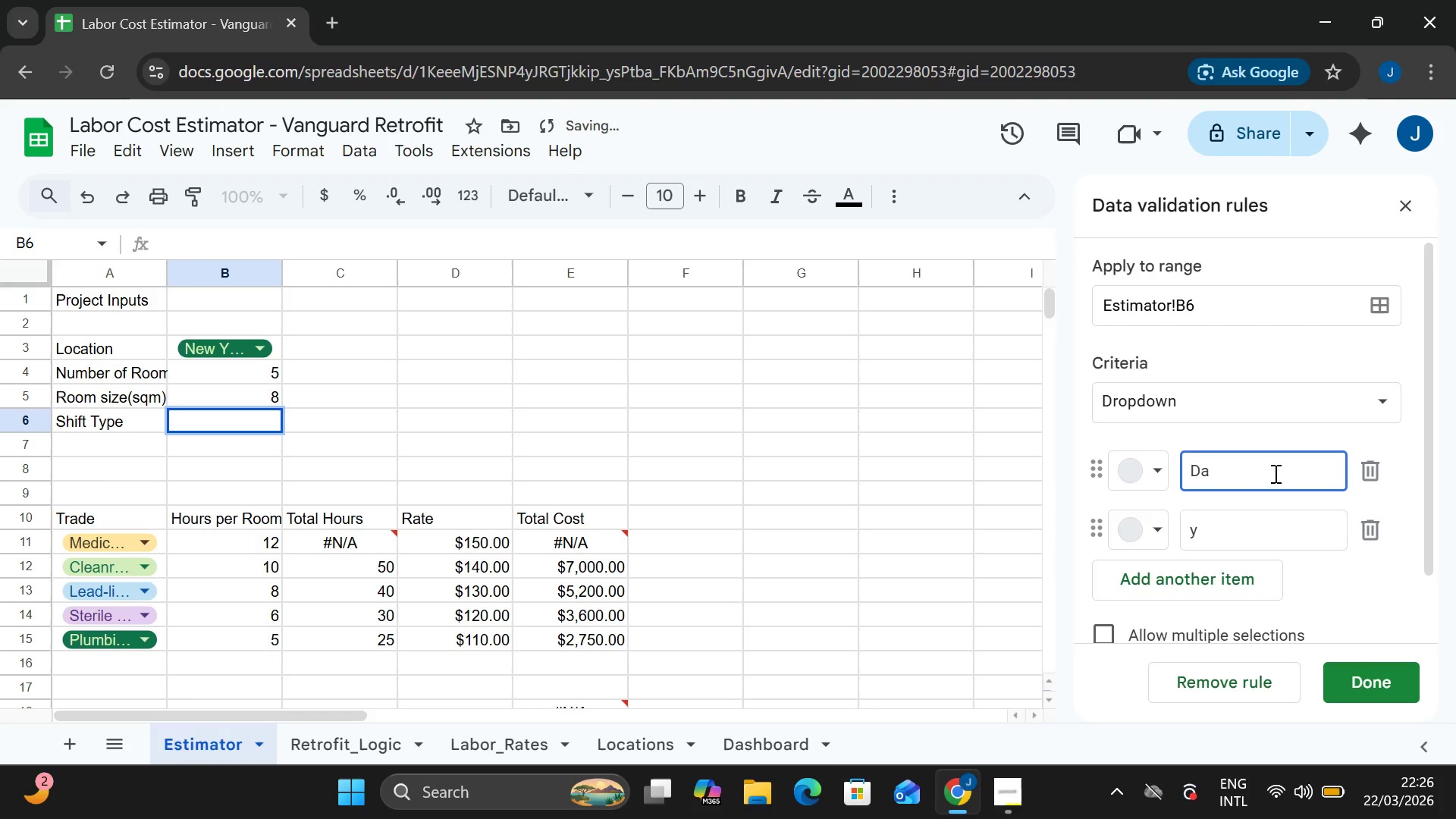 
key(Y)
 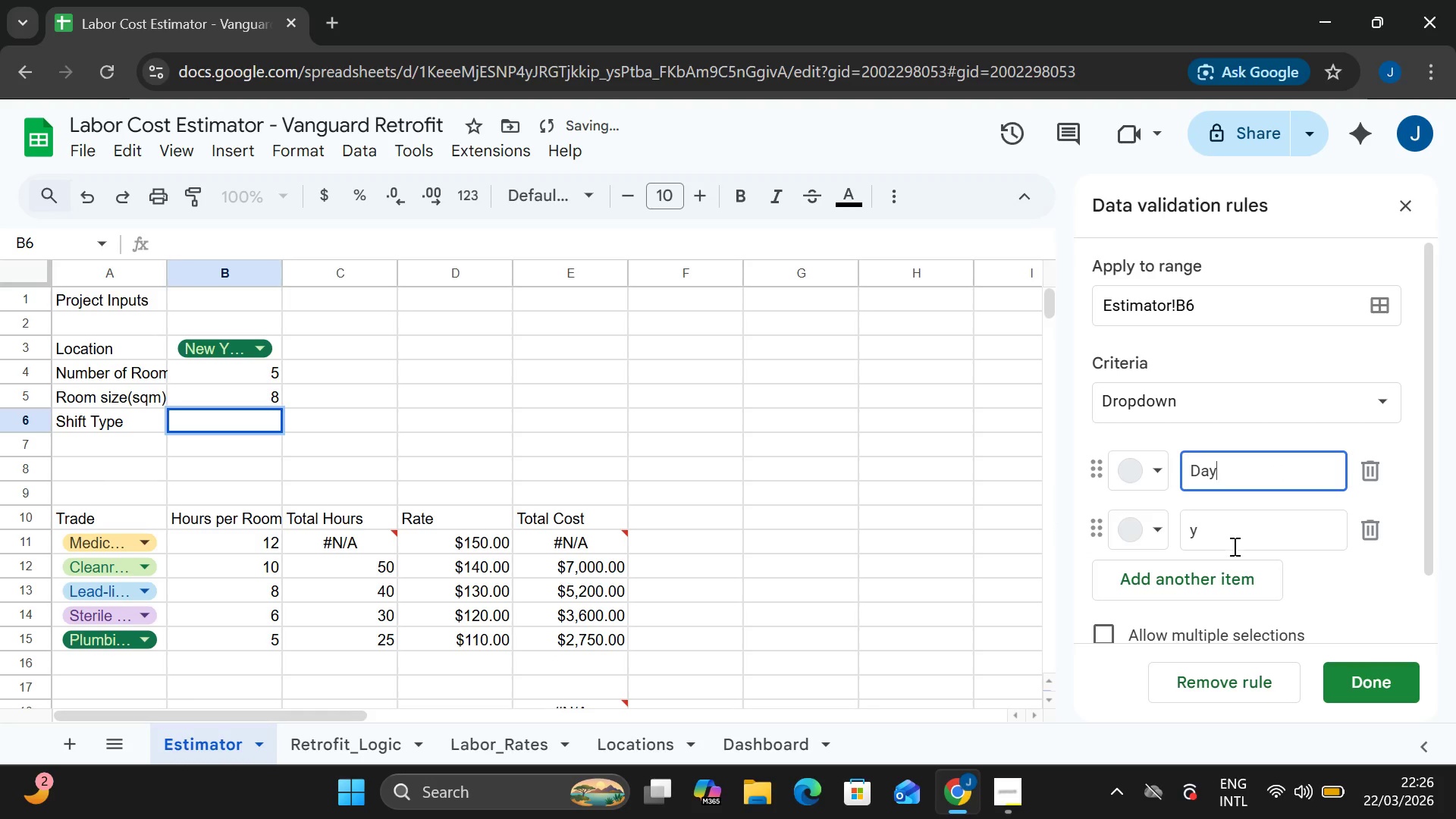 
left_click([1233, 547])
 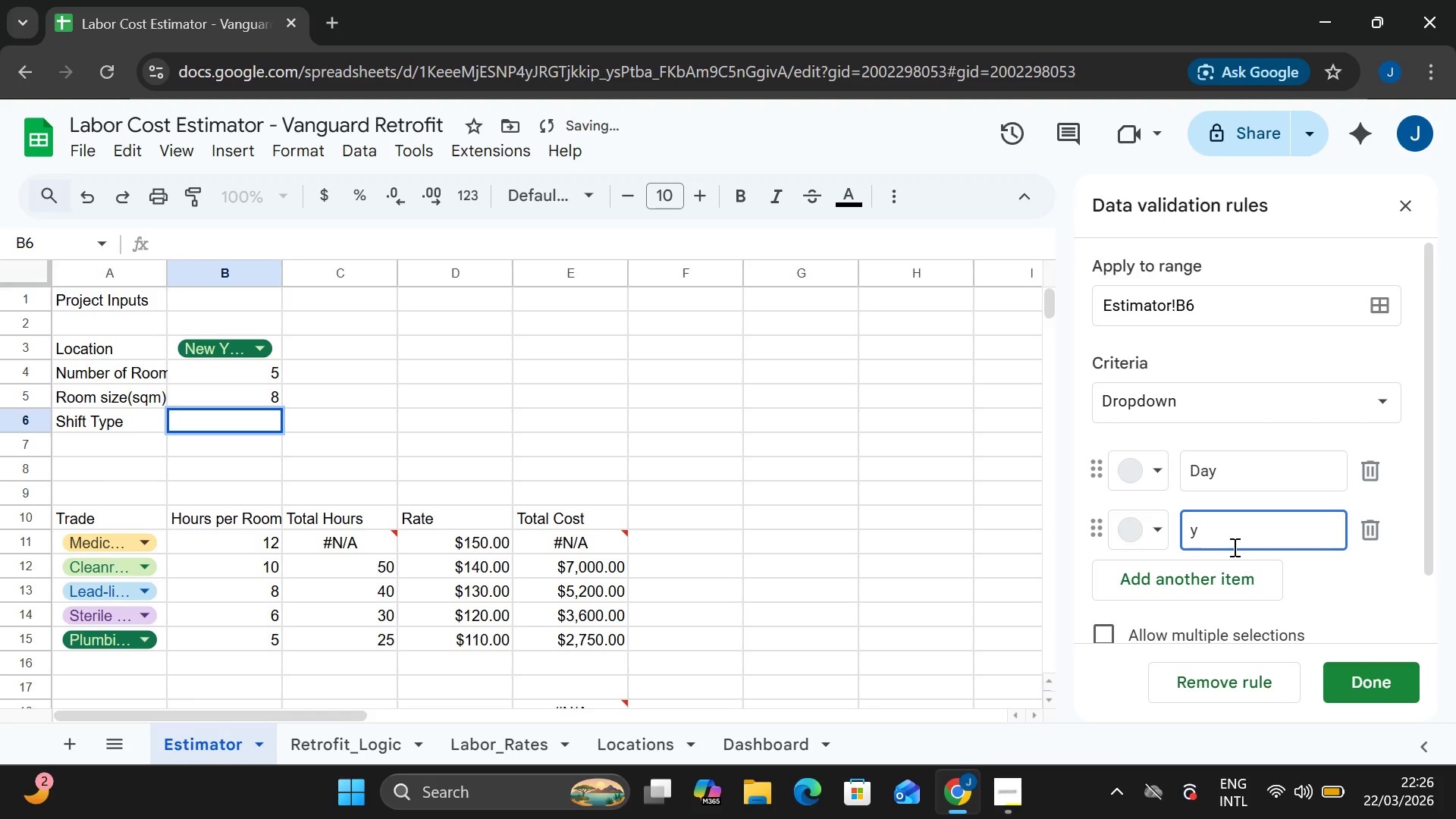 
key(Backspace)
type(Nig)
 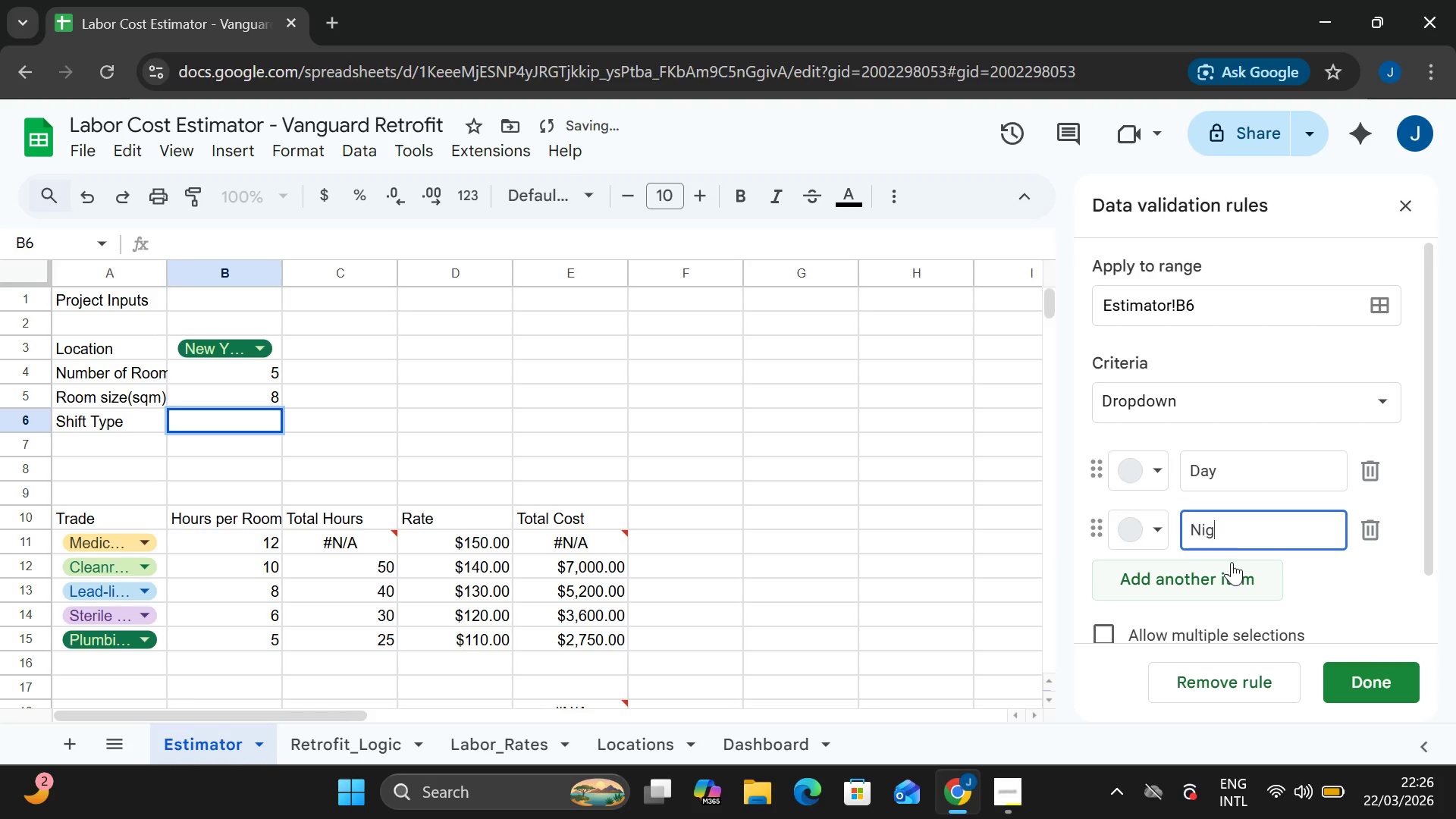 
type(ht)
 